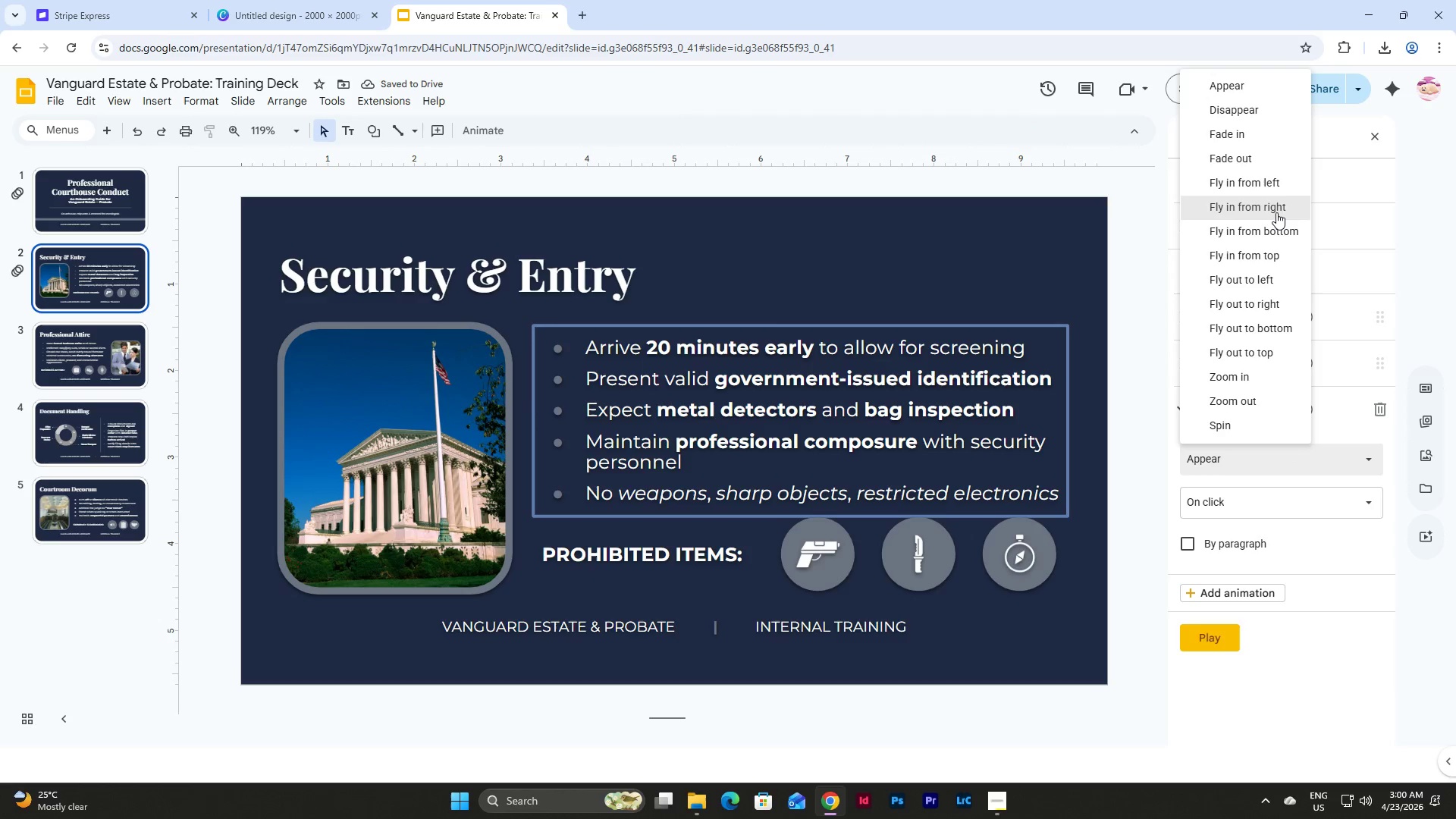 
left_click([1275, 212])
 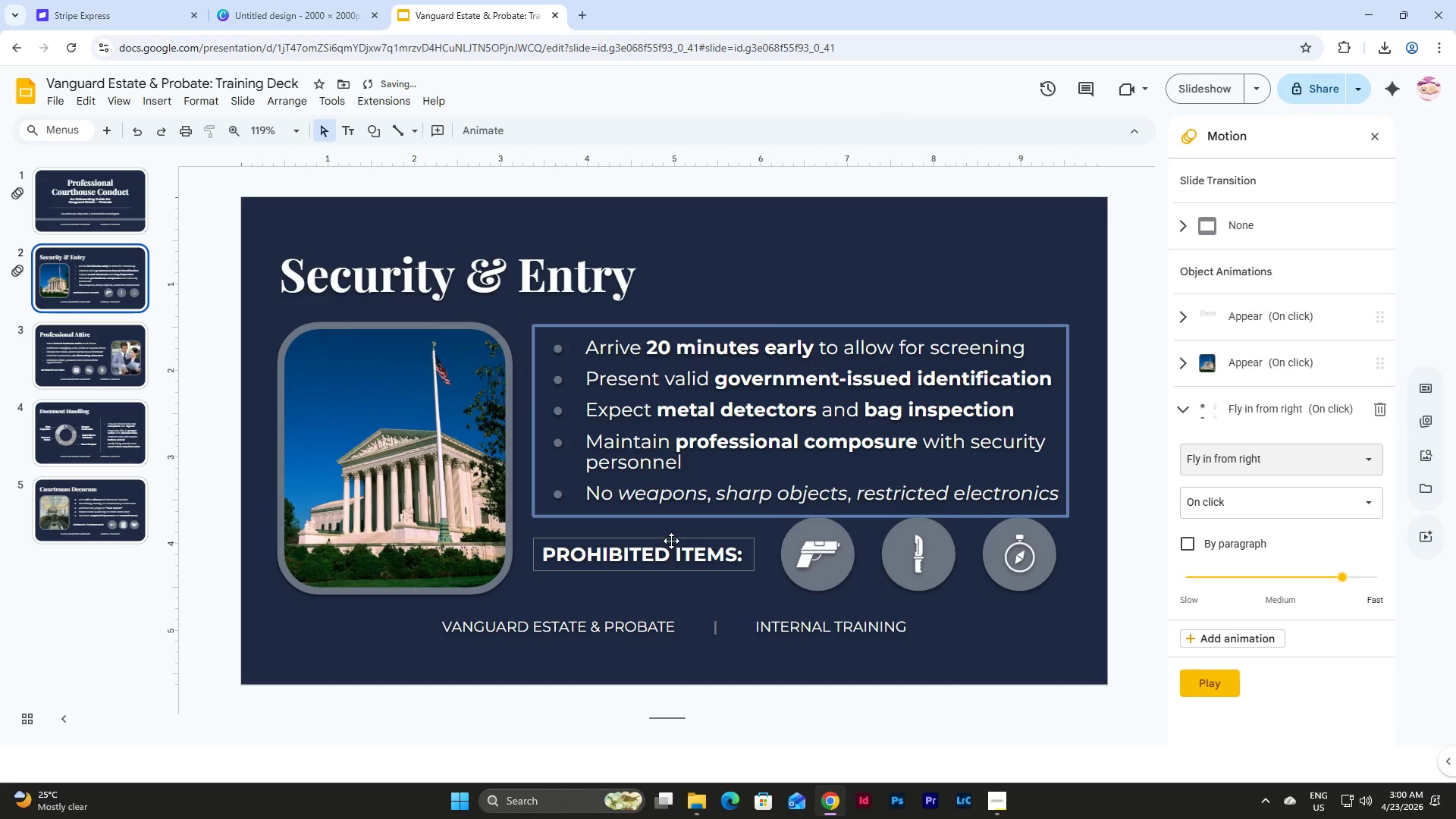 
left_click([671, 541])
 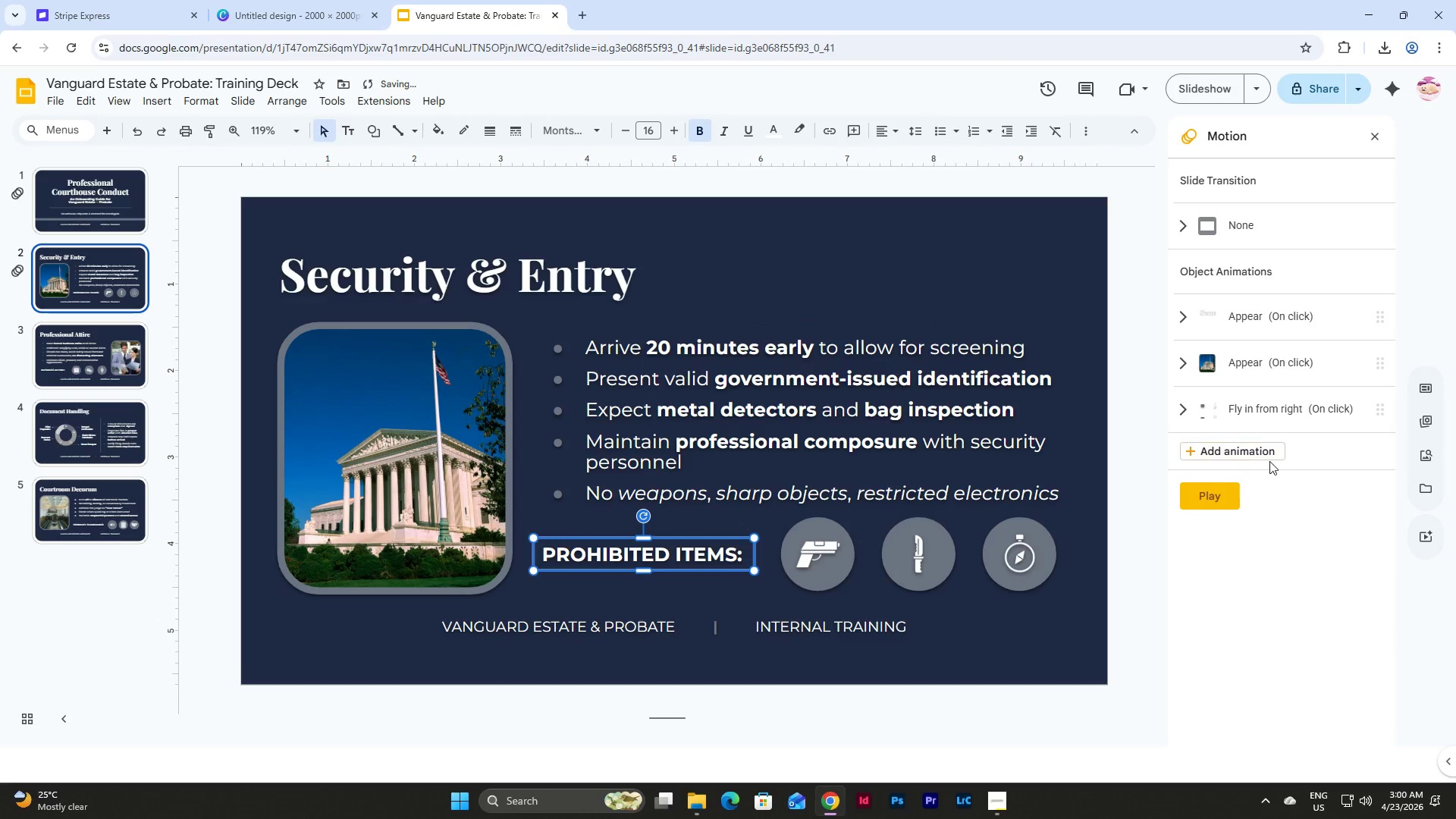 
left_click([1267, 455])
 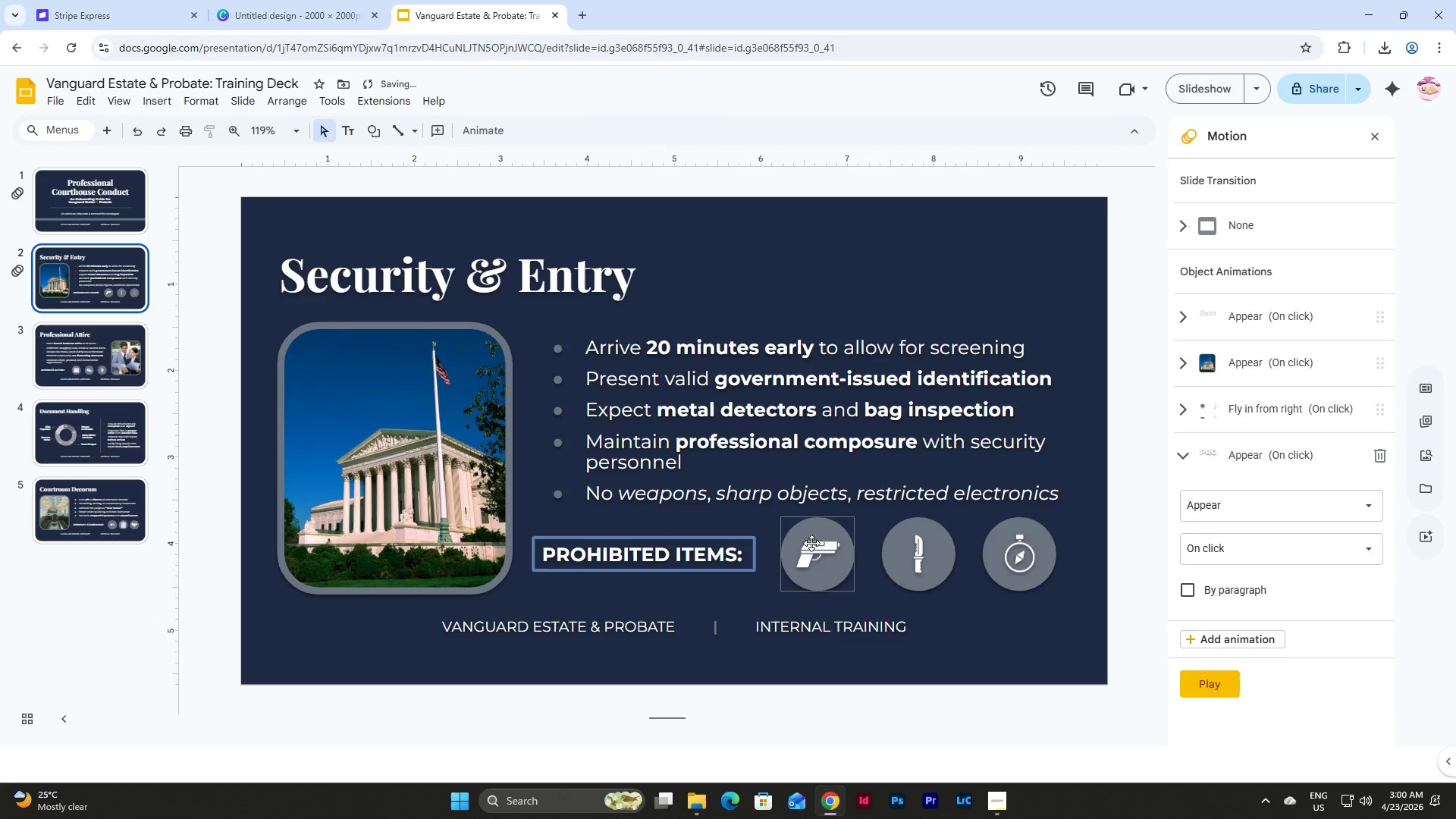 
left_click([811, 543])
 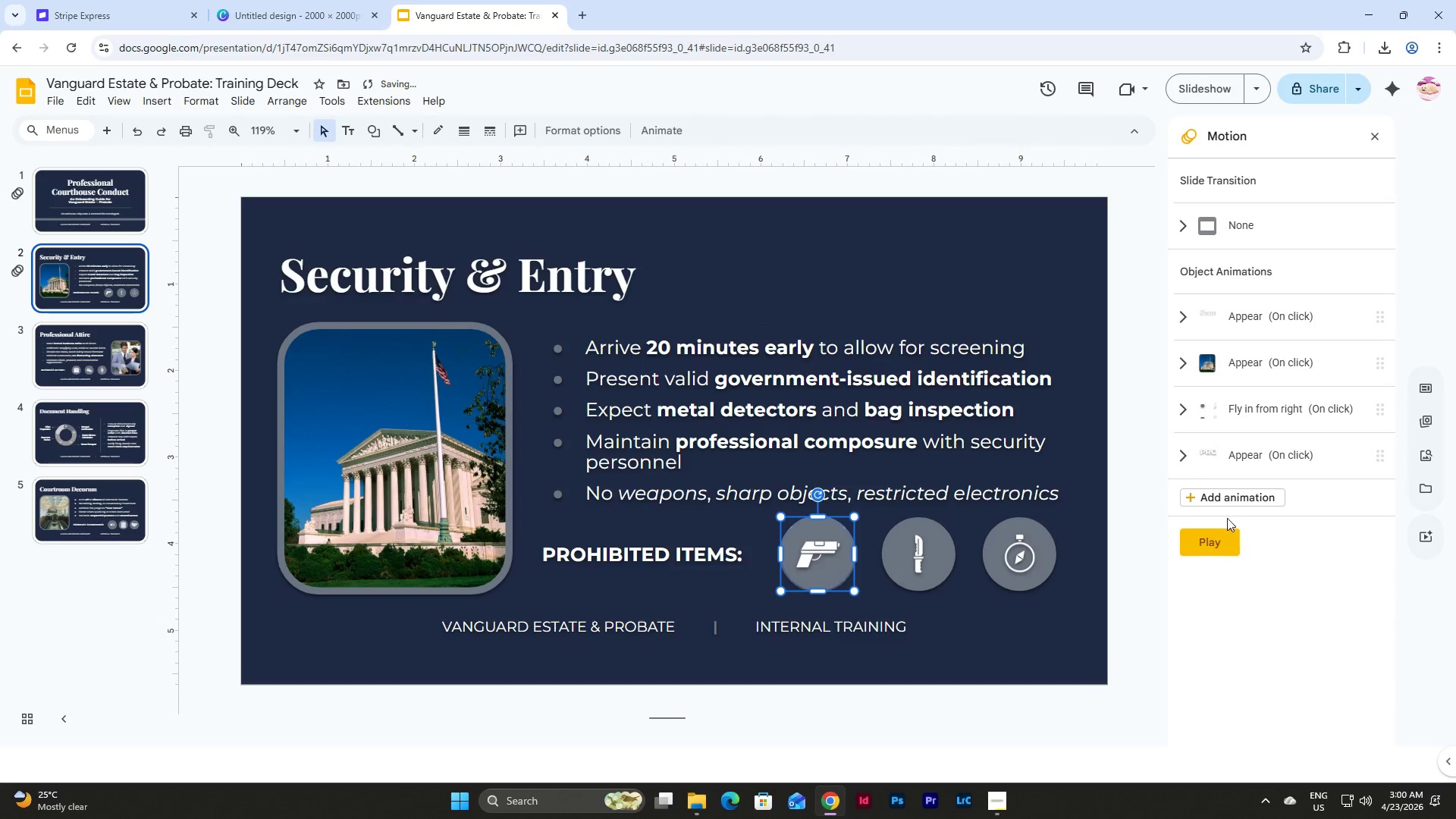 
left_click([1245, 495])
 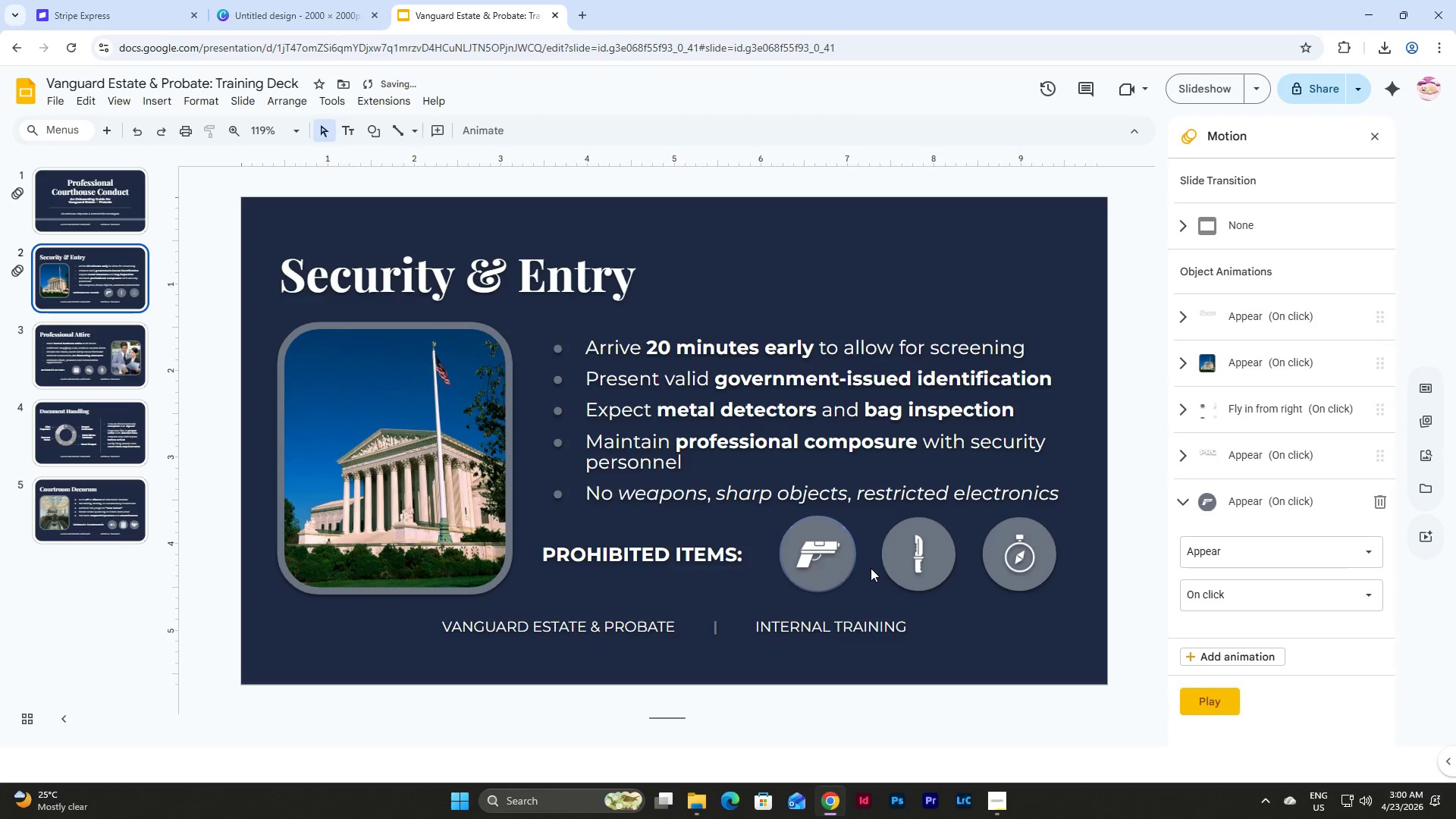 
left_click([912, 544])
 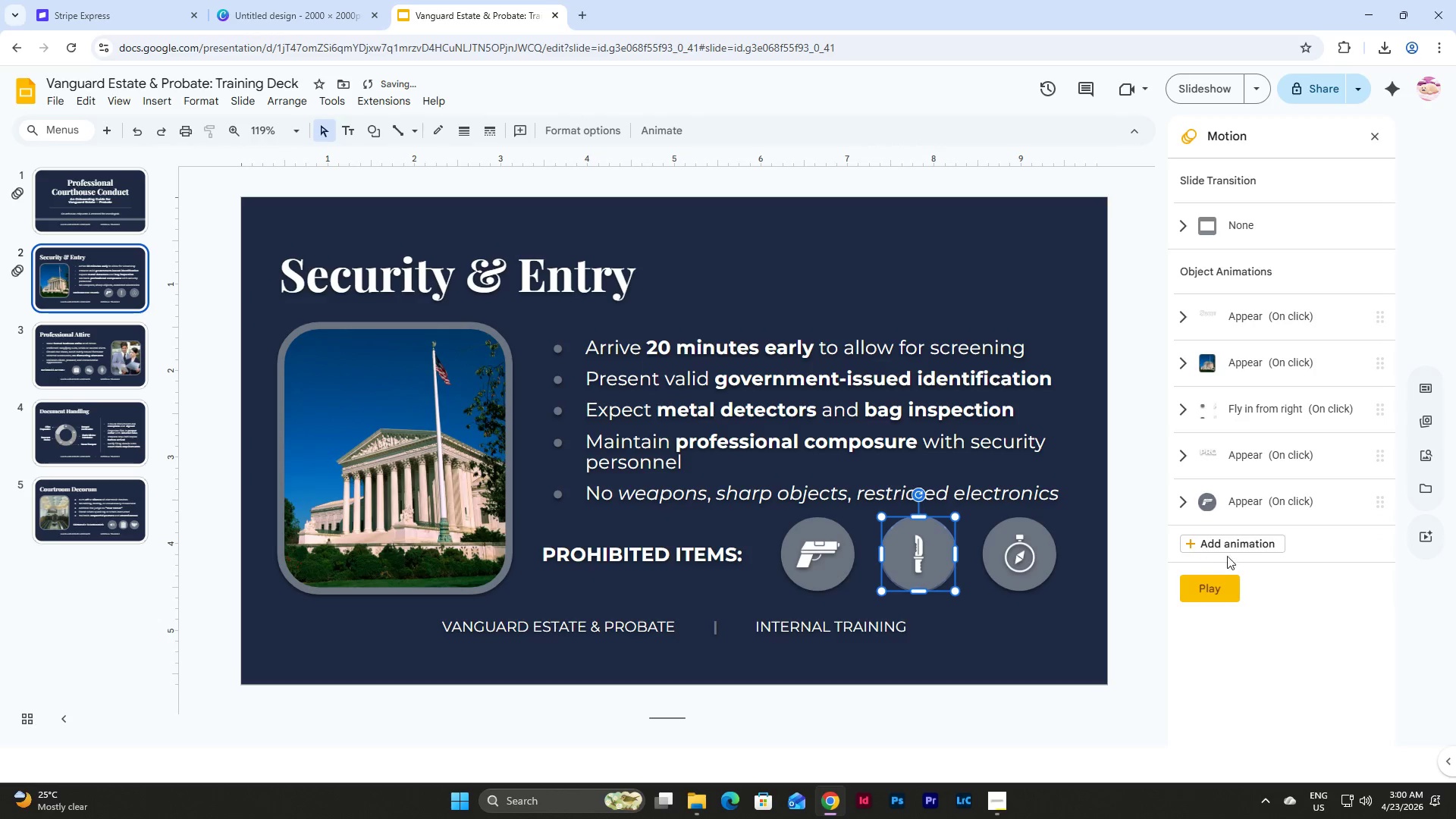 
left_click([1235, 551])
 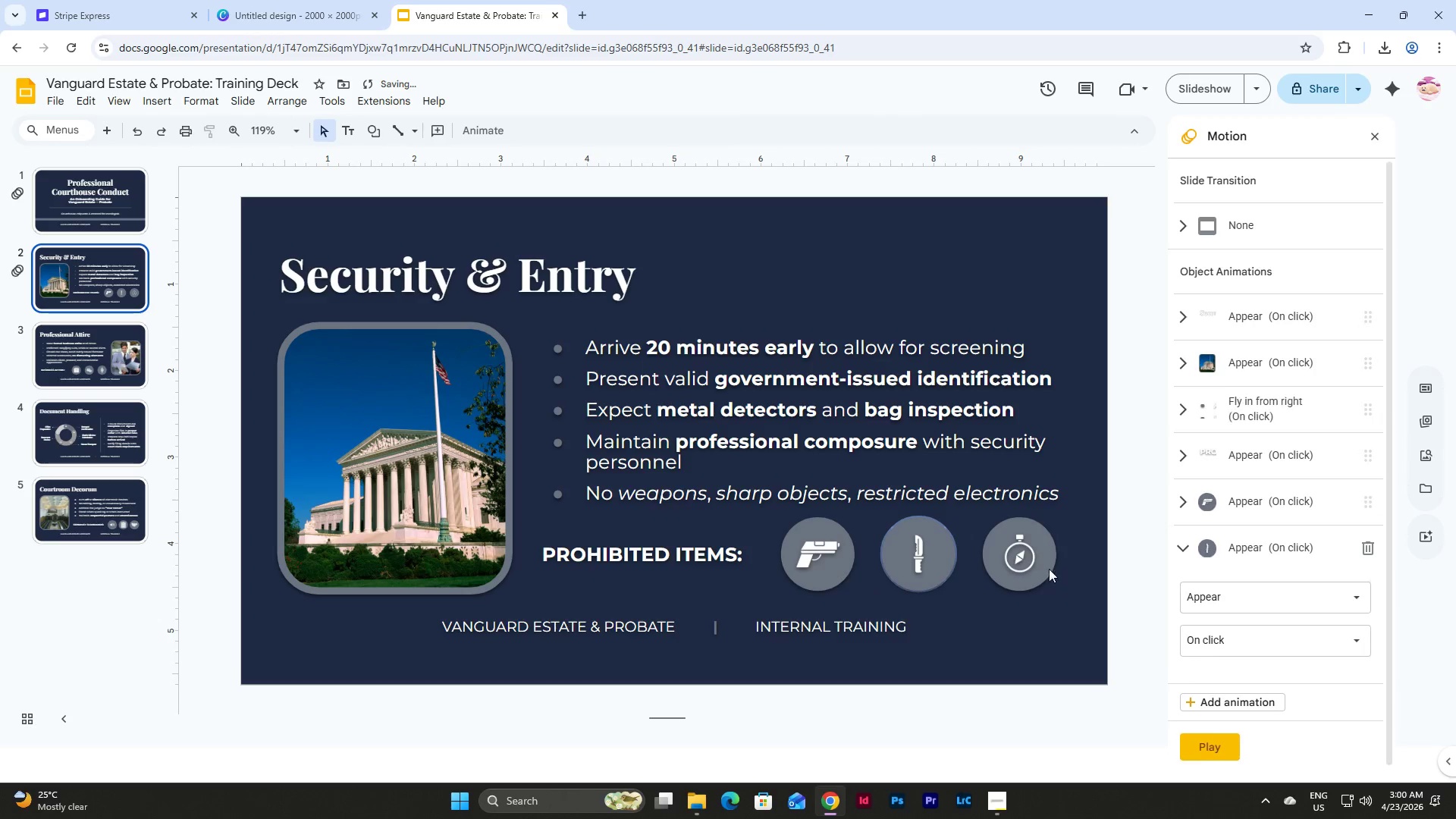 
left_click([1019, 559])
 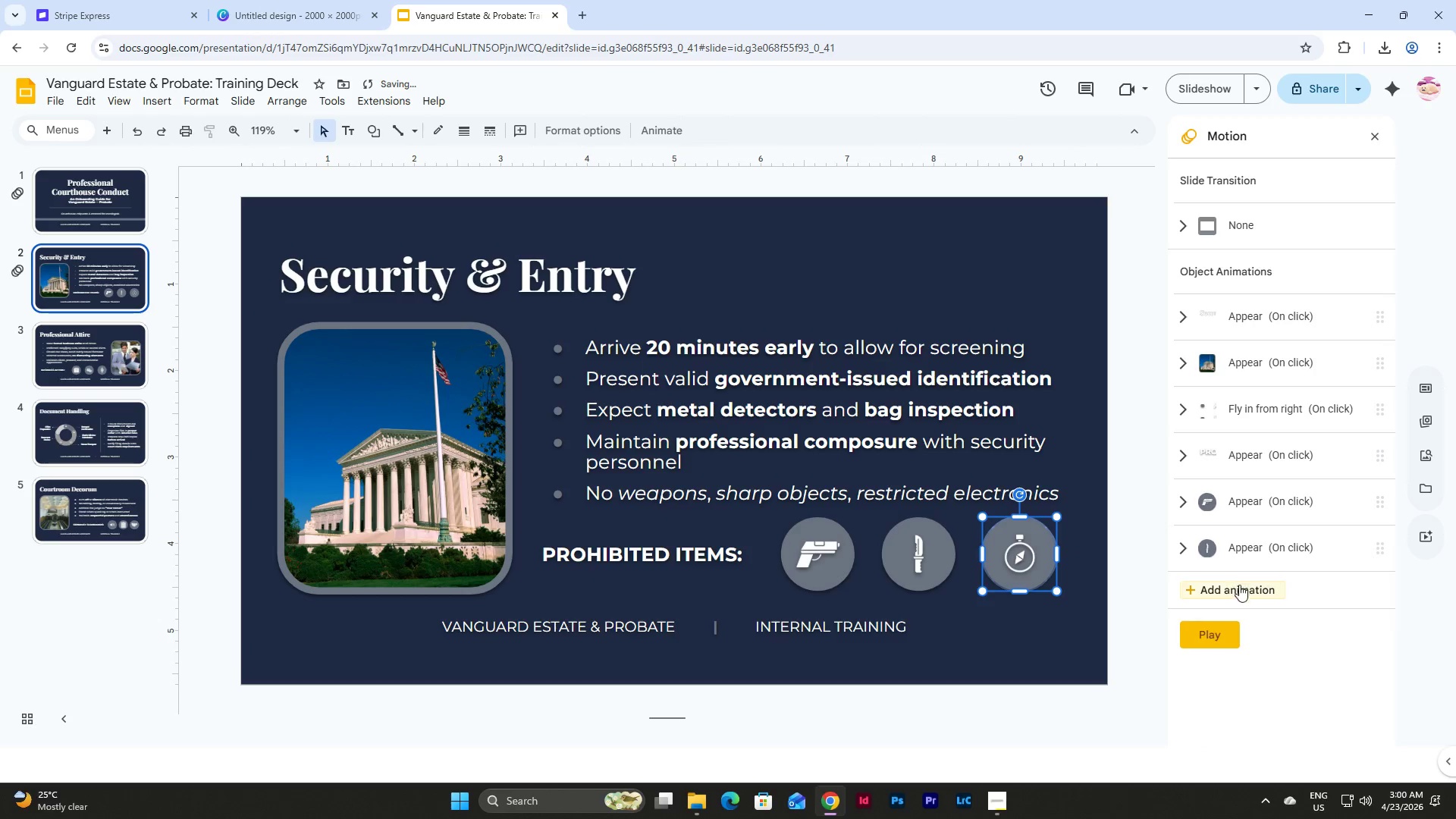 
left_click([1242, 592])
 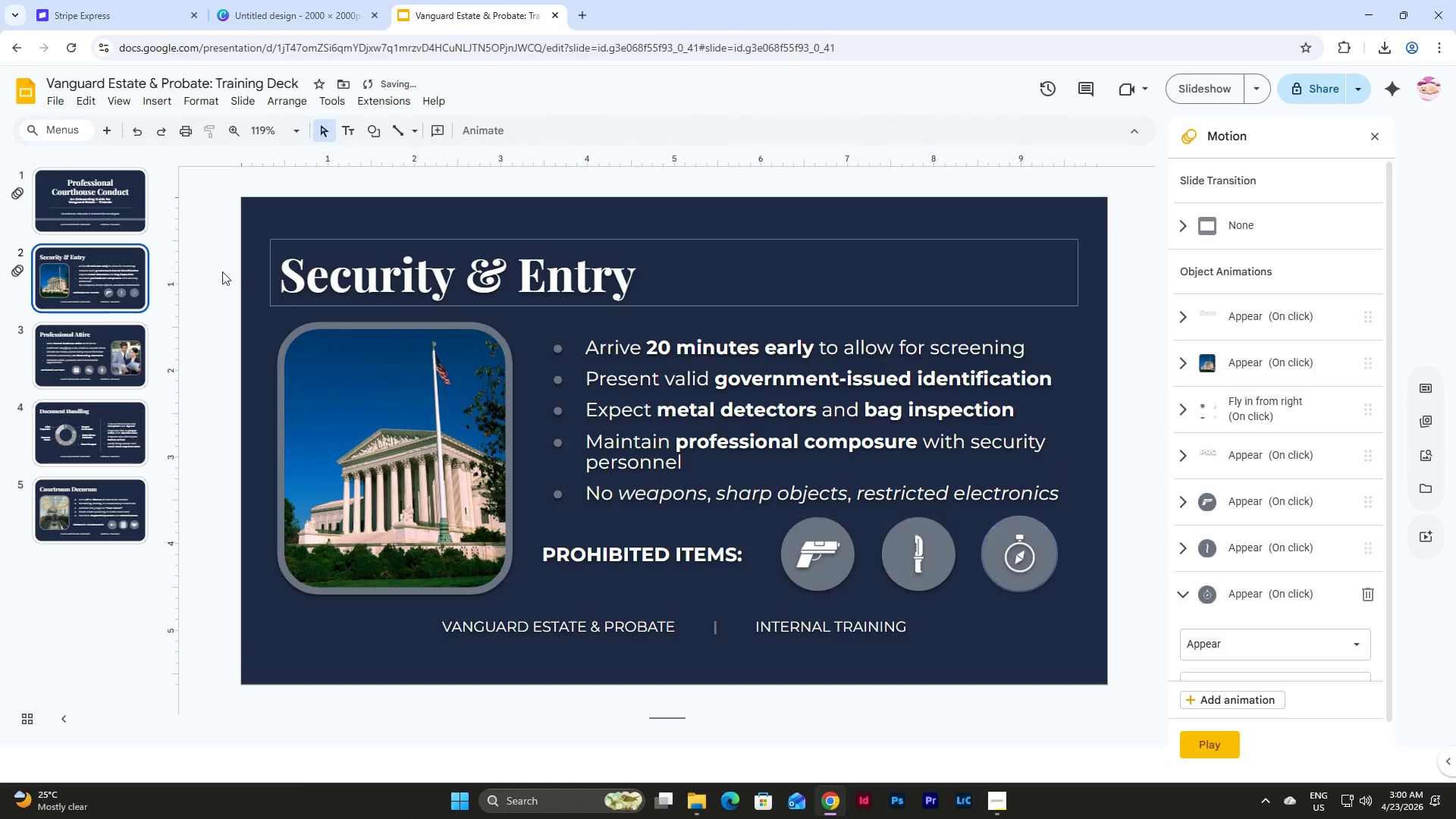 
left_click([92, 353])
 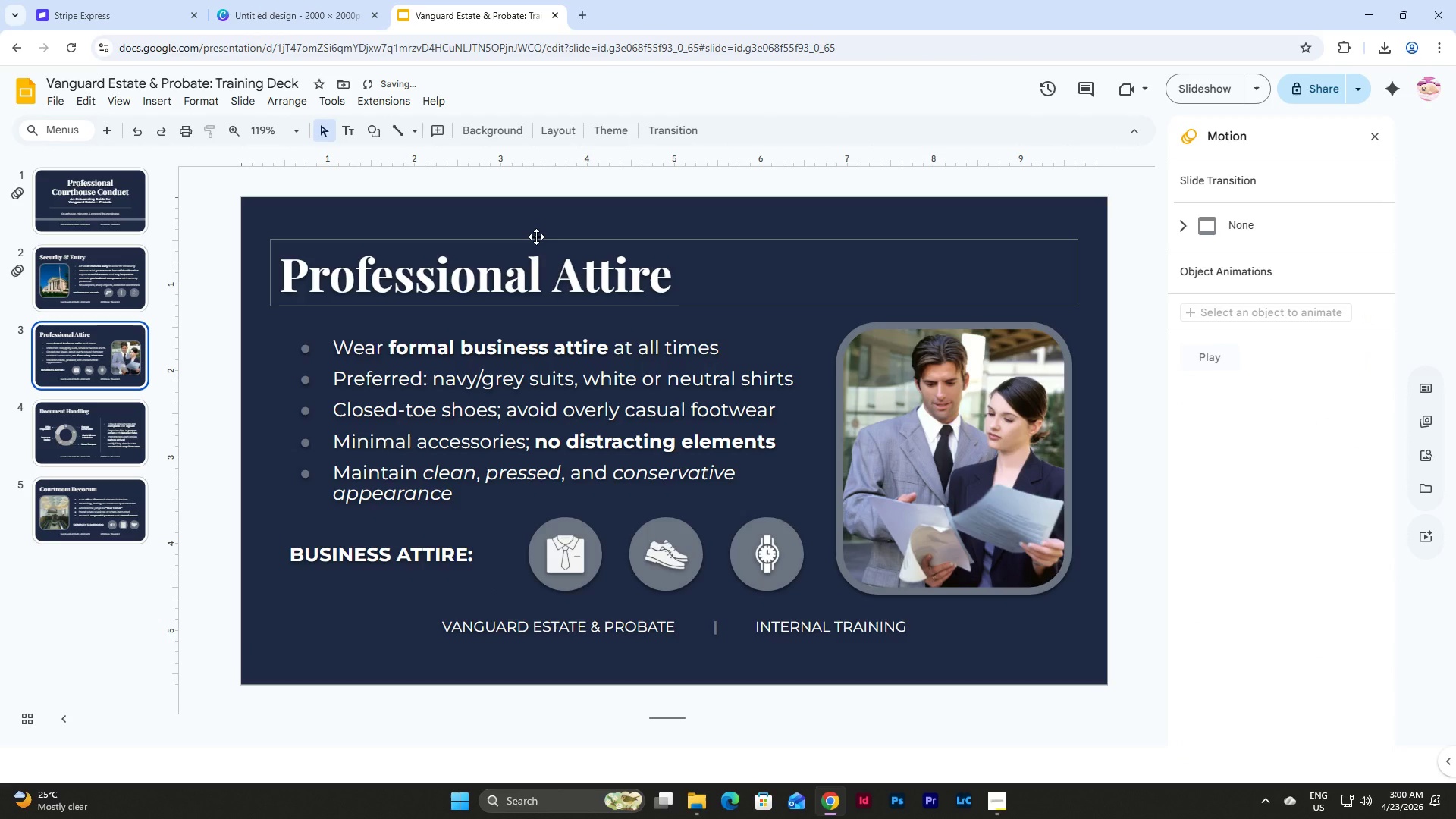 
left_click([536, 237])
 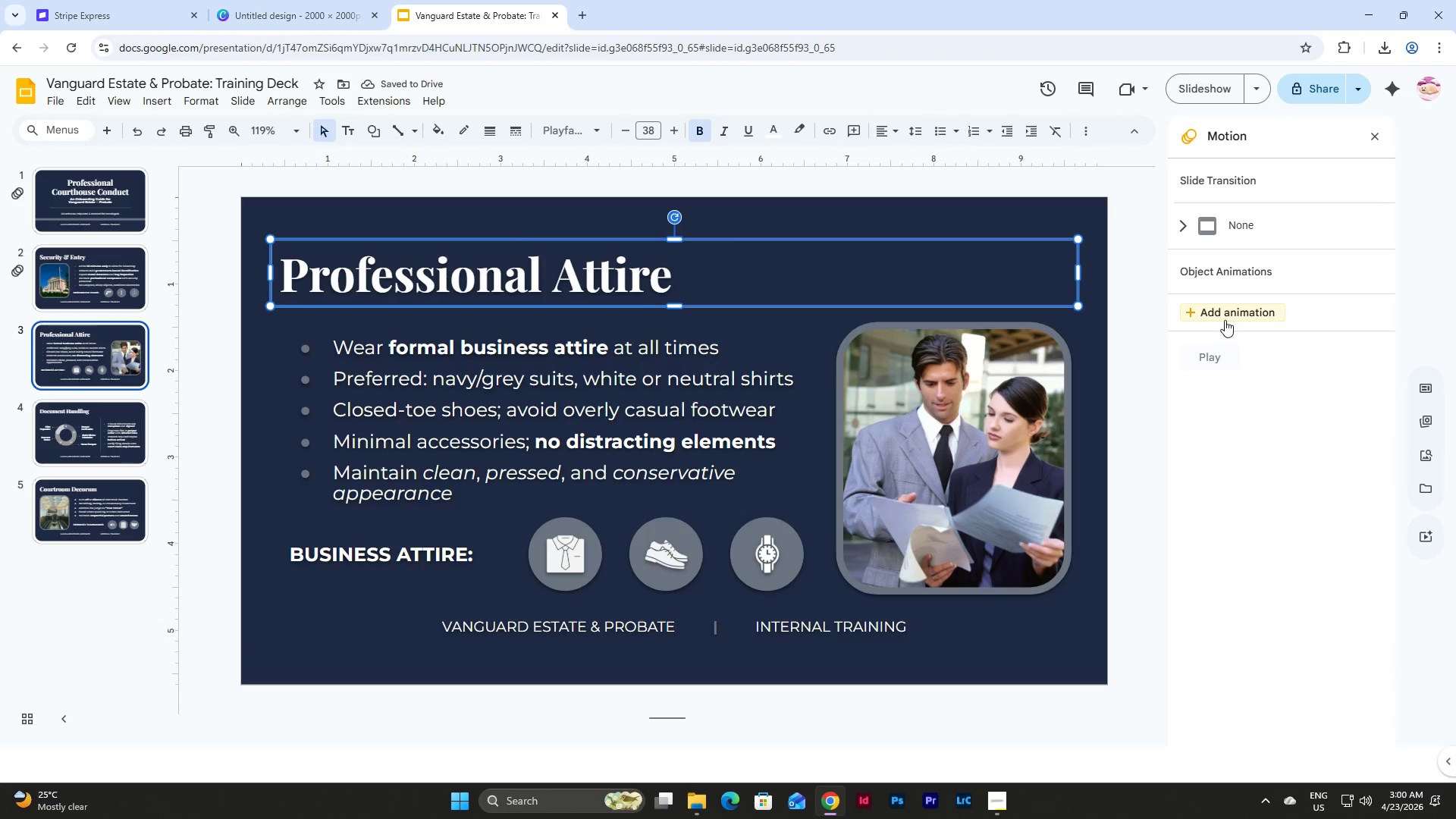 
left_click([1225, 310])
 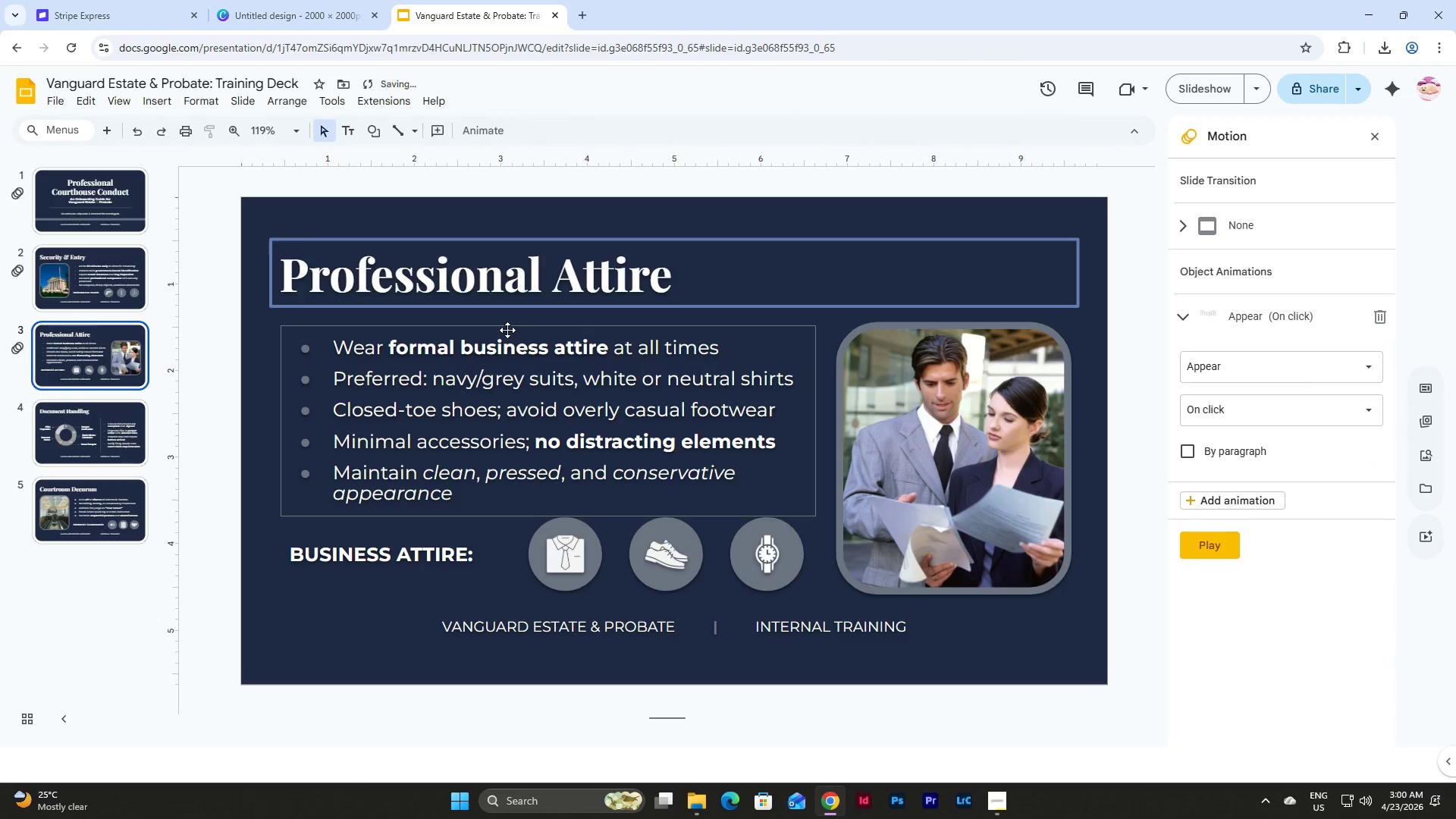 
left_click([507, 329])
 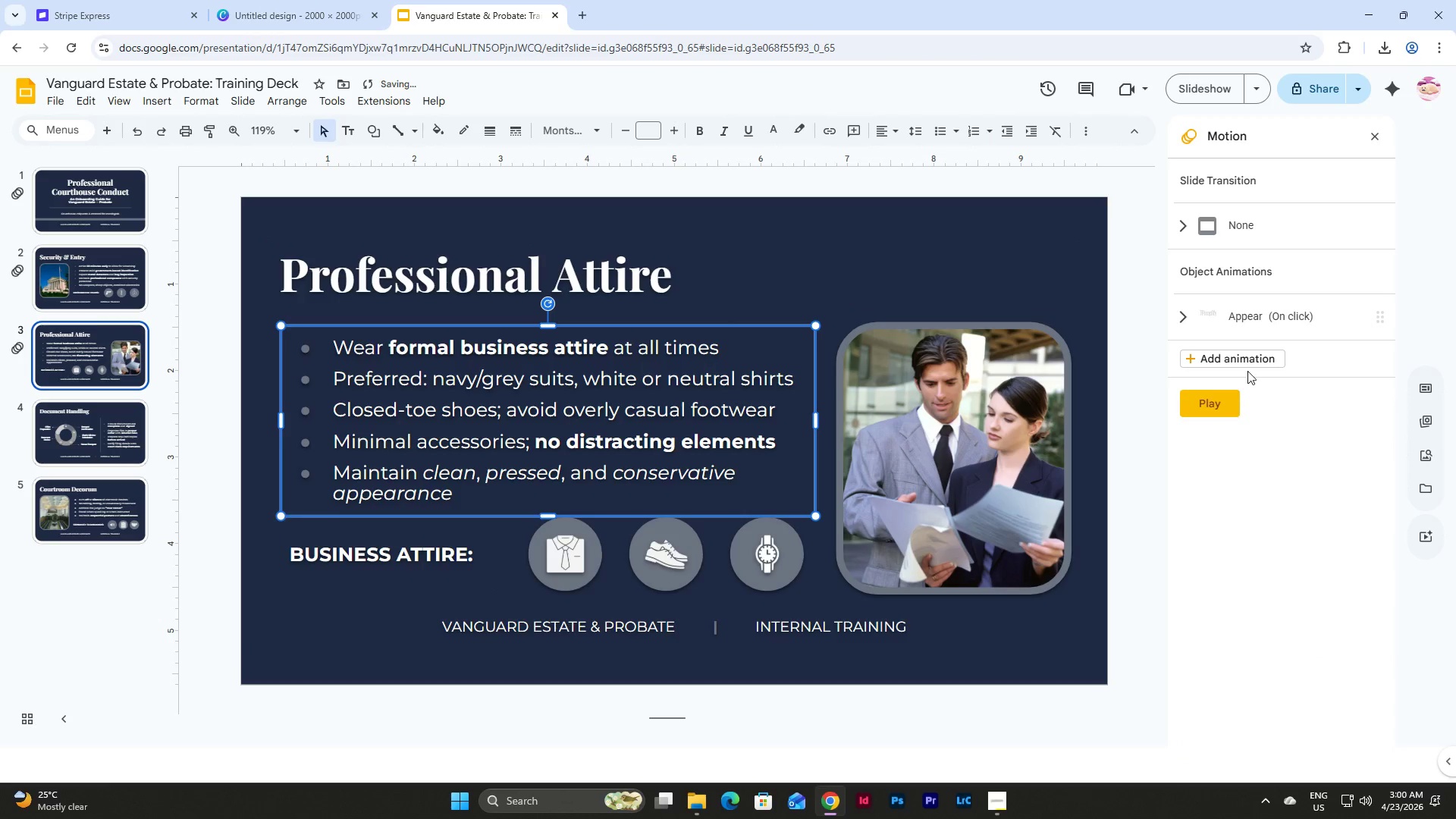 
left_click([1248, 364])
 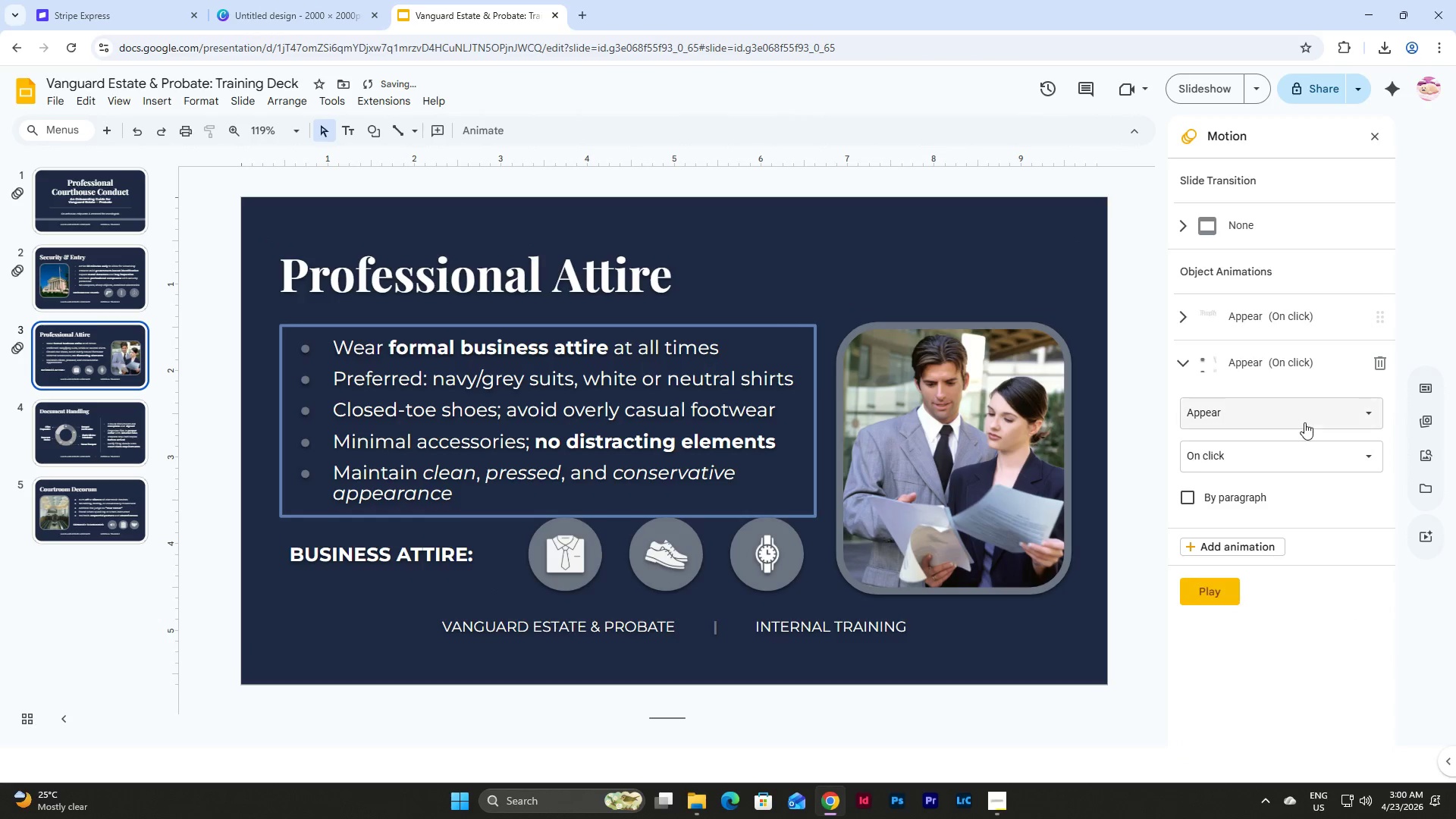 
left_click([1304, 413])
 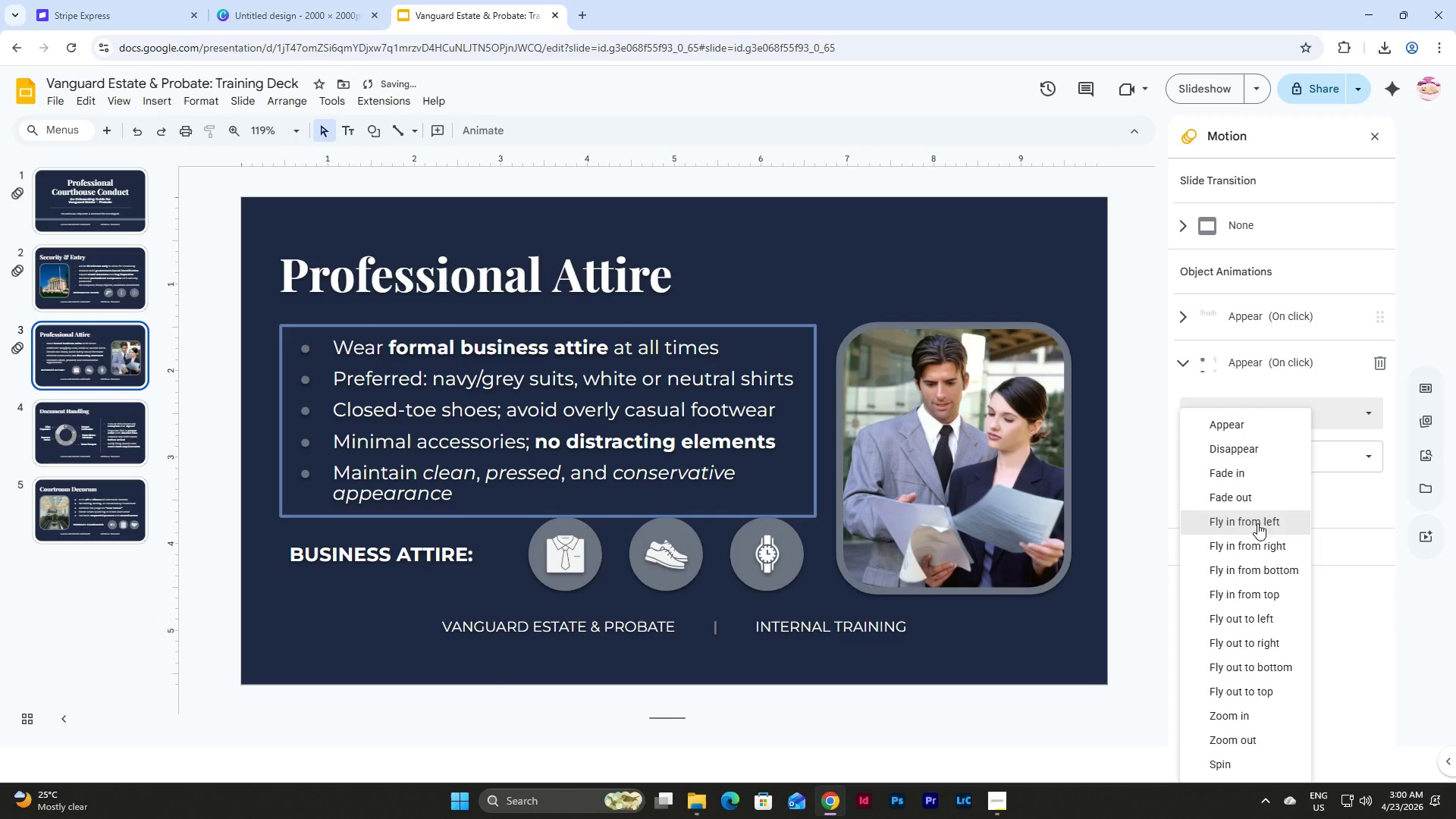 
left_click([1257, 523])
 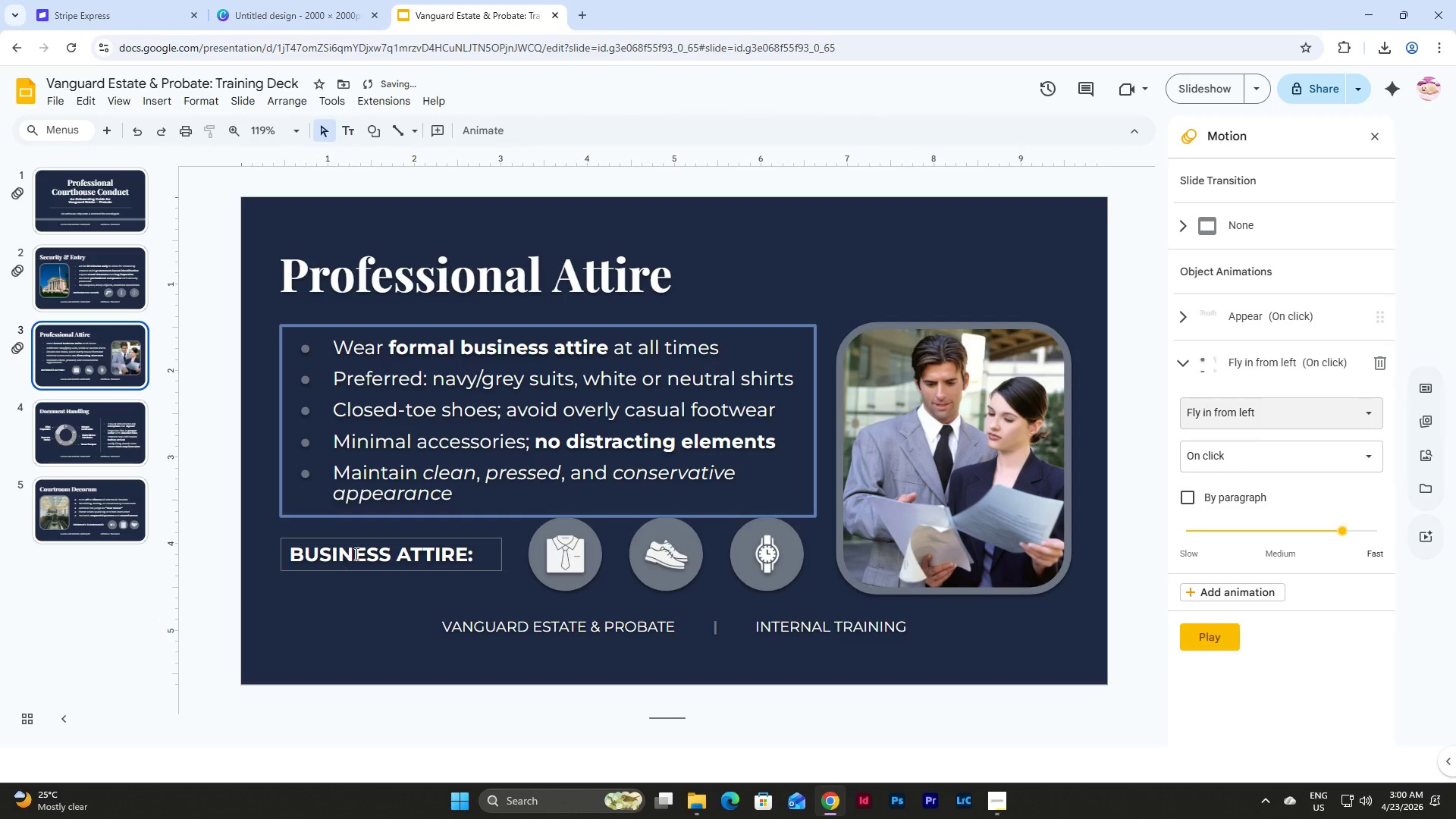 
left_click([371, 545])
 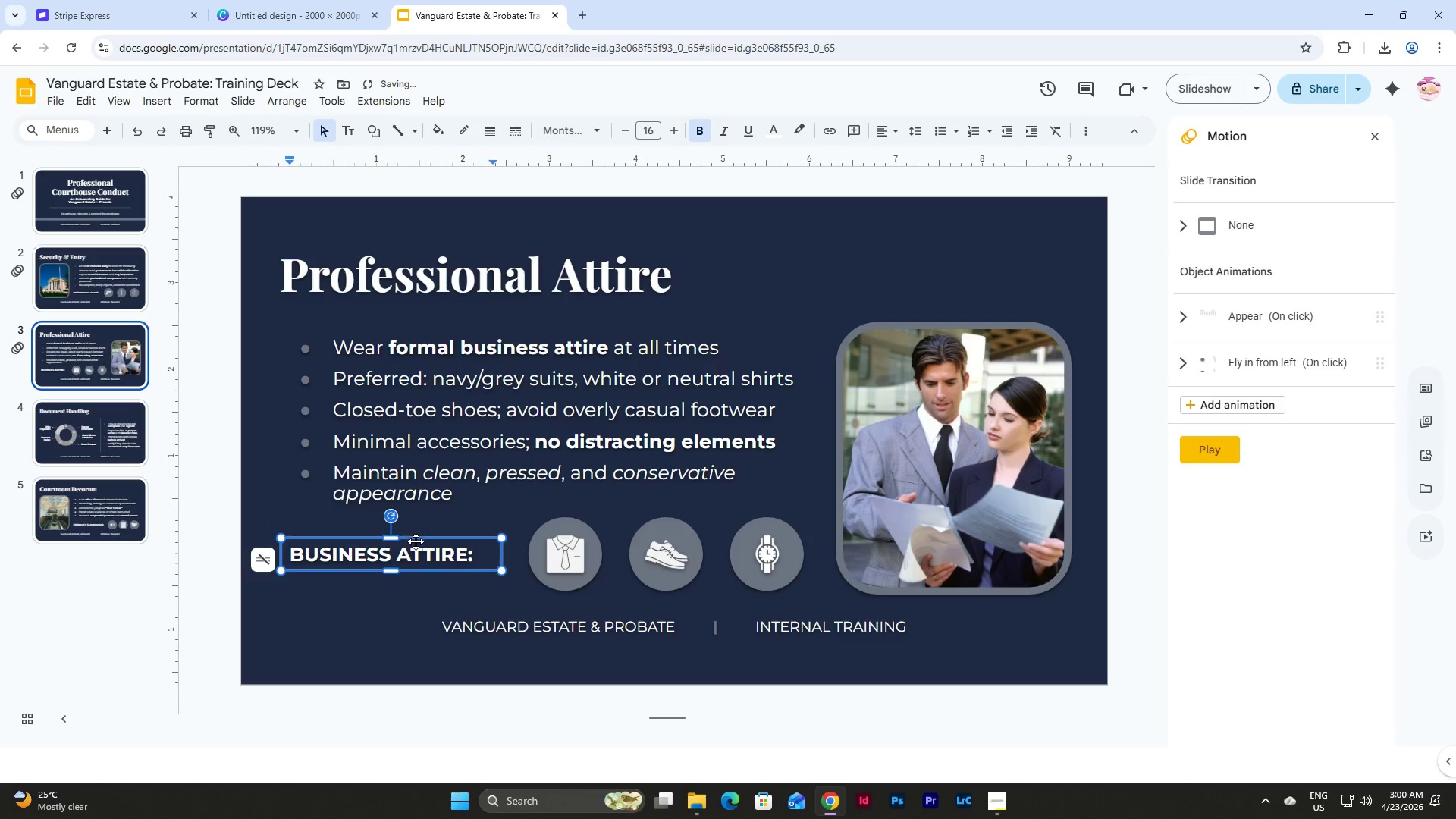 
left_click([416, 541])
 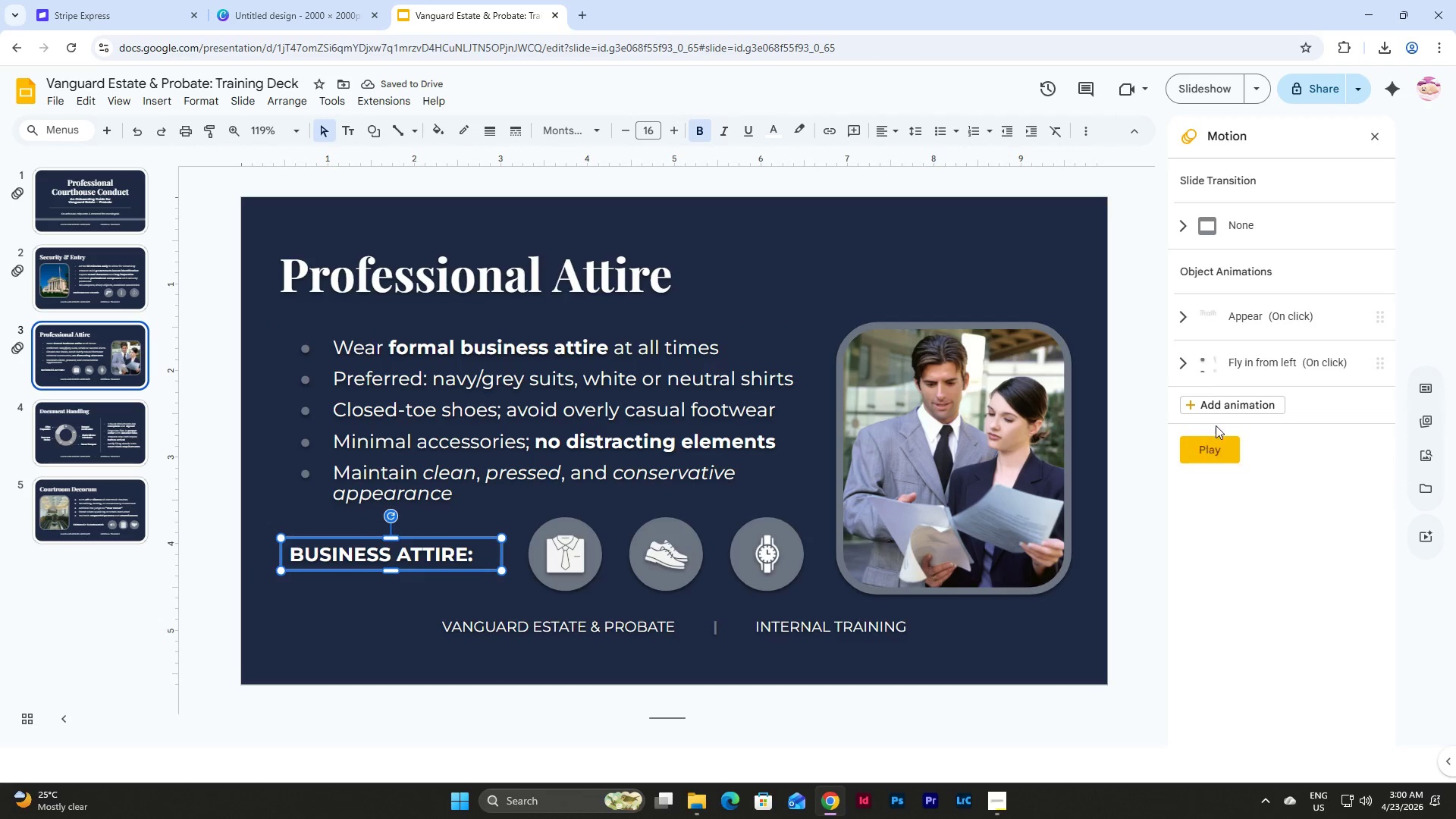 
left_click([1225, 401])
 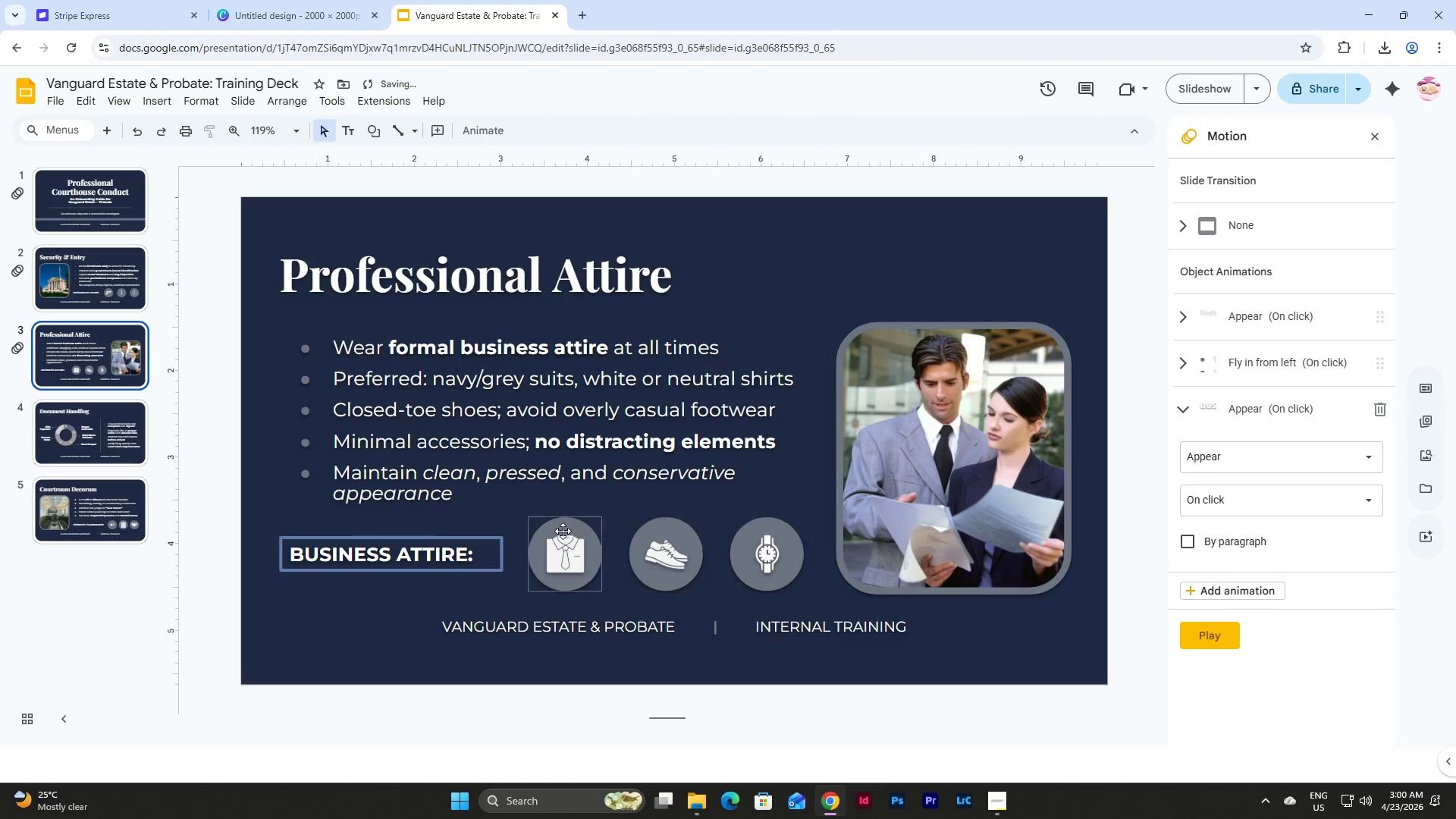 
left_click([563, 531])
 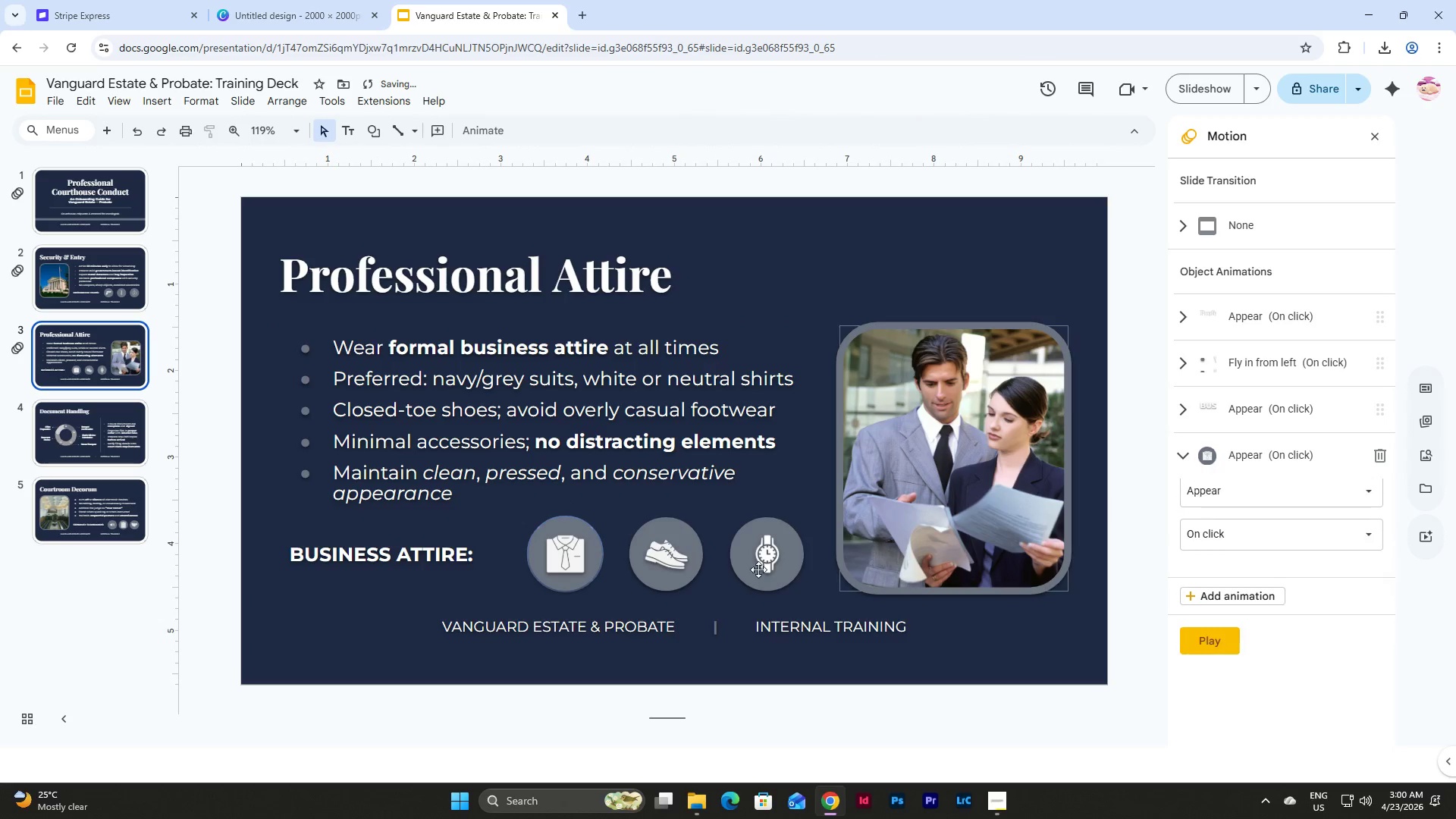 
left_click([682, 566])
 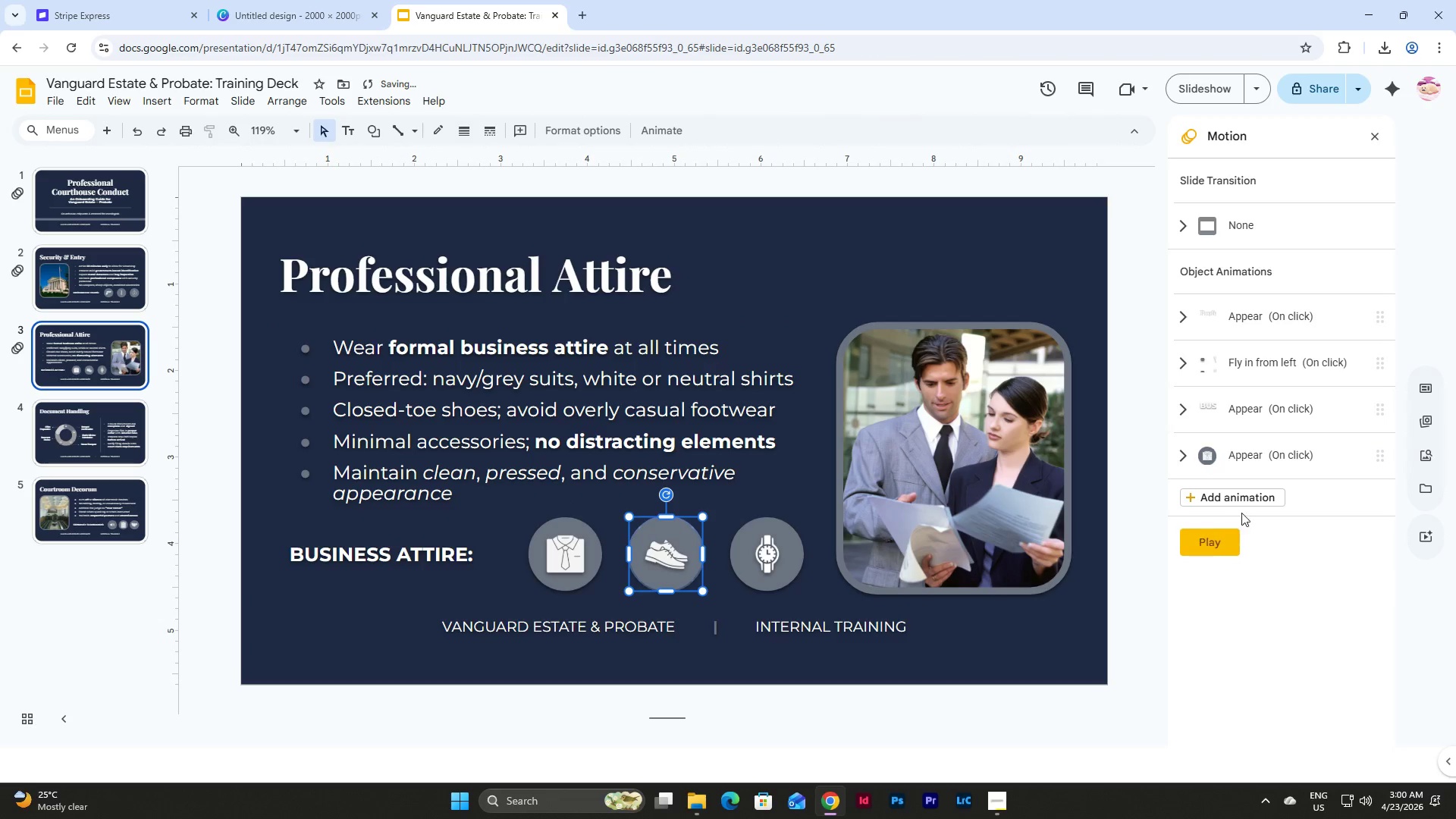 
left_click([1255, 495])
 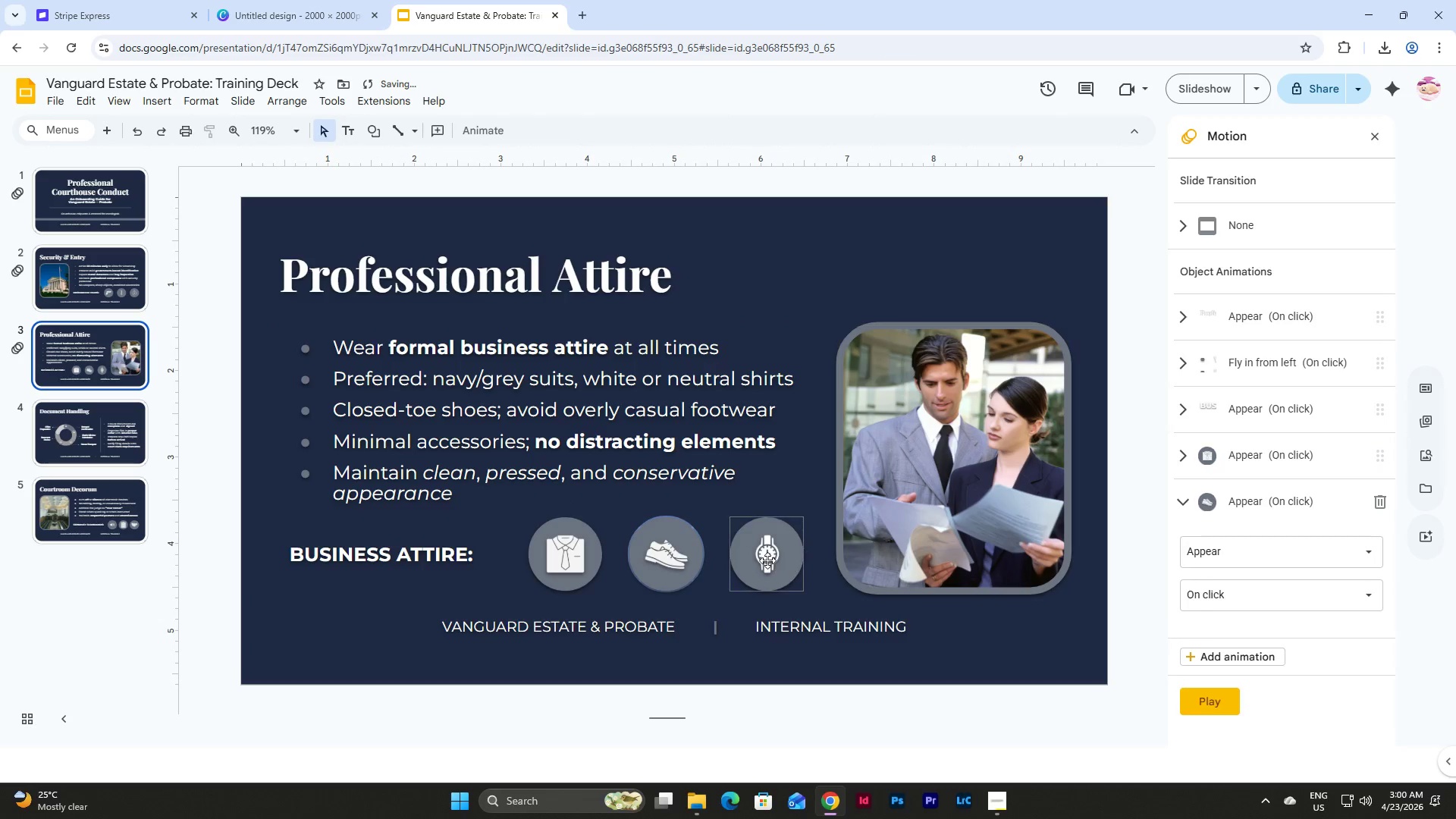 
left_click([767, 560])
 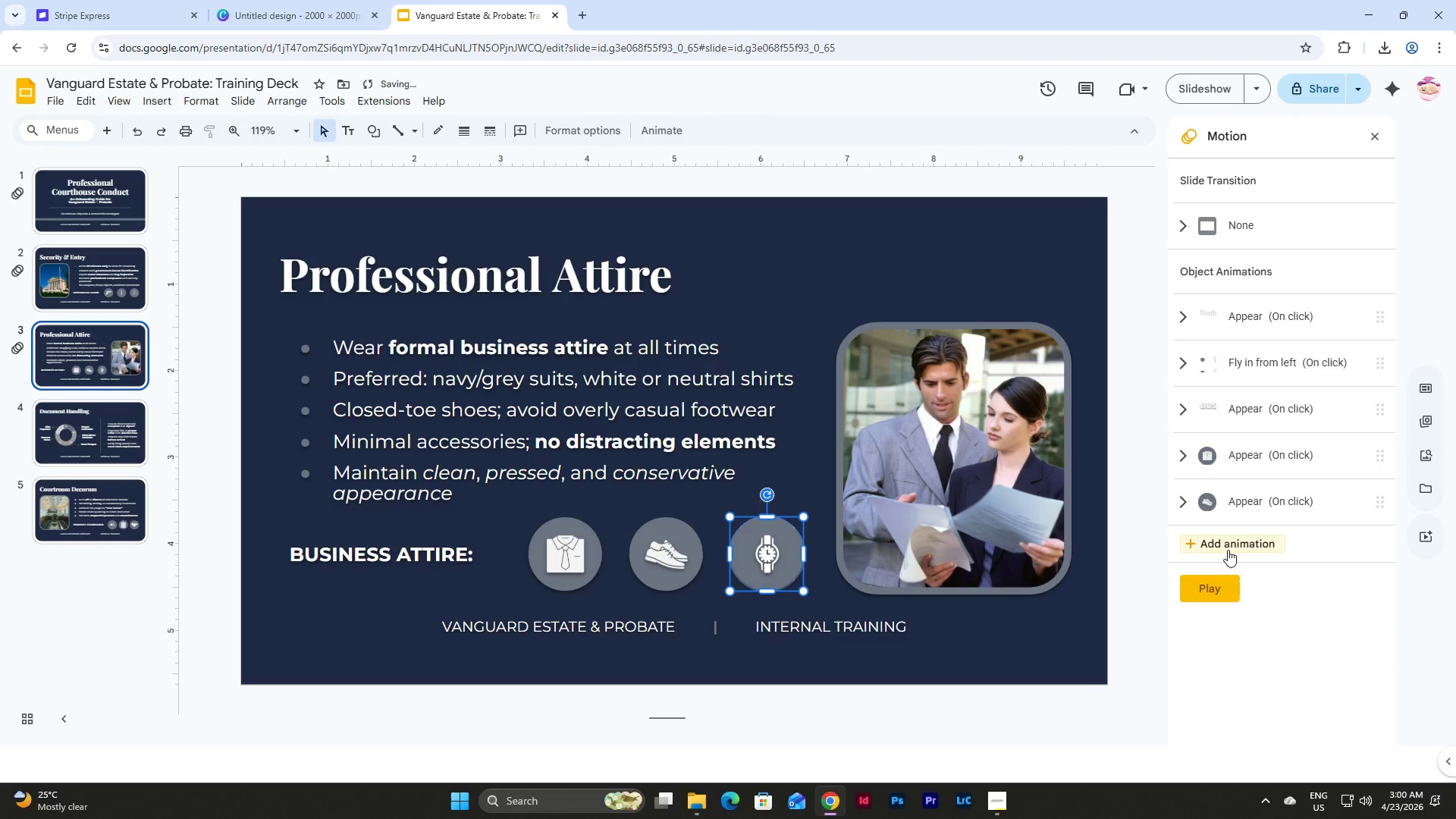 
left_click([1228, 550])
 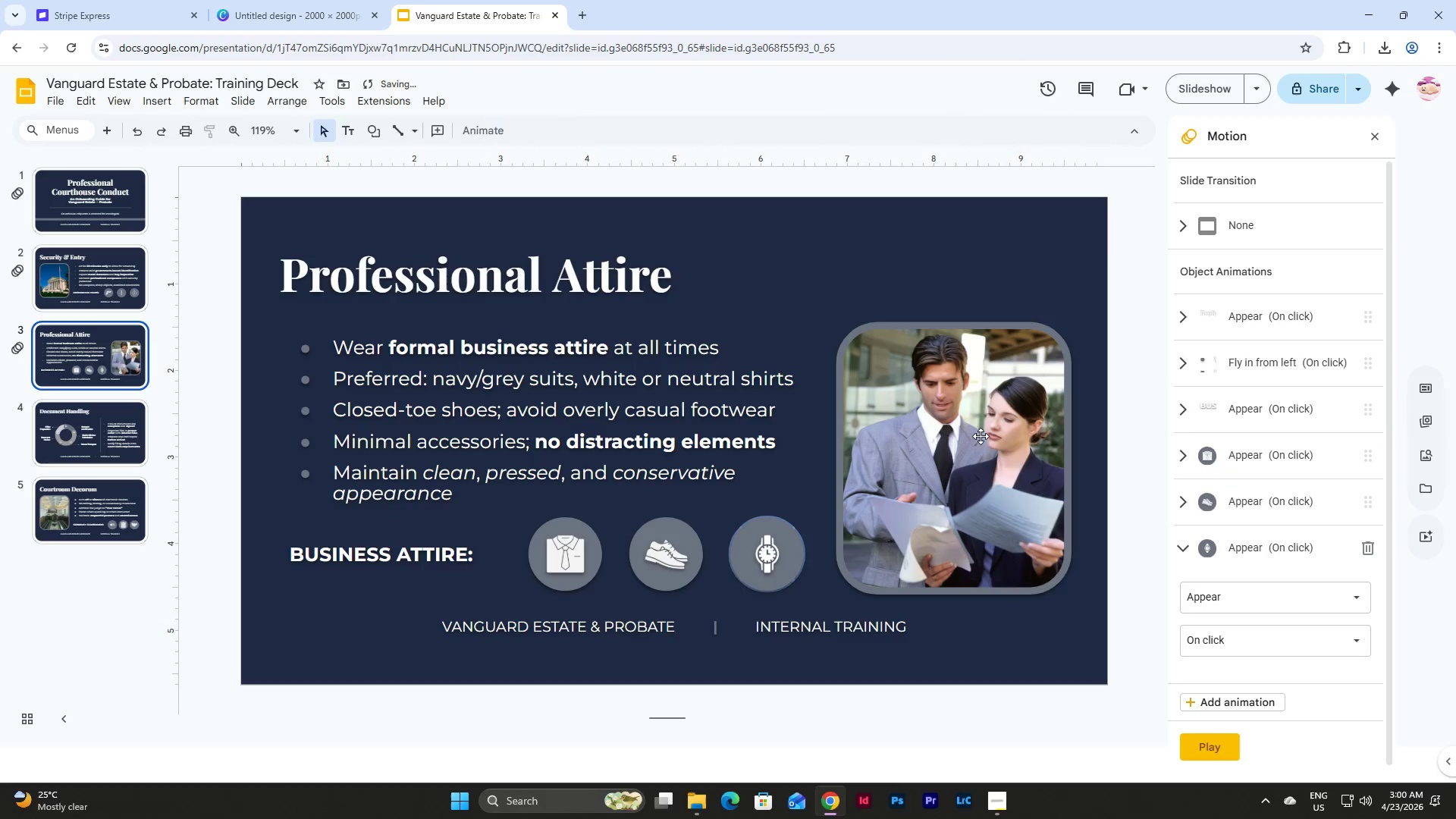 
left_click([979, 435])
 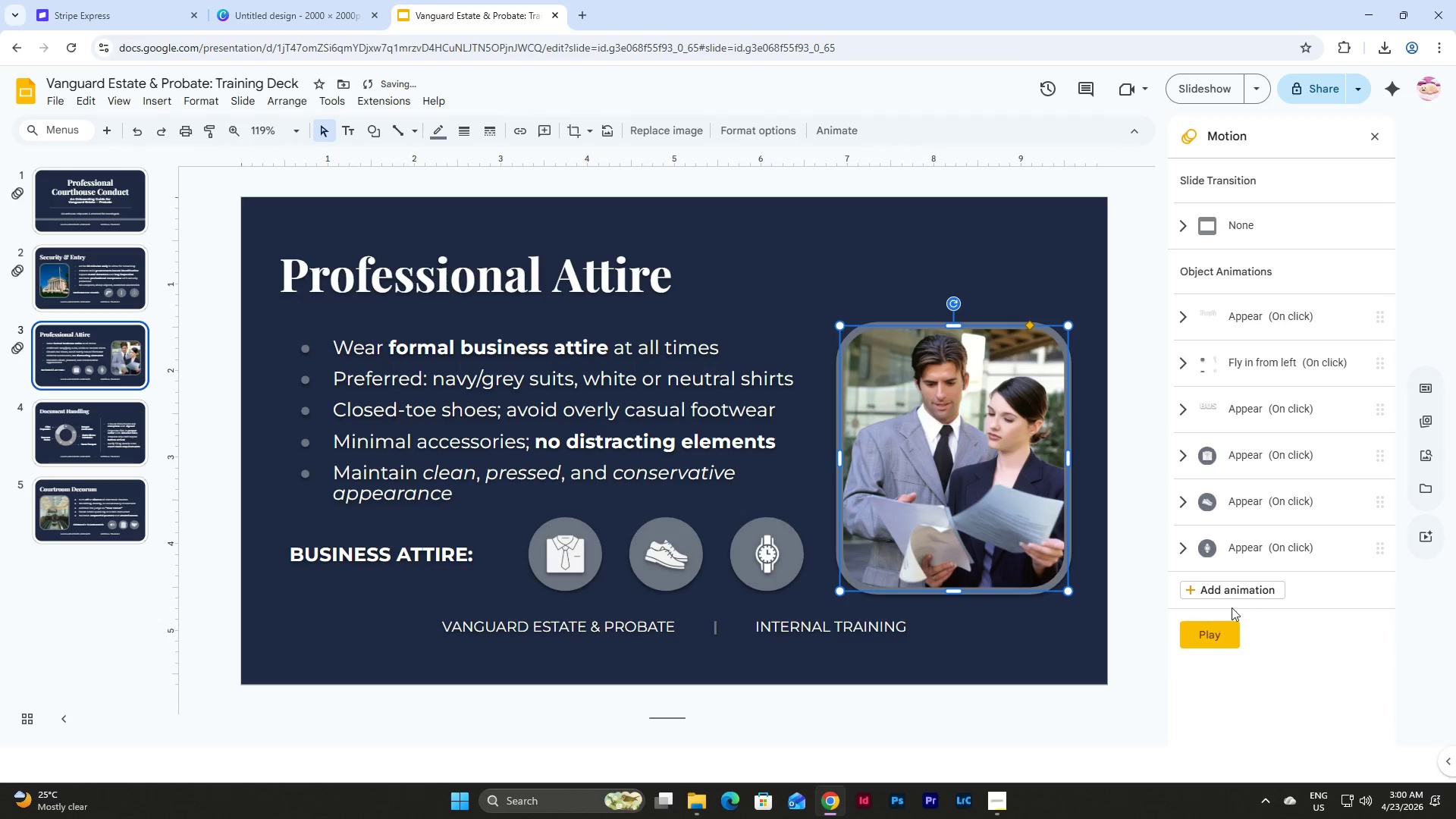 
left_click([1241, 588])
 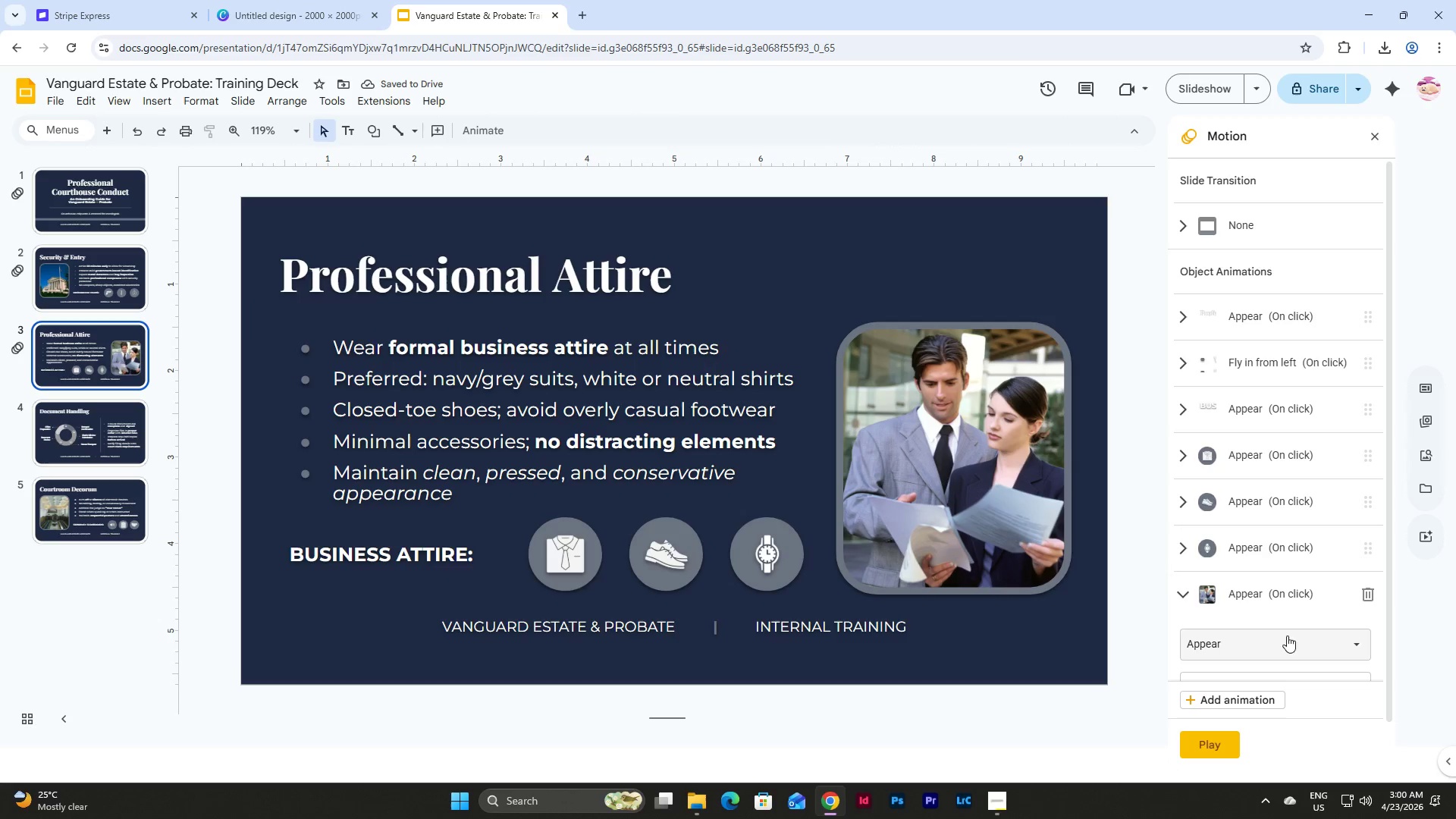 
left_click([1186, 589])
 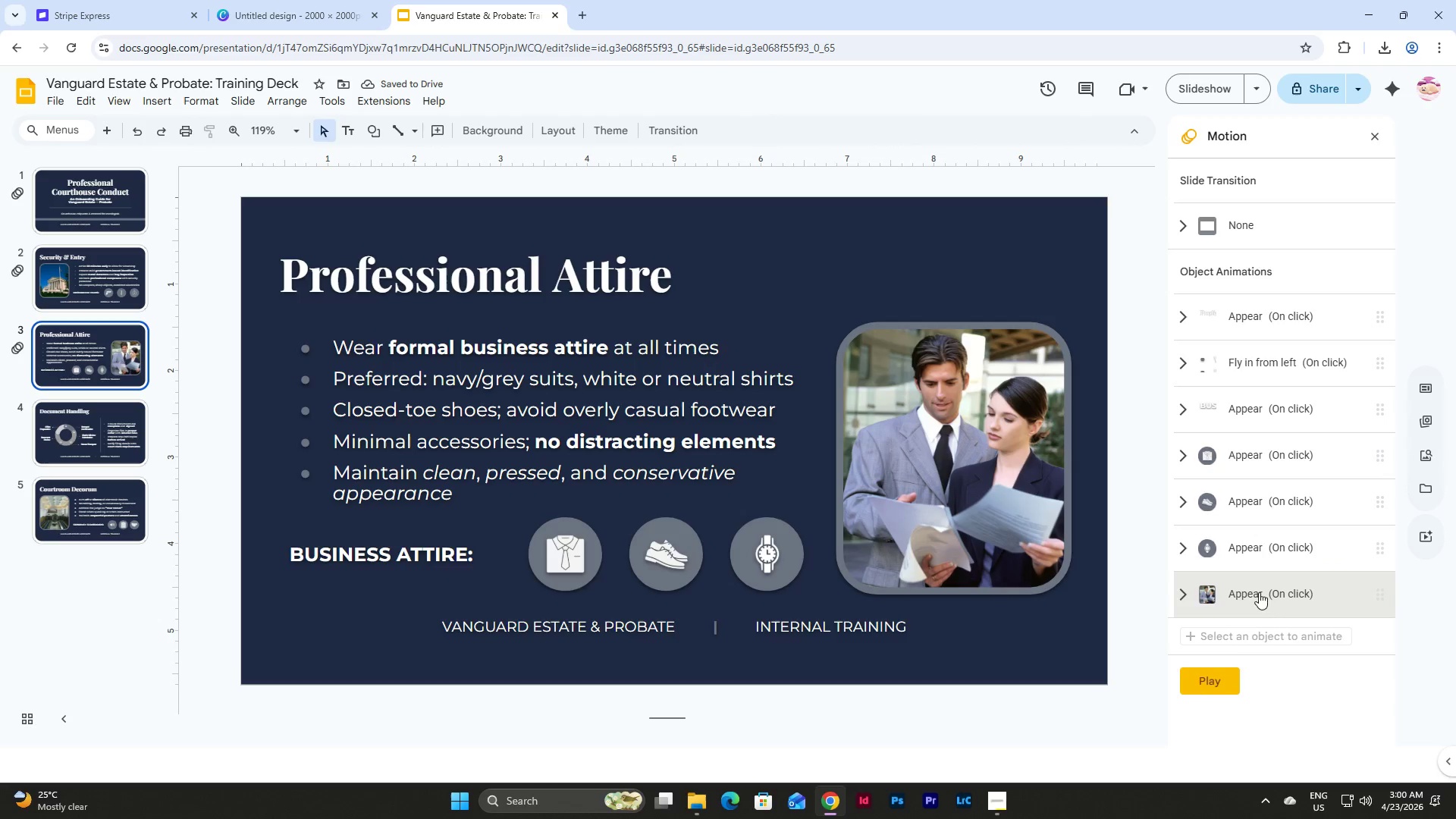 
left_click_drag(start_coordinate=[1254, 594], to_coordinate=[1261, 344])
 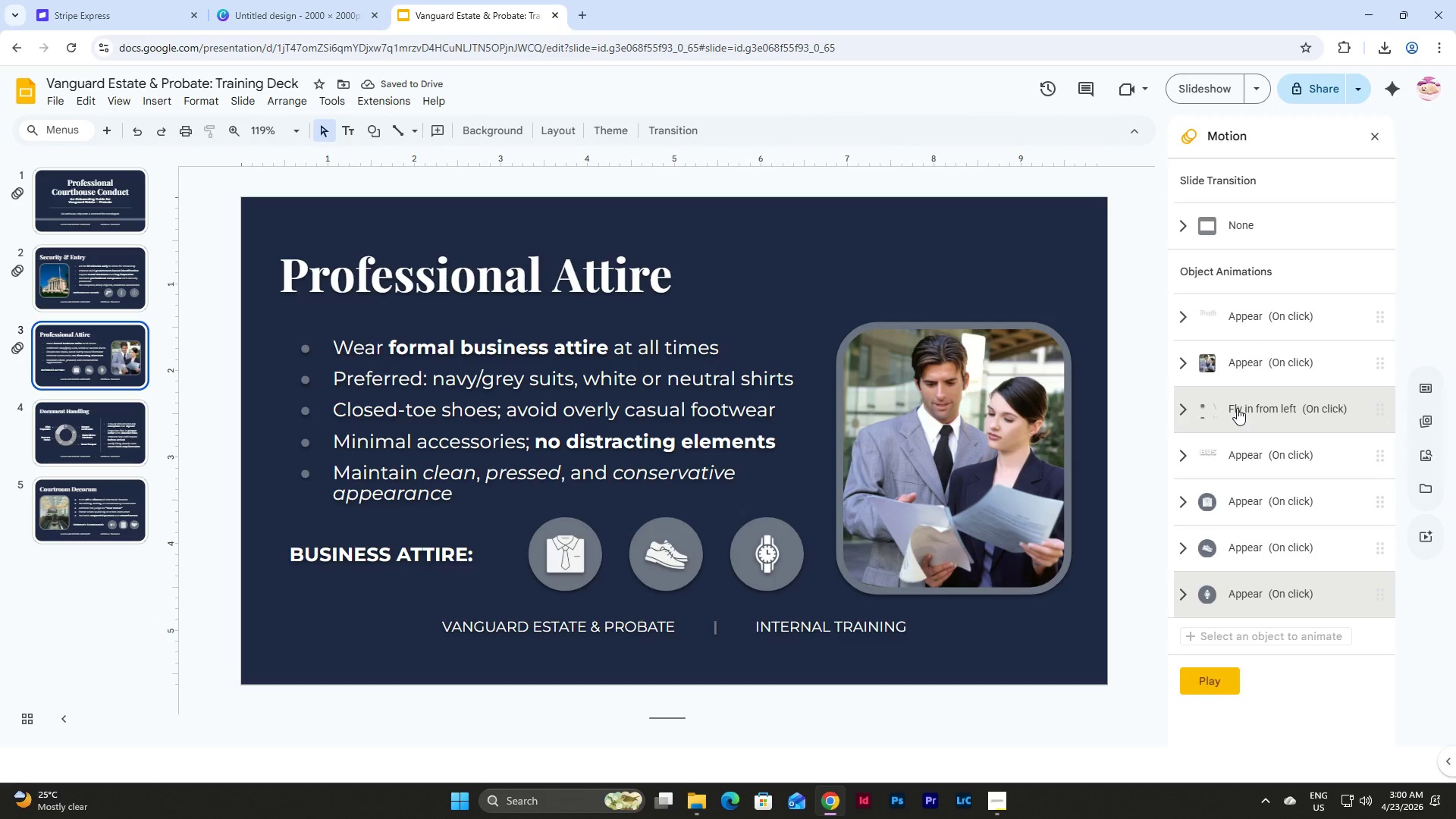 
left_click([1237, 408])
 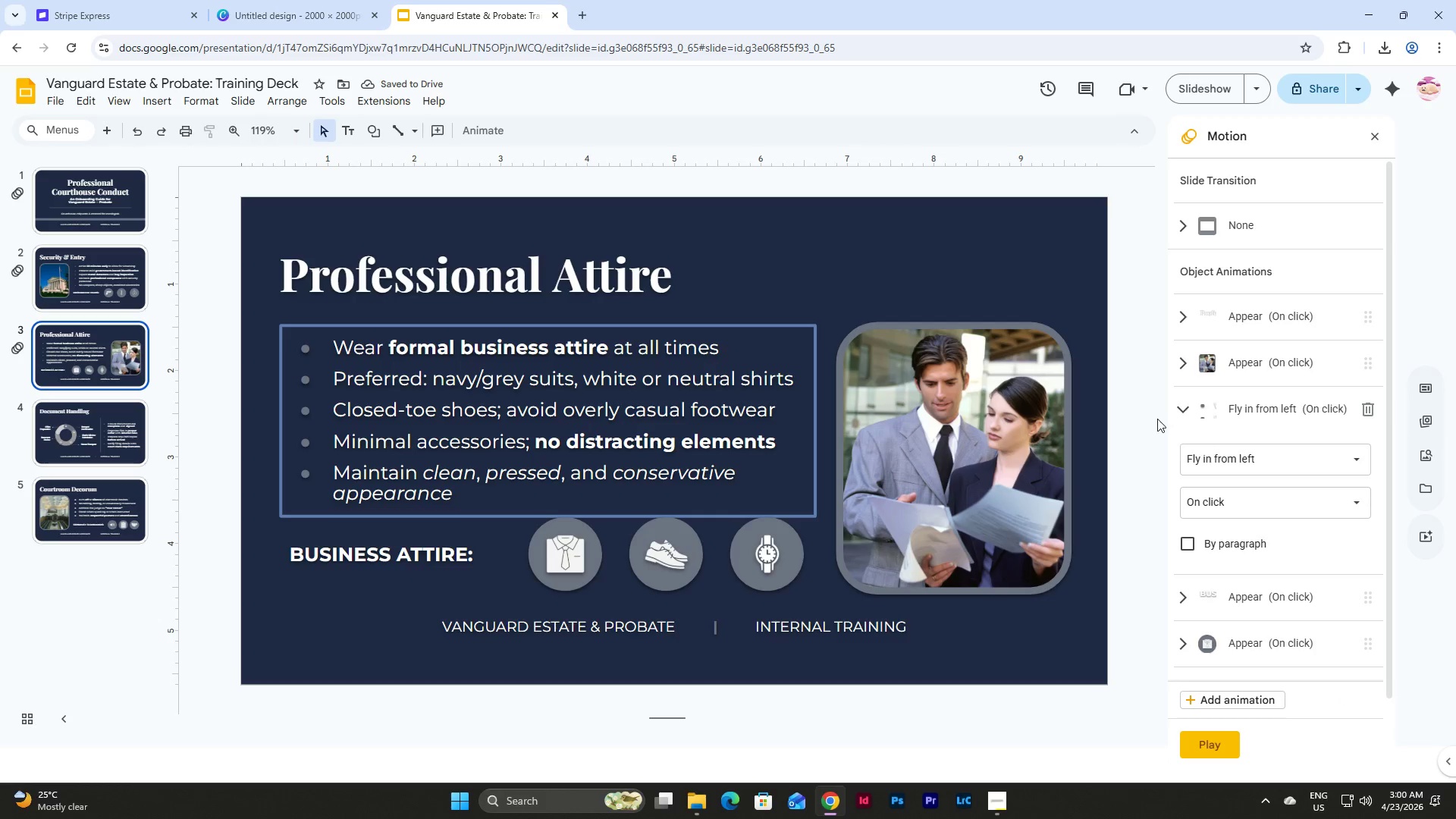 
left_click([1180, 411])
 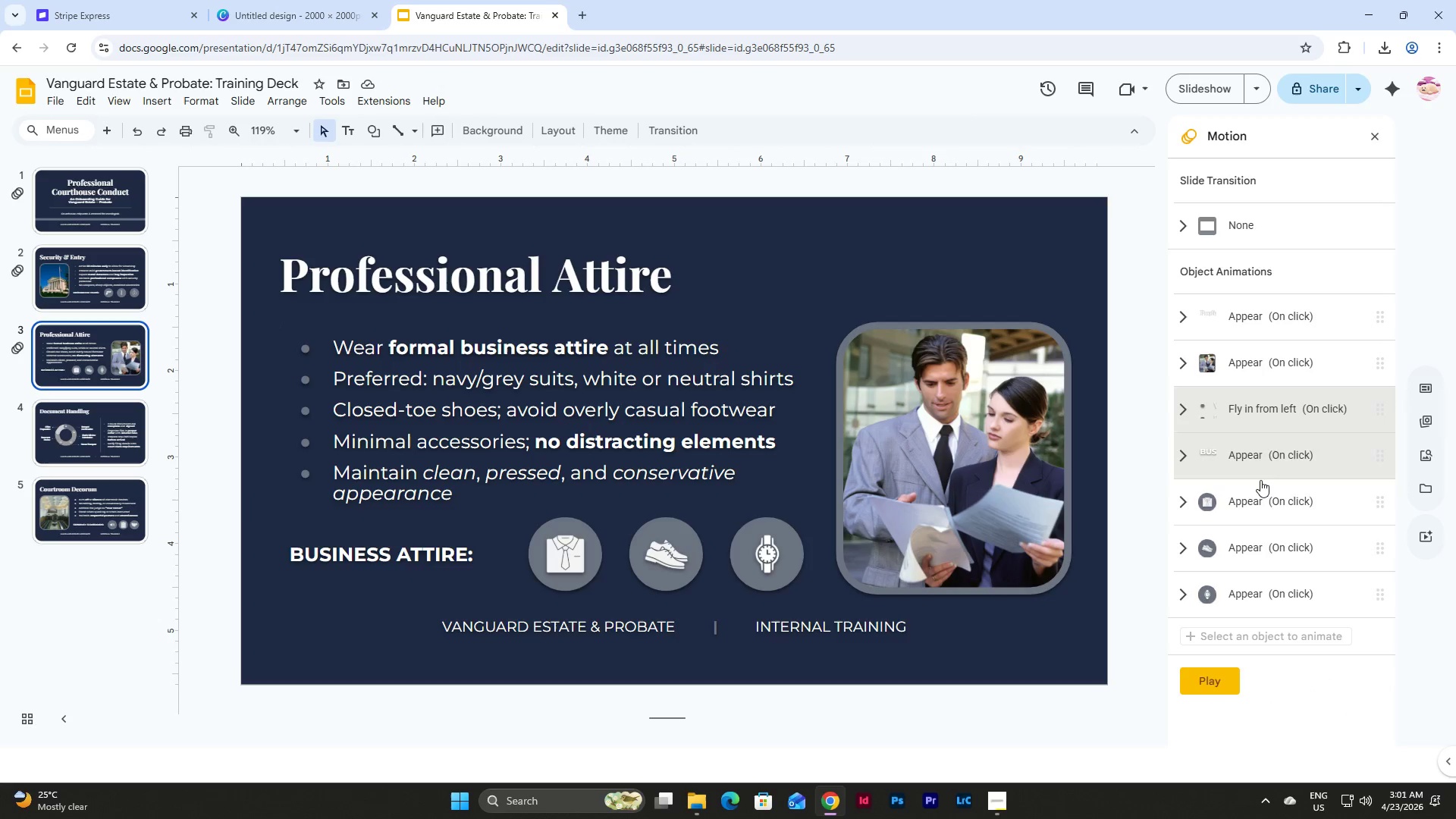 
scroll: coordinate [1218, 528], scroll_direction: down, amount: 4.0
 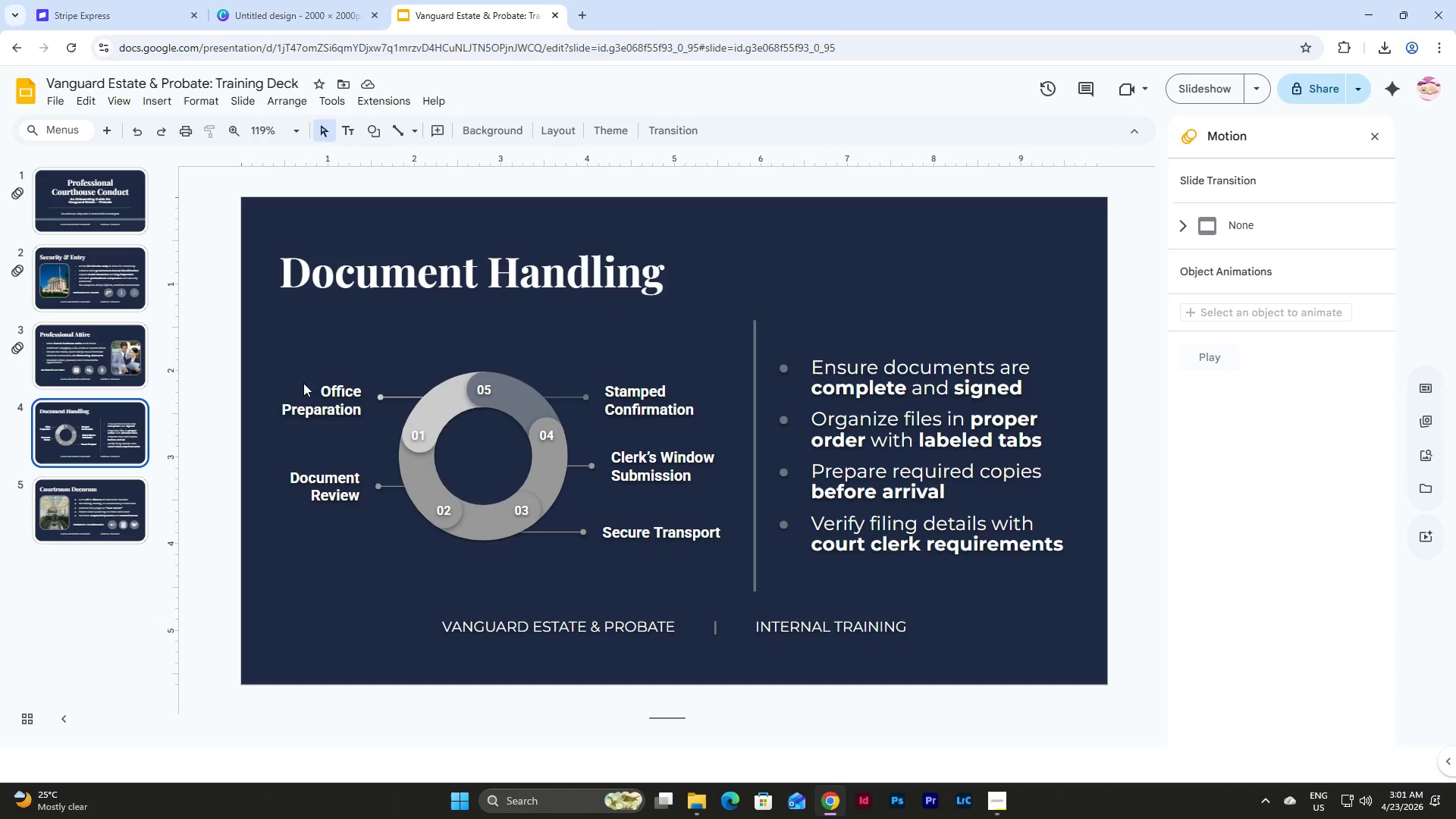 
left_click([629, 242])
 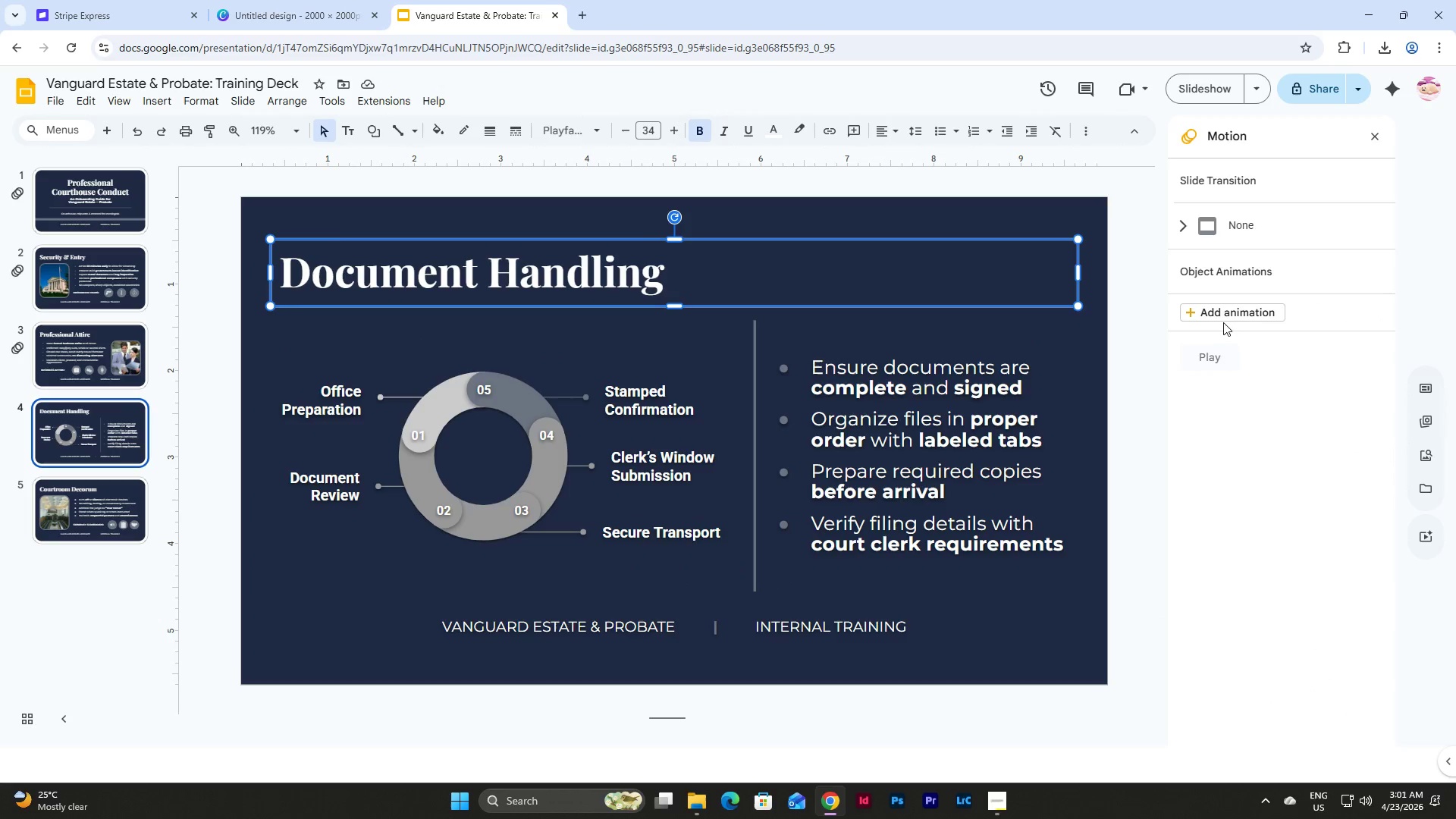 
left_click([1228, 312])
 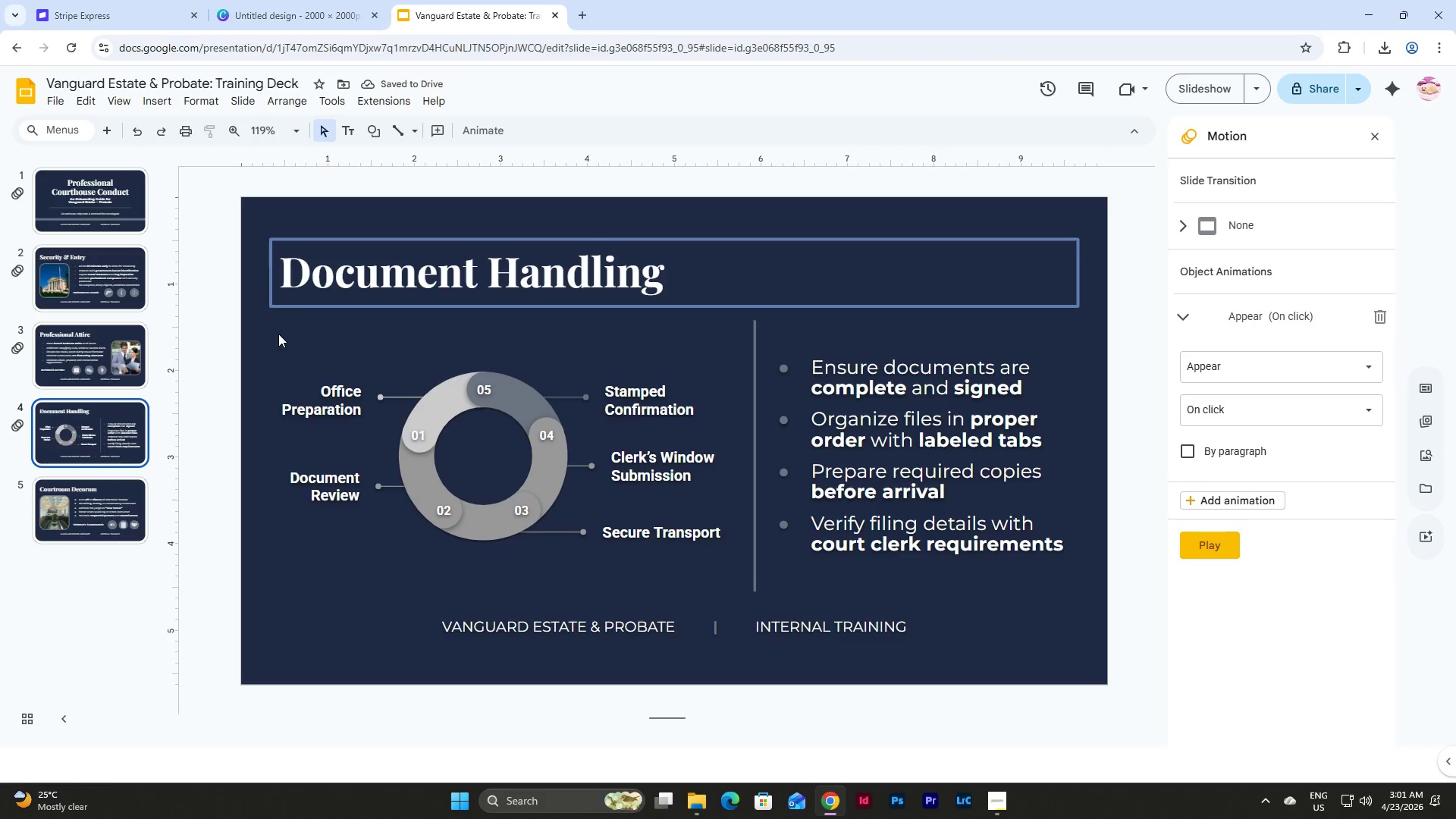 
wait(5.14)
 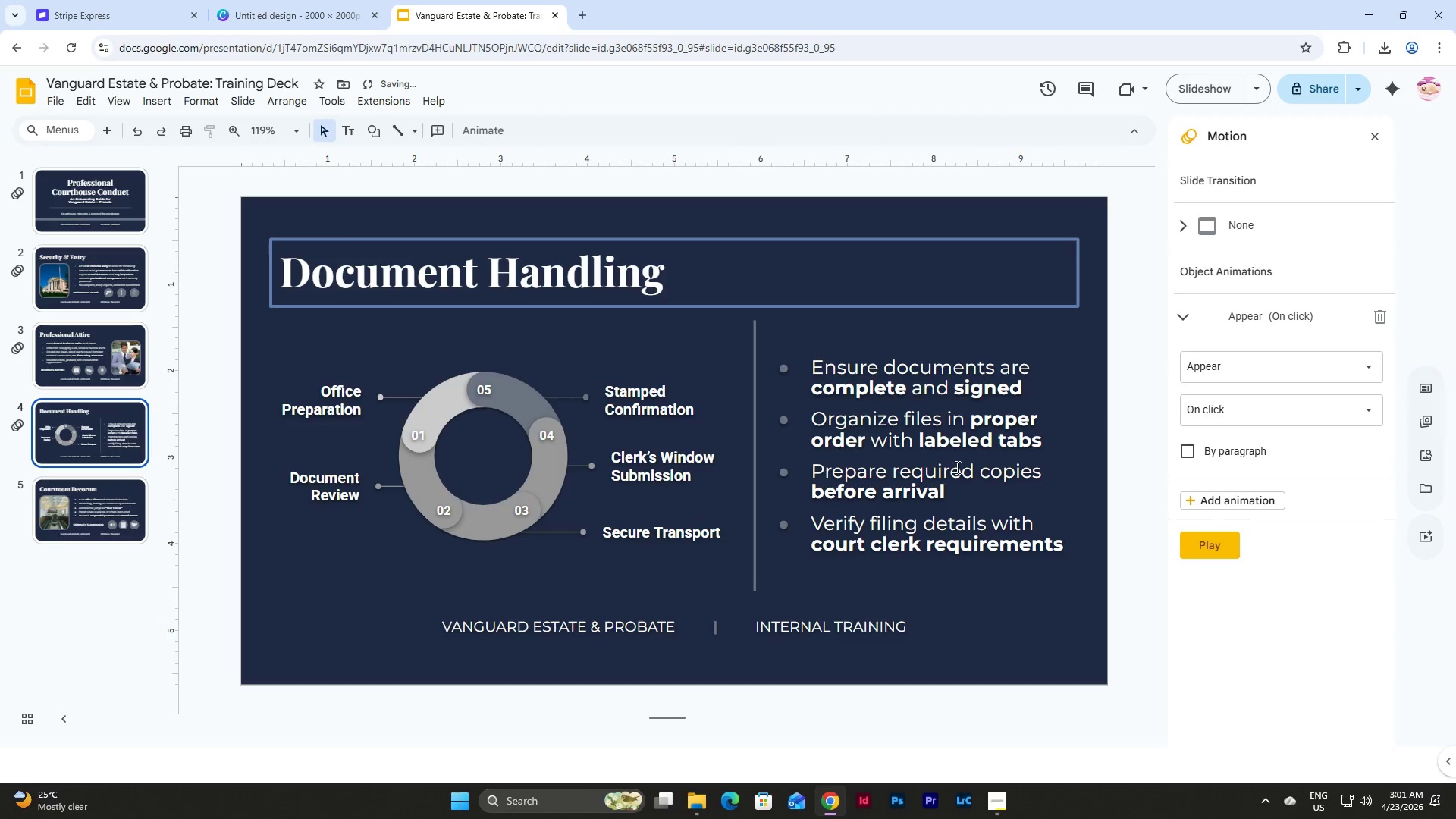 
left_click_drag(start_coordinate=[253, 344], to_coordinate=[735, 574])
 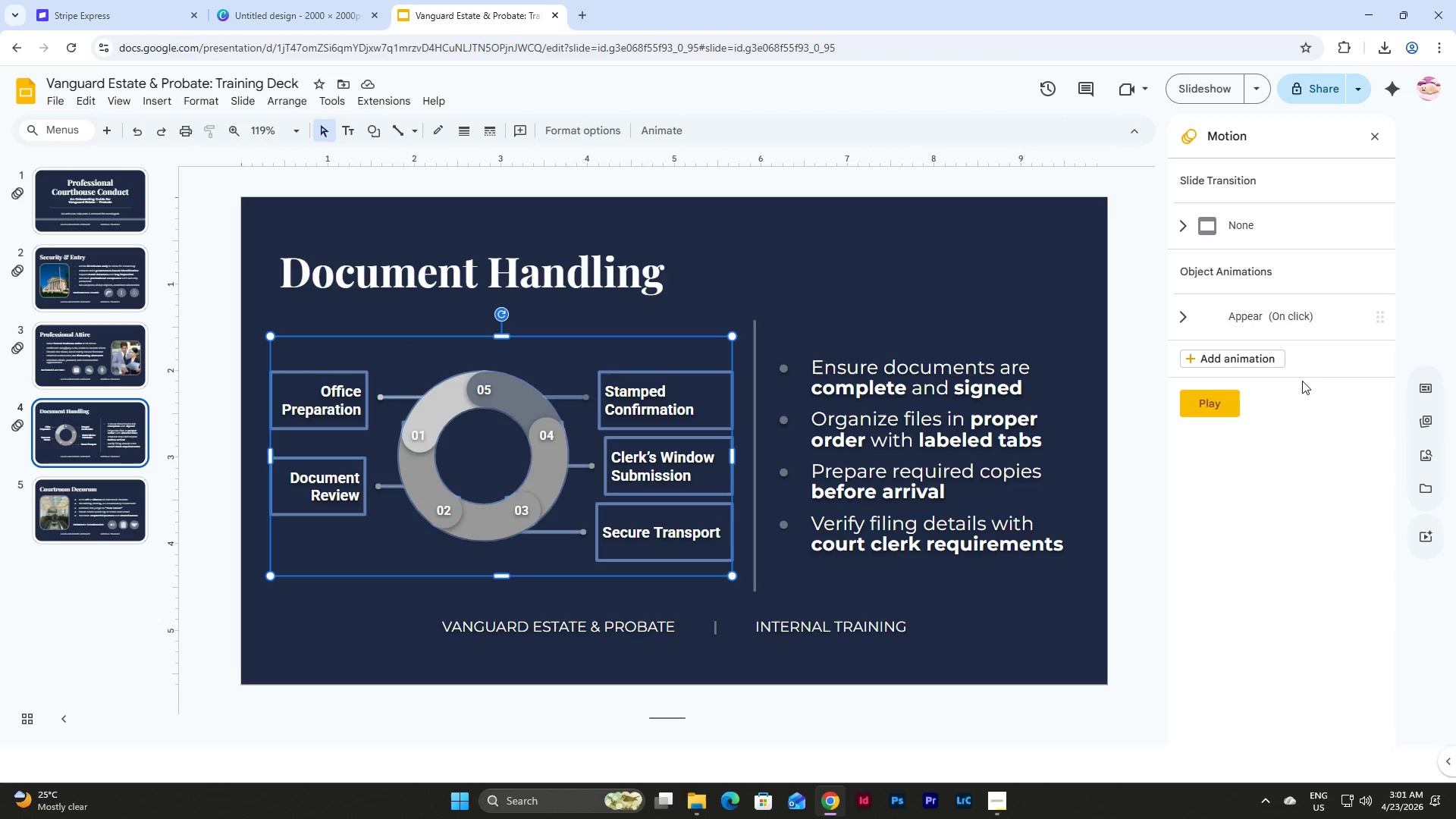 
left_click([1221, 353])
 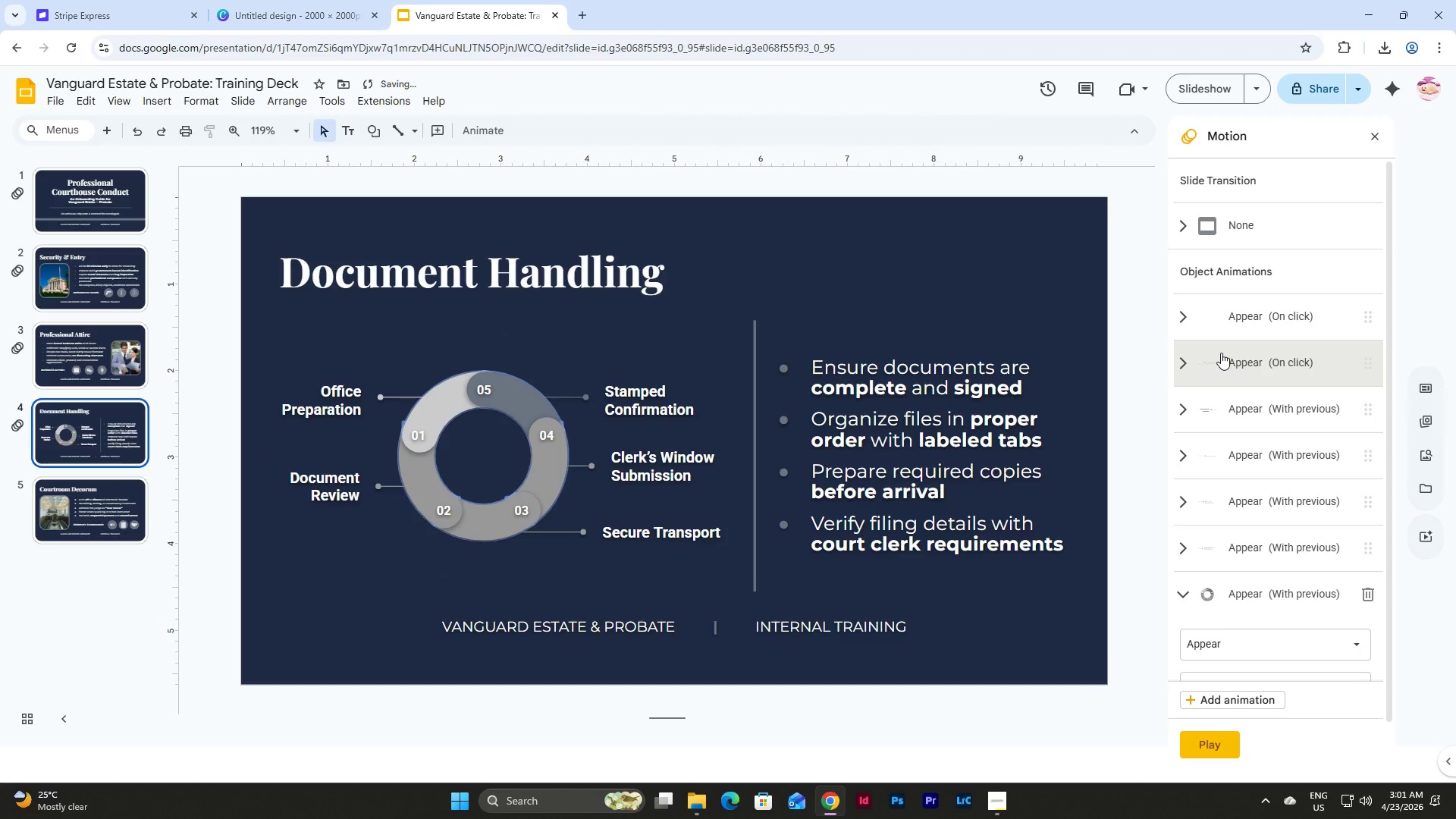 
key(Control+Z)
 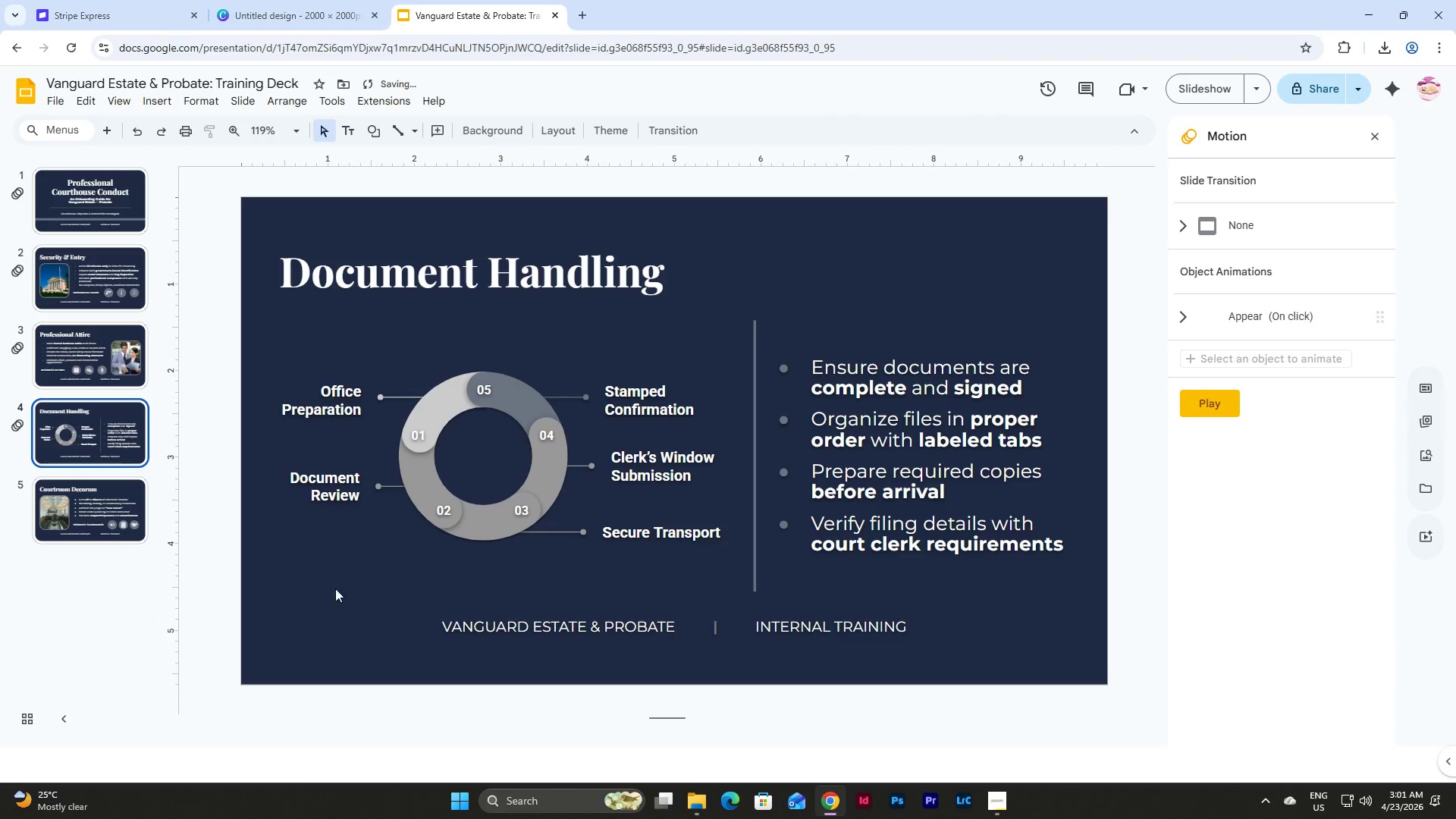 
left_click_drag(start_coordinate=[276, 321], to_coordinate=[713, 585])
 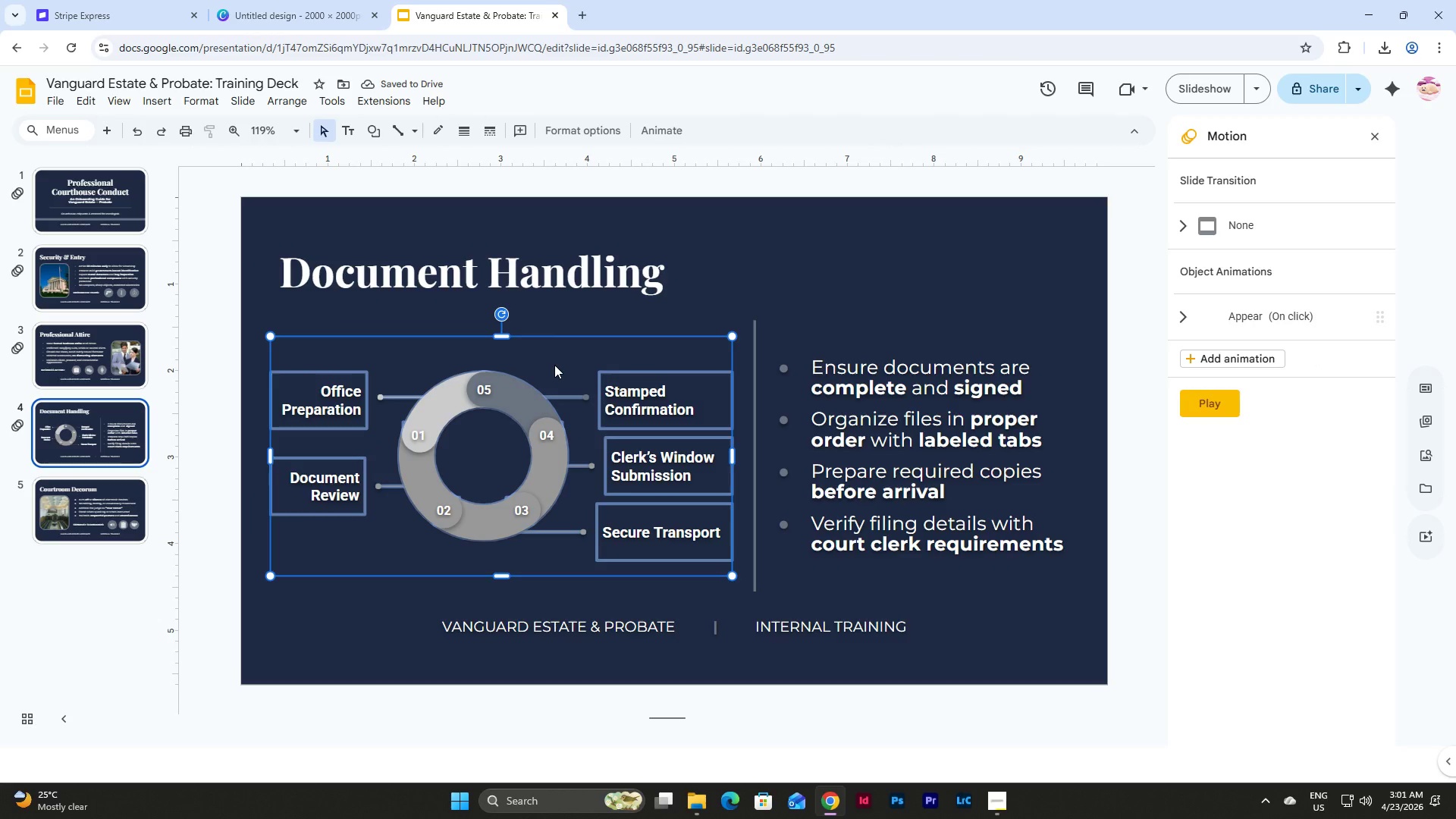 
right_click([554, 365])
 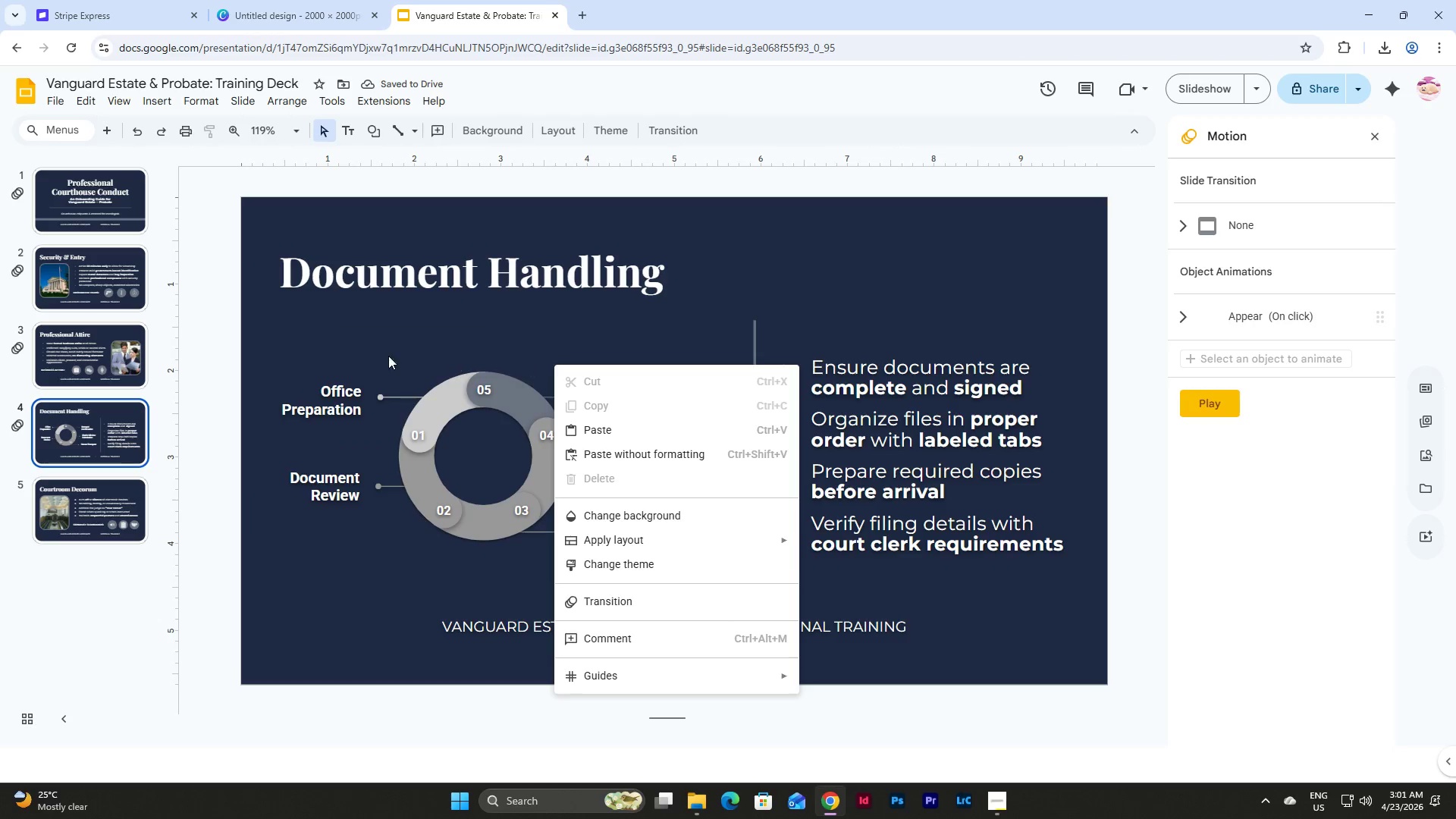 
left_click([284, 325])
 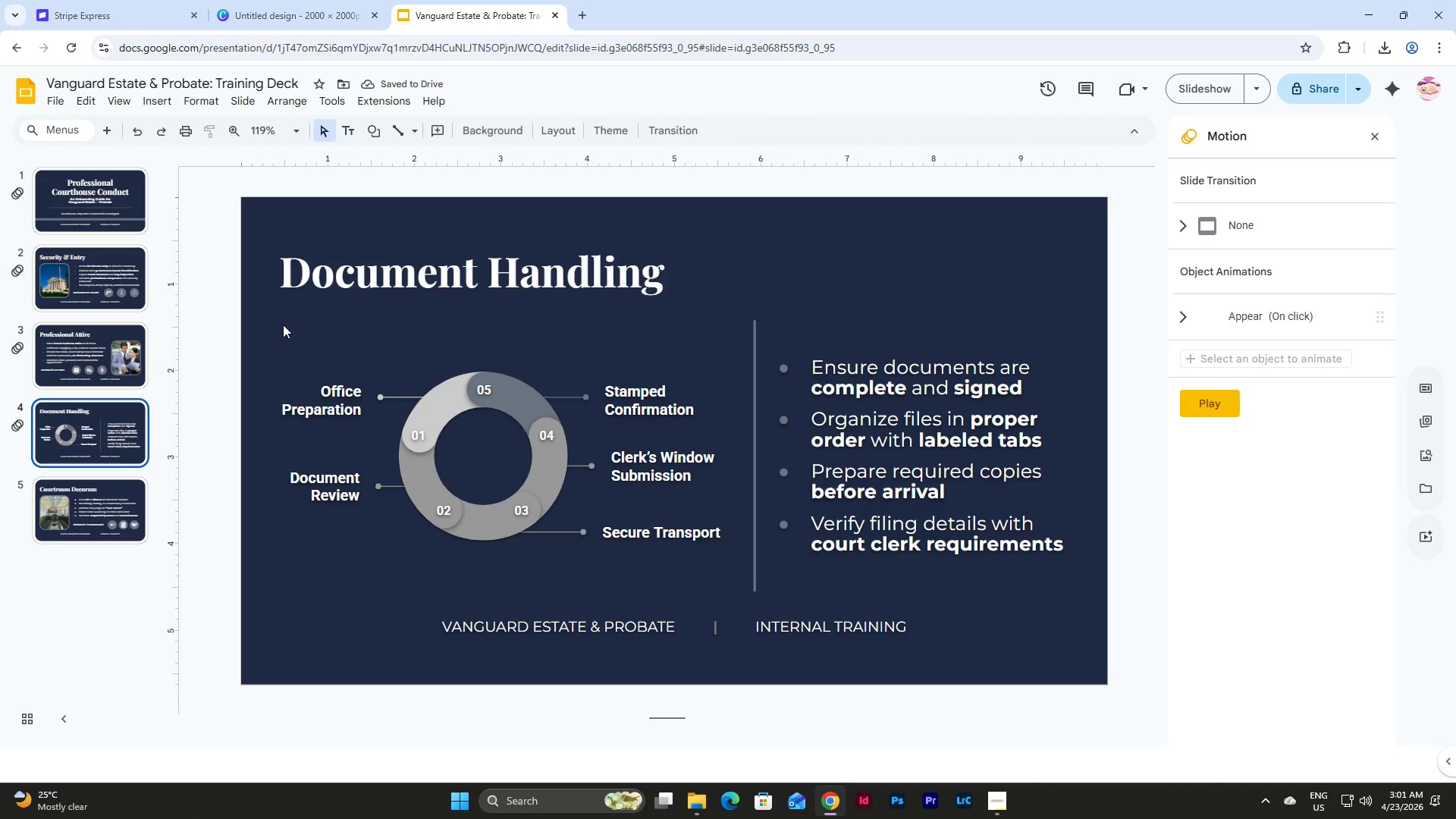 
left_click_drag(start_coordinate=[283, 325], to_coordinate=[697, 588])
 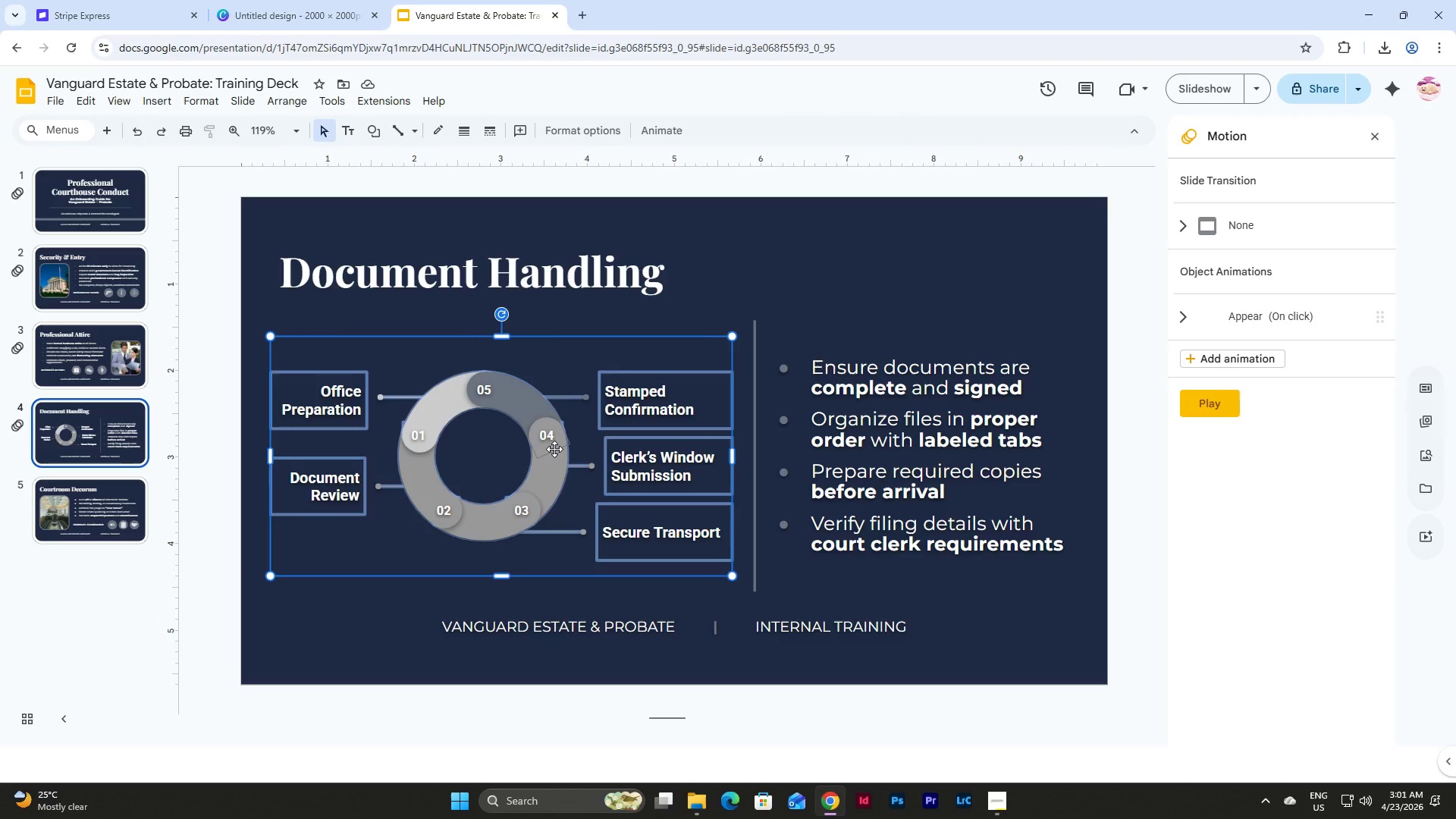 
right_click([554, 449])
 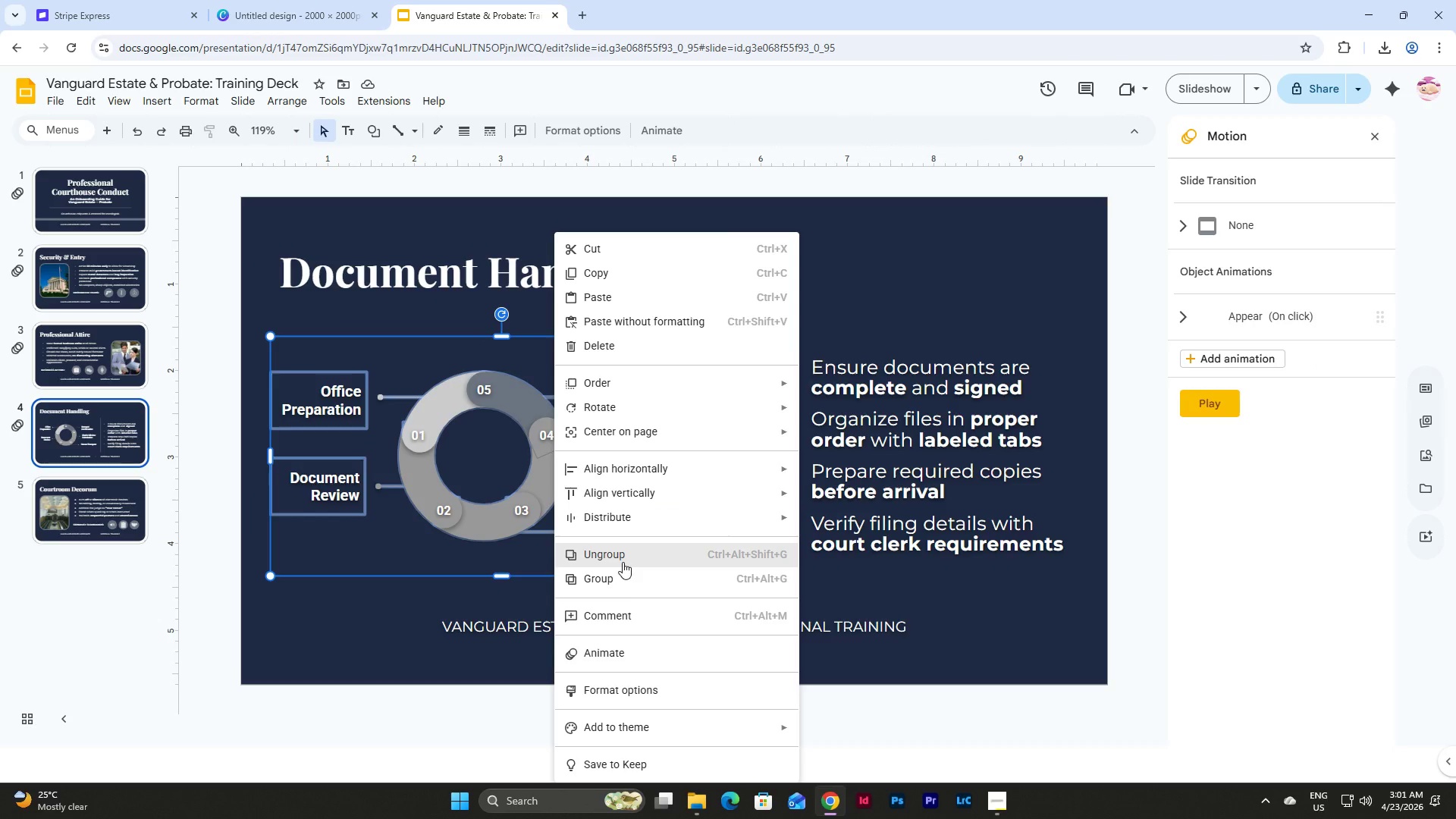 
left_click([623, 582])
 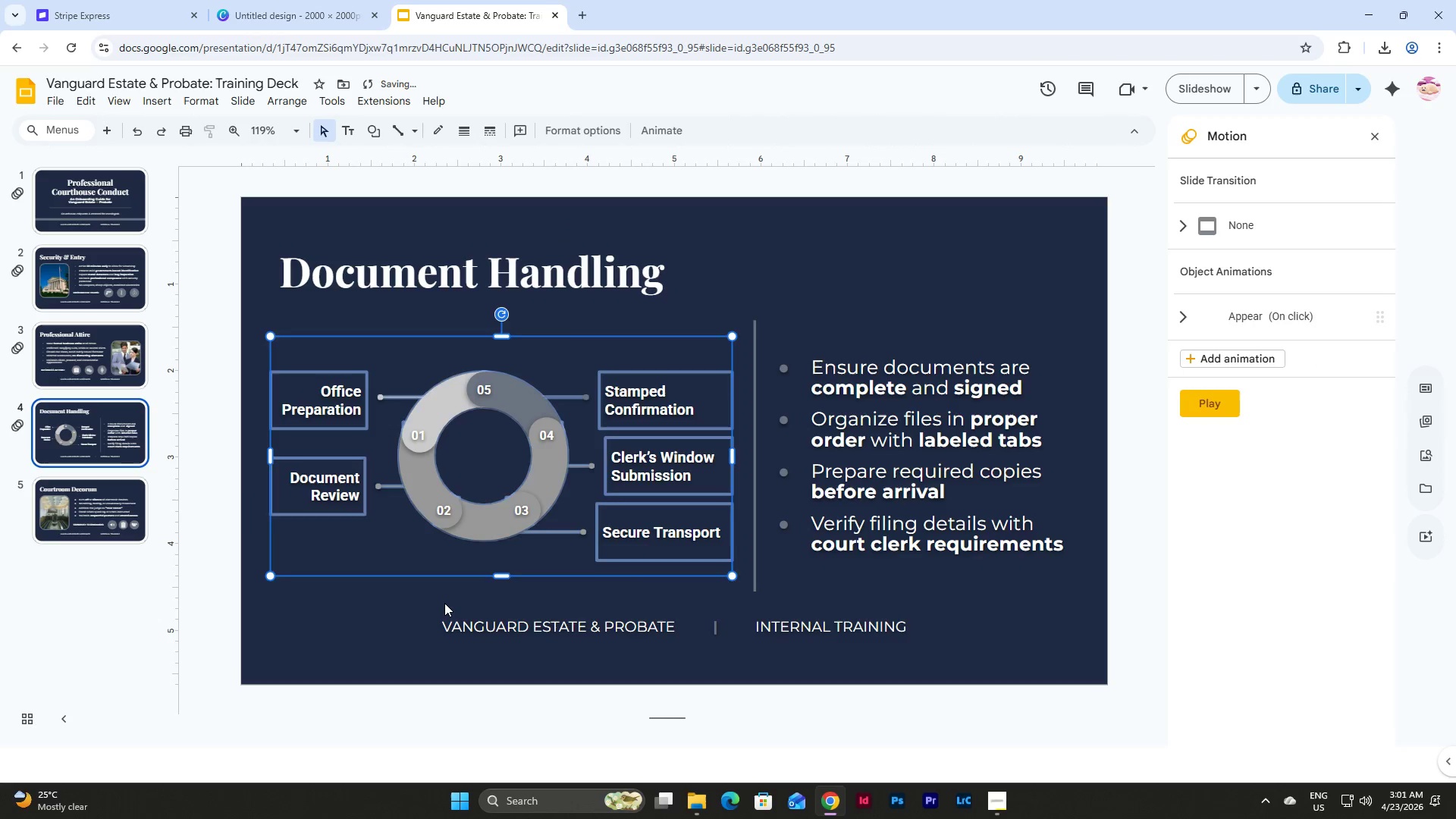 
double_click([563, 433])
 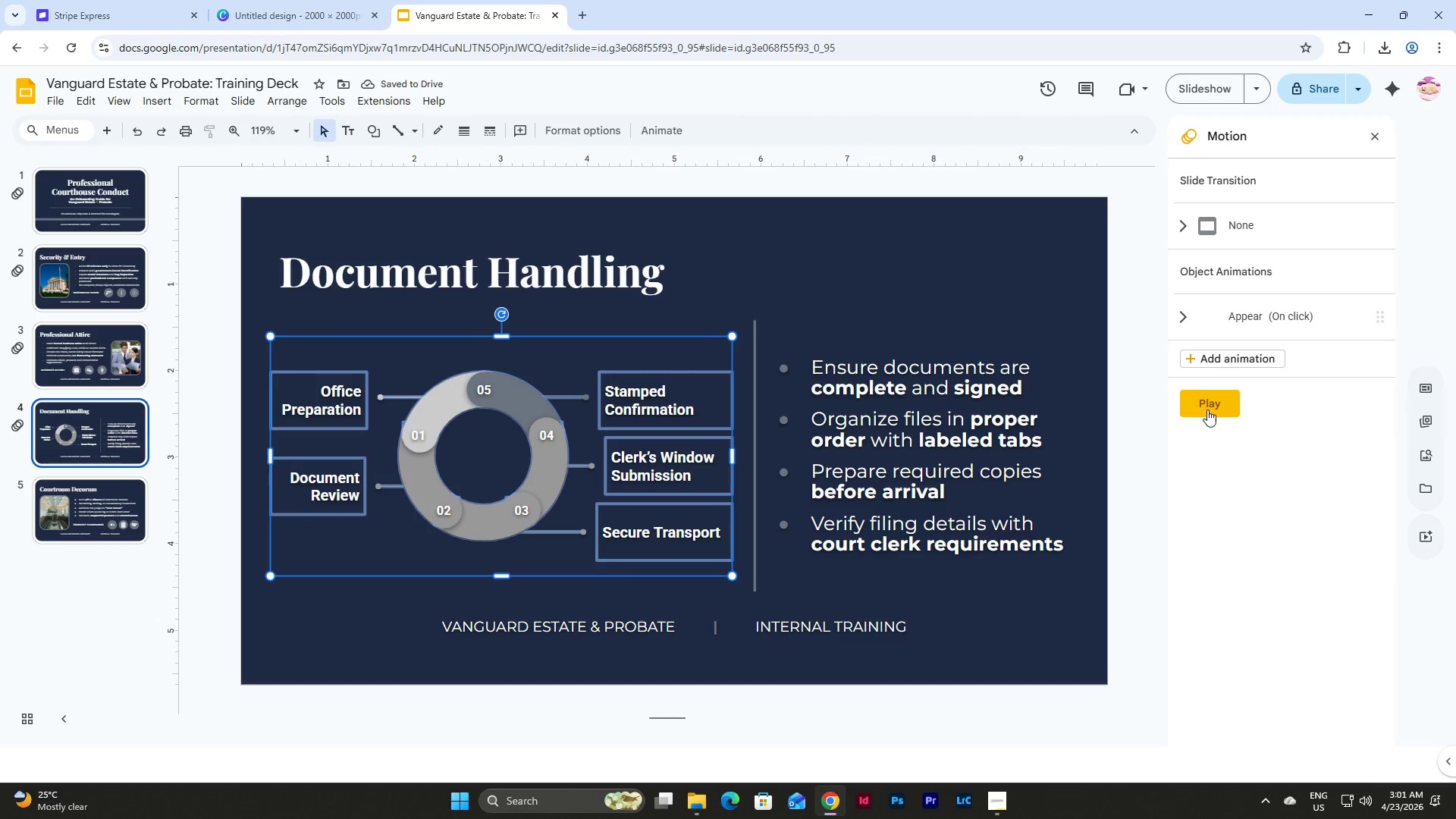 
left_click([1238, 362])
 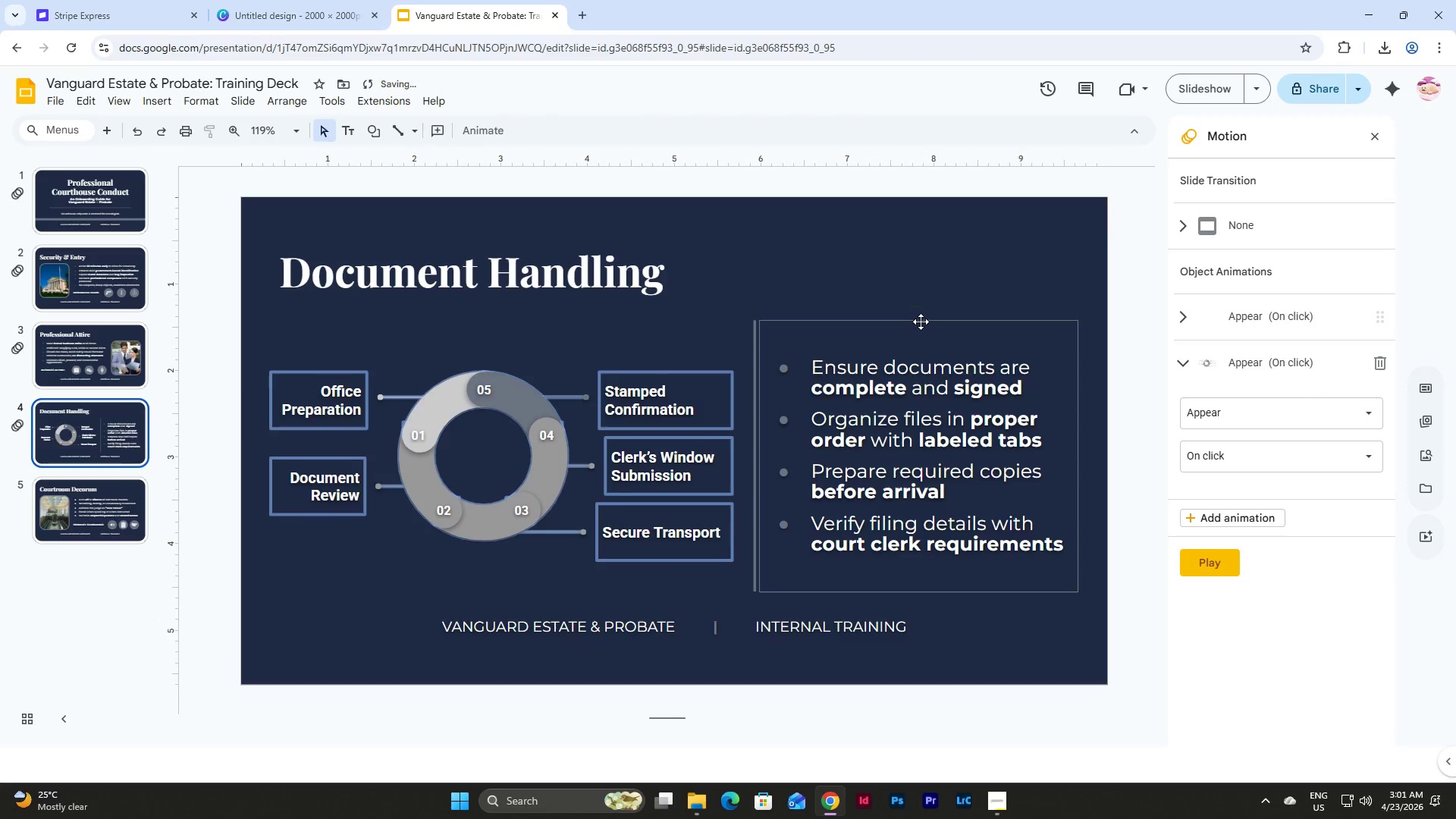 
left_click([912, 328])
 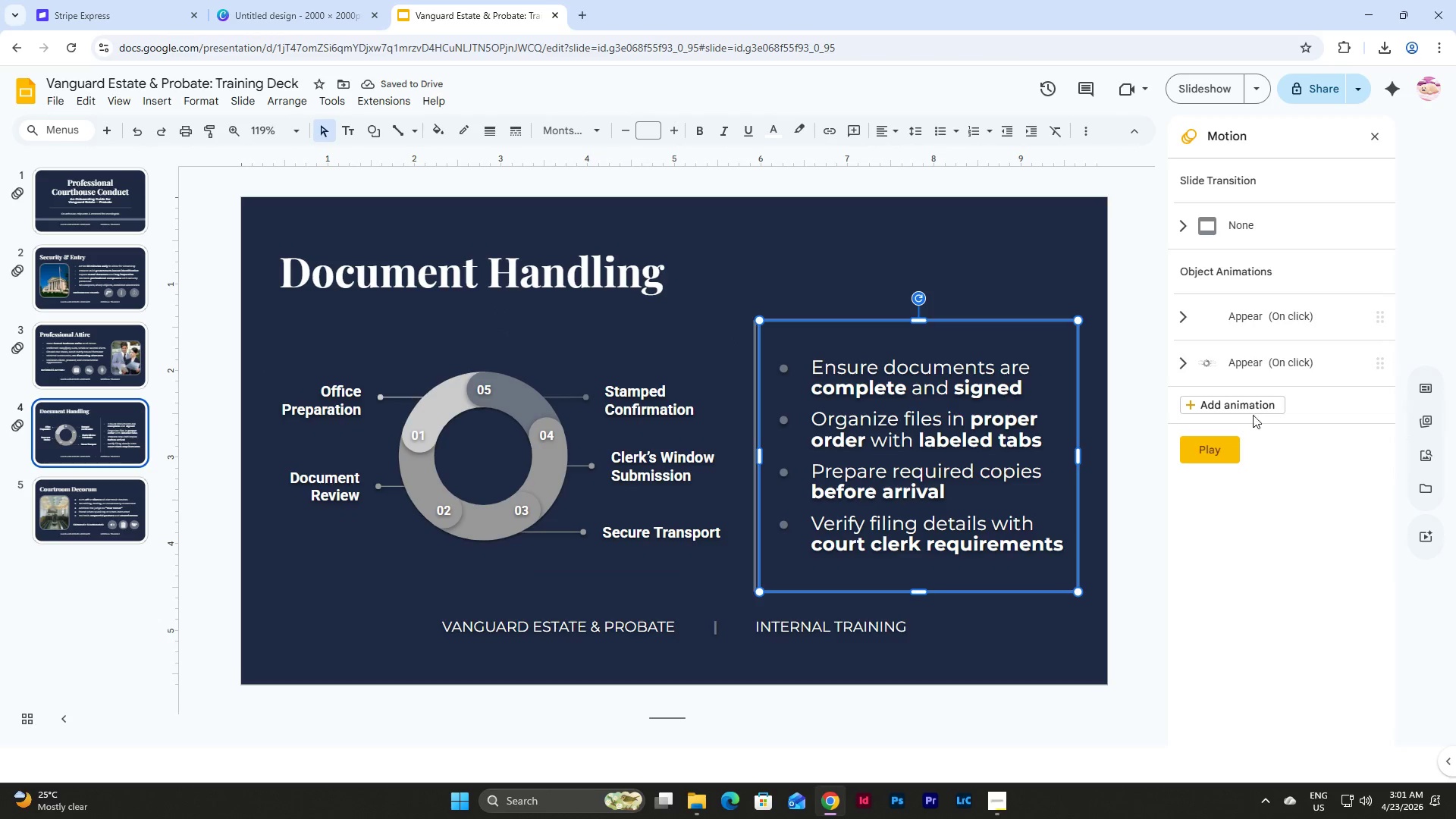 
left_click([1249, 405])
 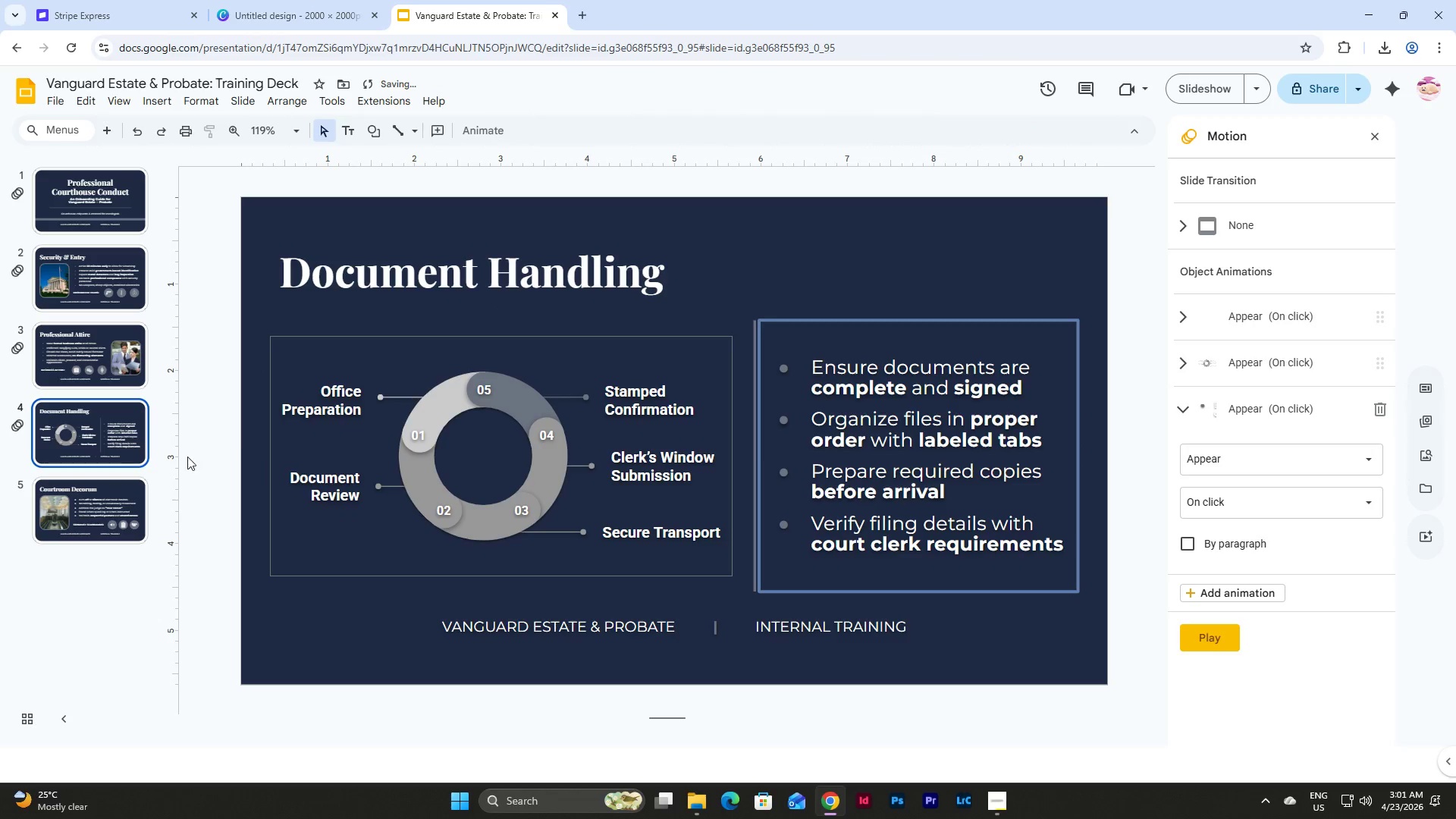 
left_click([99, 535])
 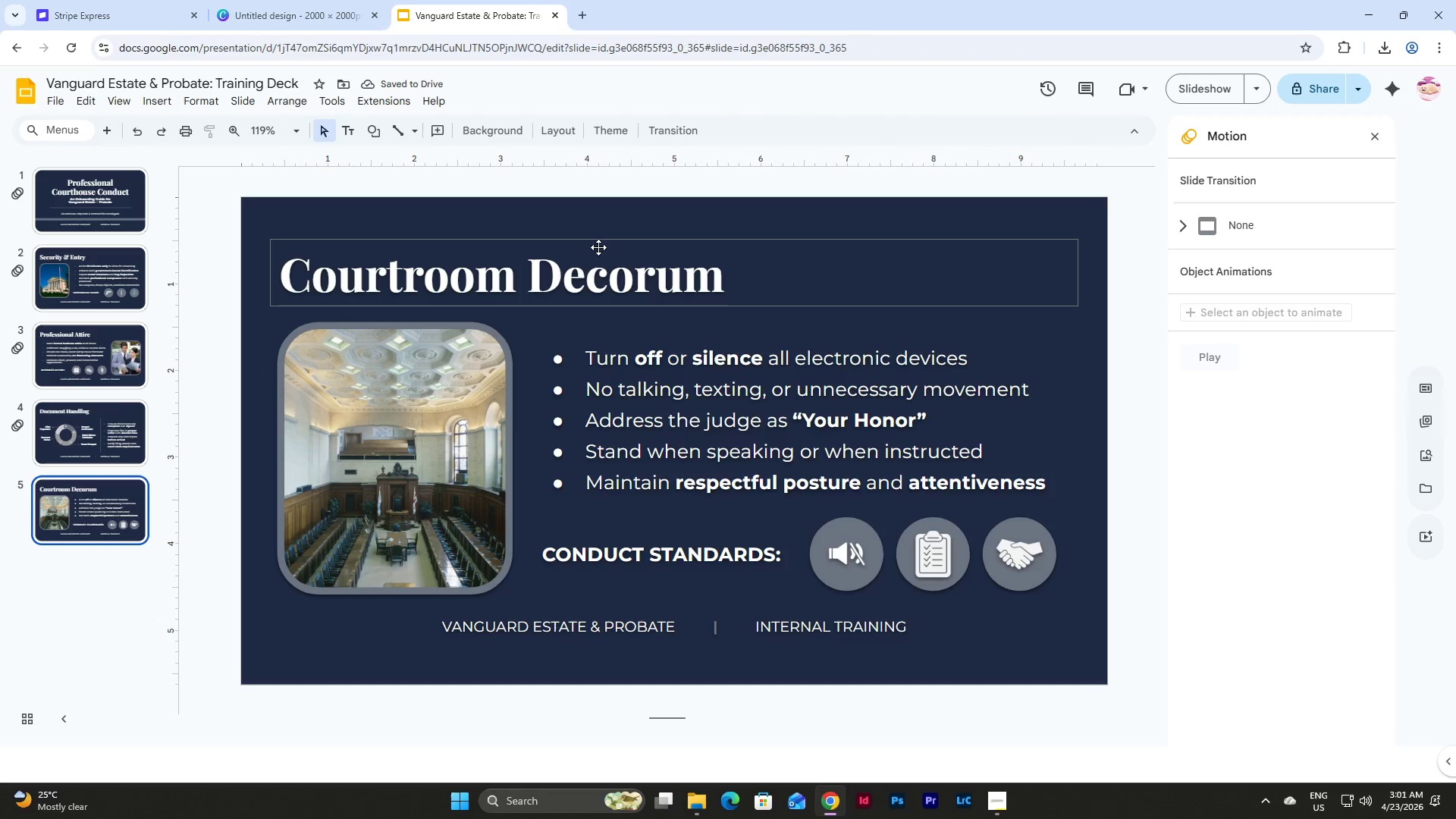 
left_click([600, 242])
 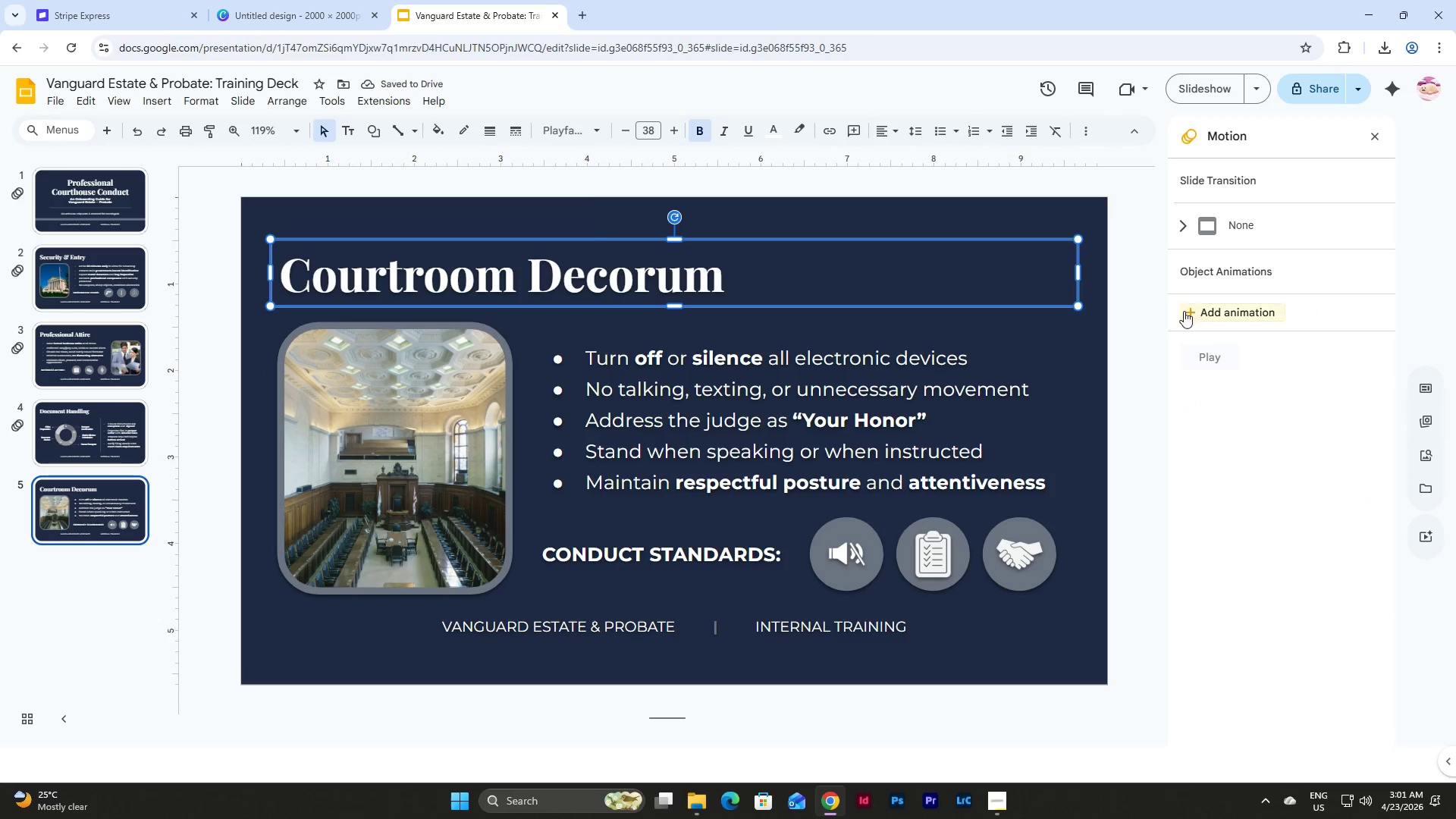 
left_click([1196, 307])
 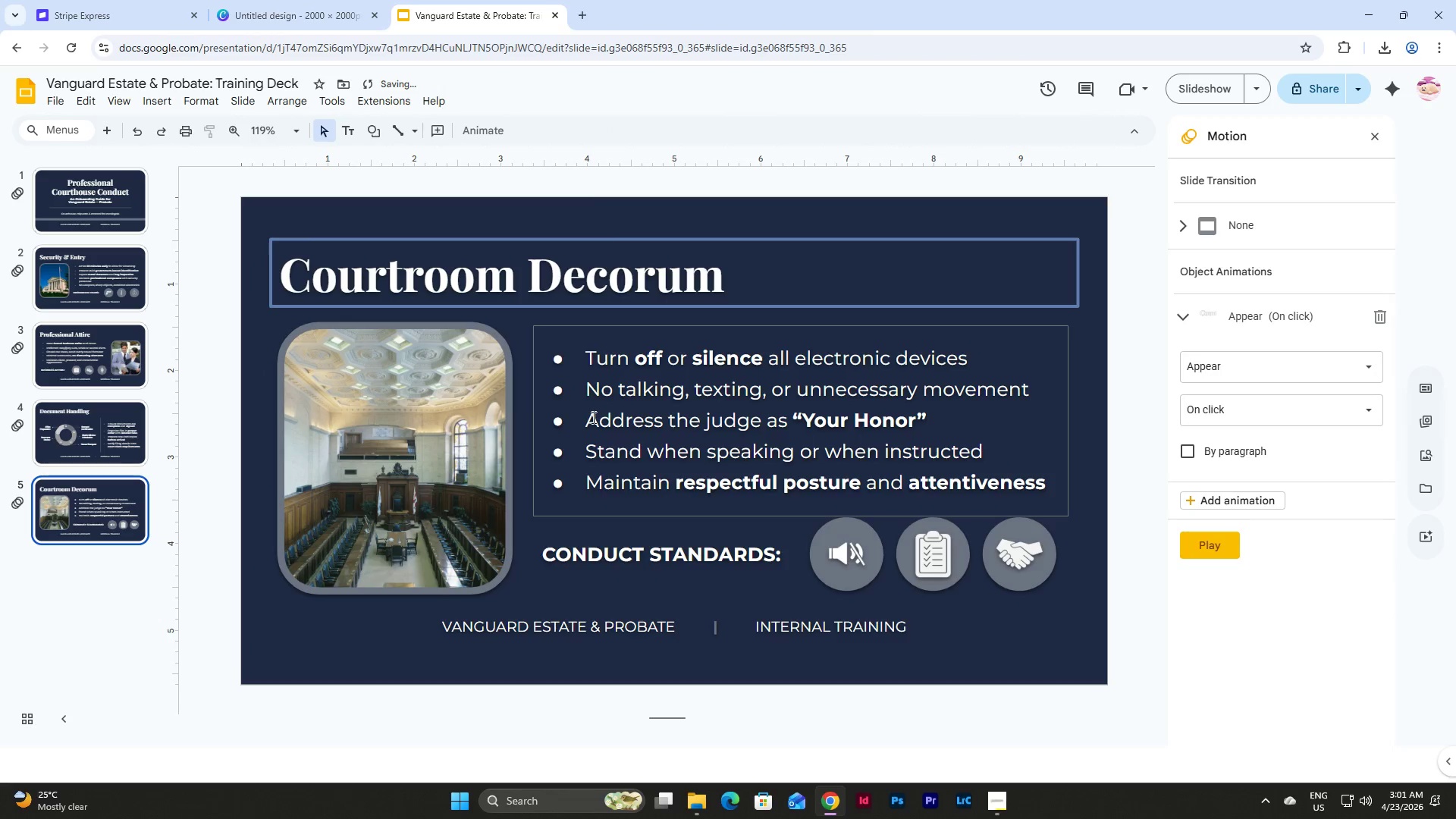 
left_click([397, 411])
 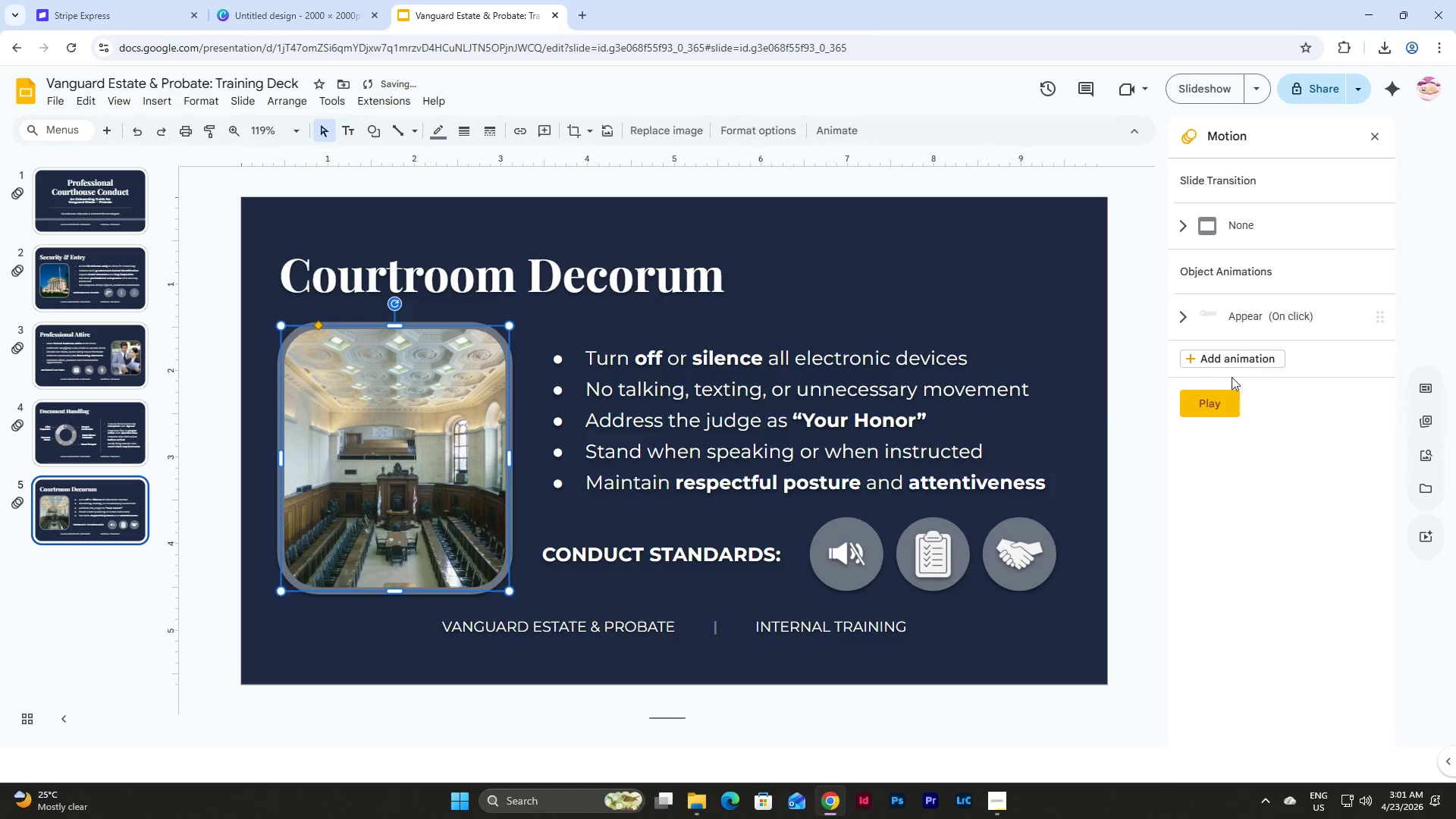 
left_click([1248, 360])
 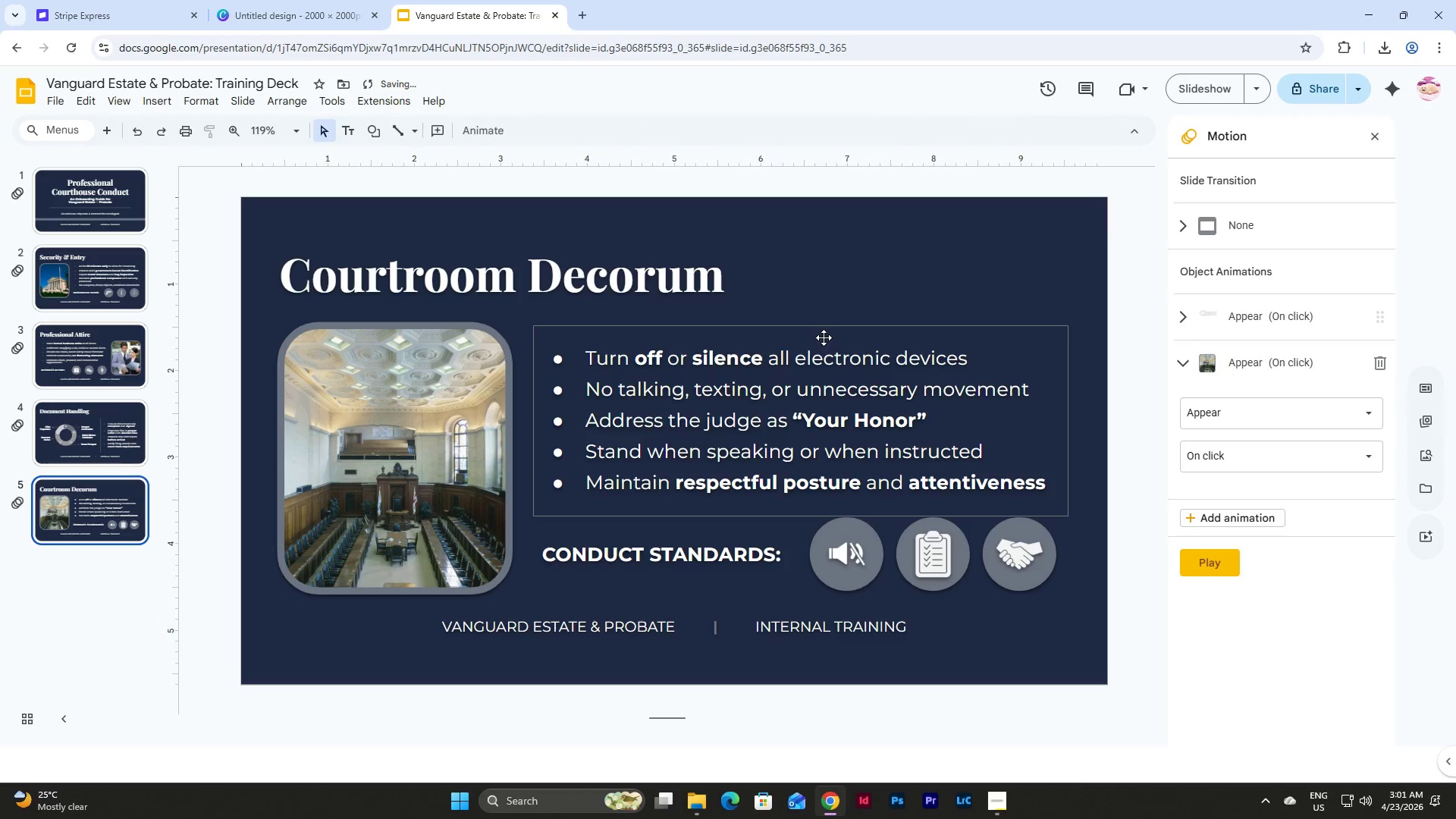 
left_click([827, 328])
 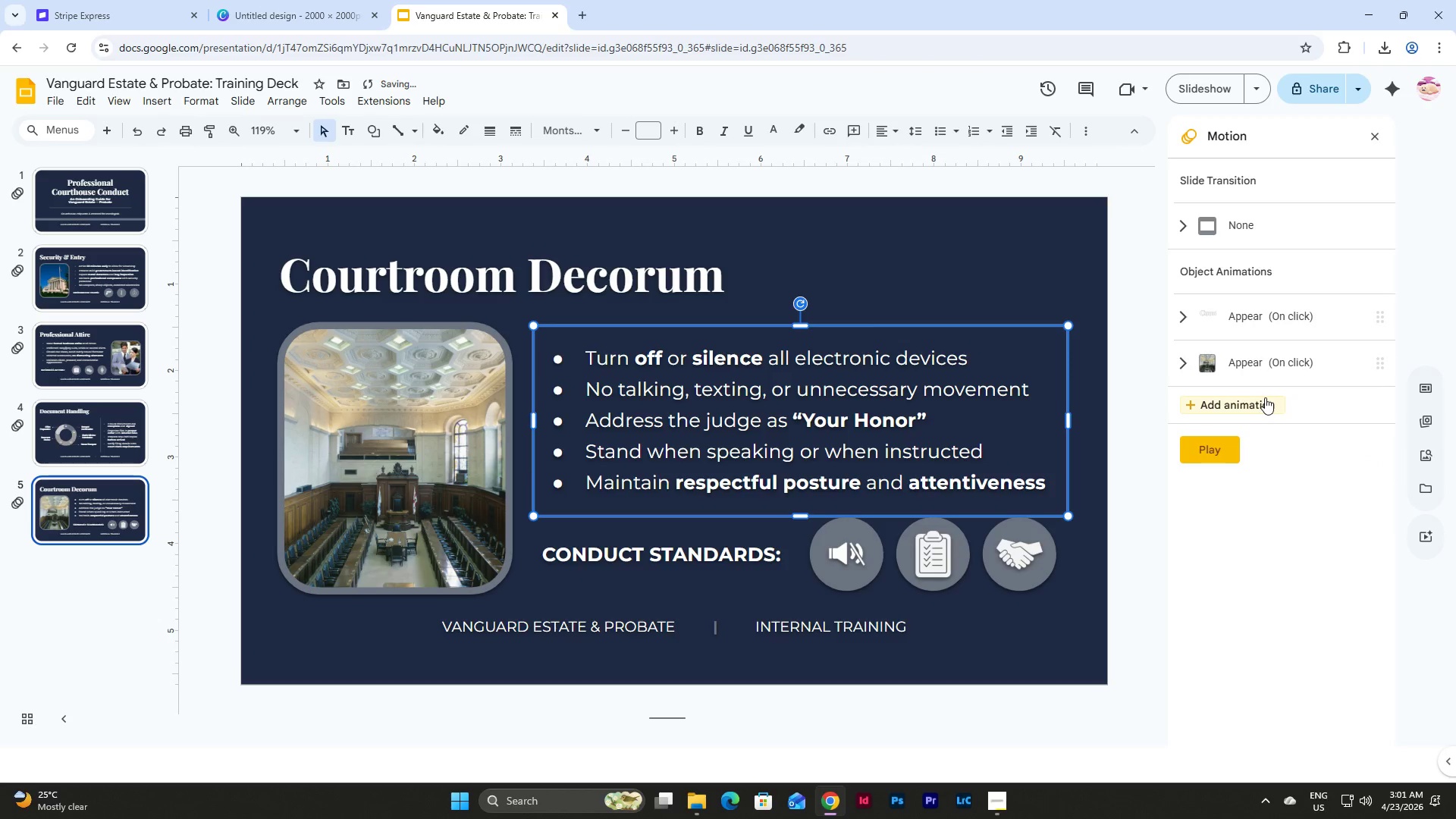 
left_click([1265, 397])
 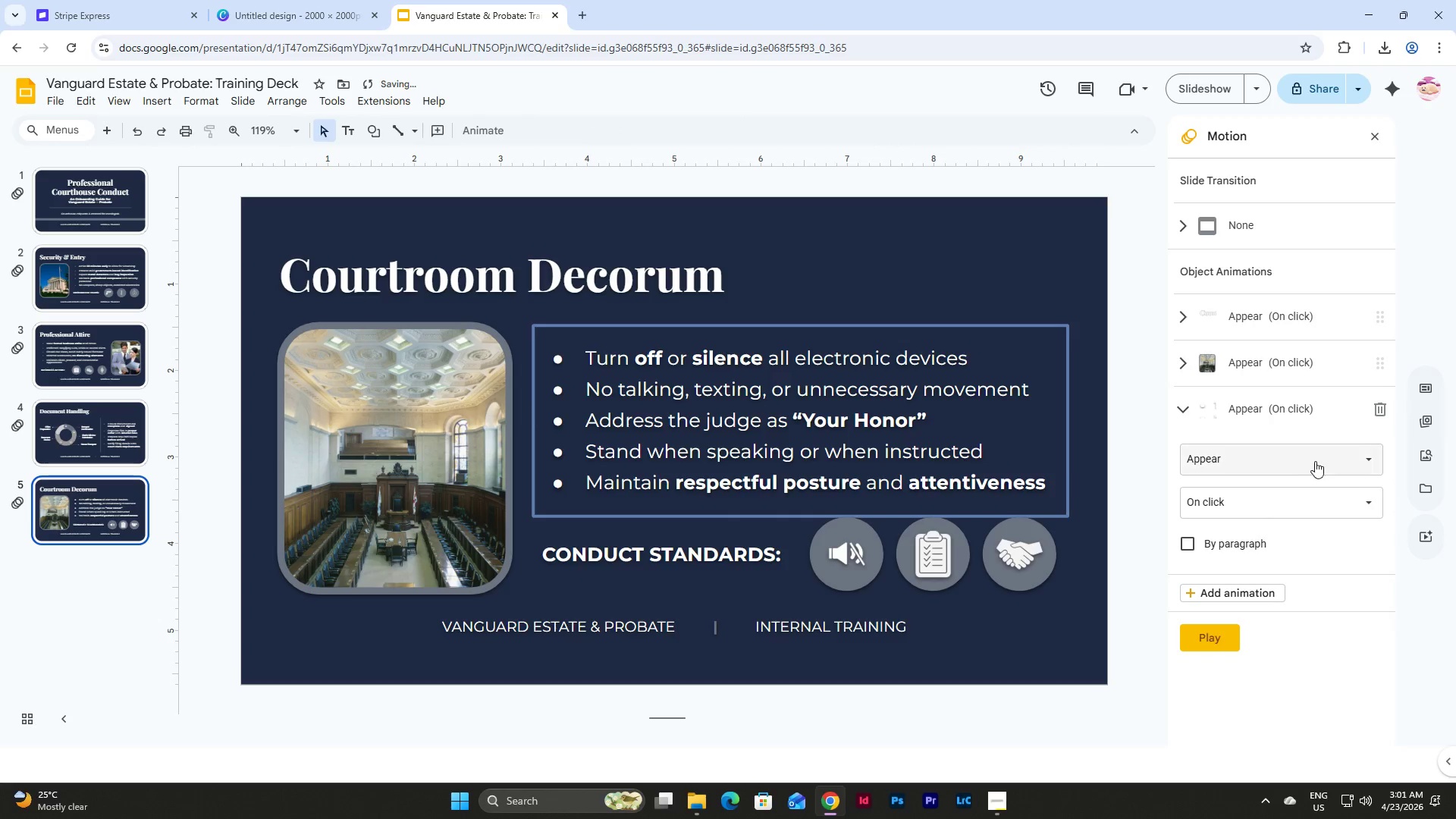 
left_click([1304, 446])
 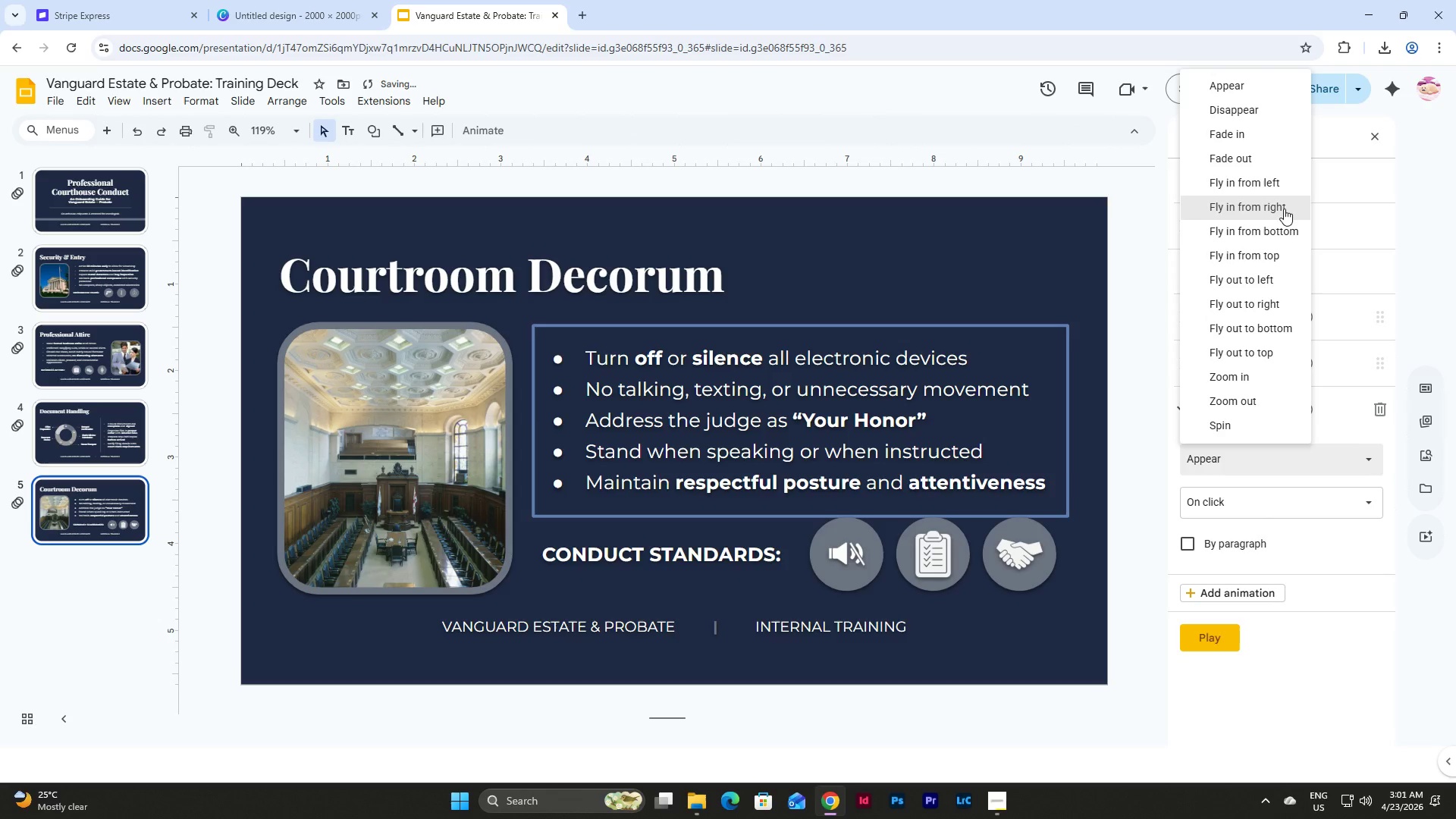 
left_click([1284, 209])
 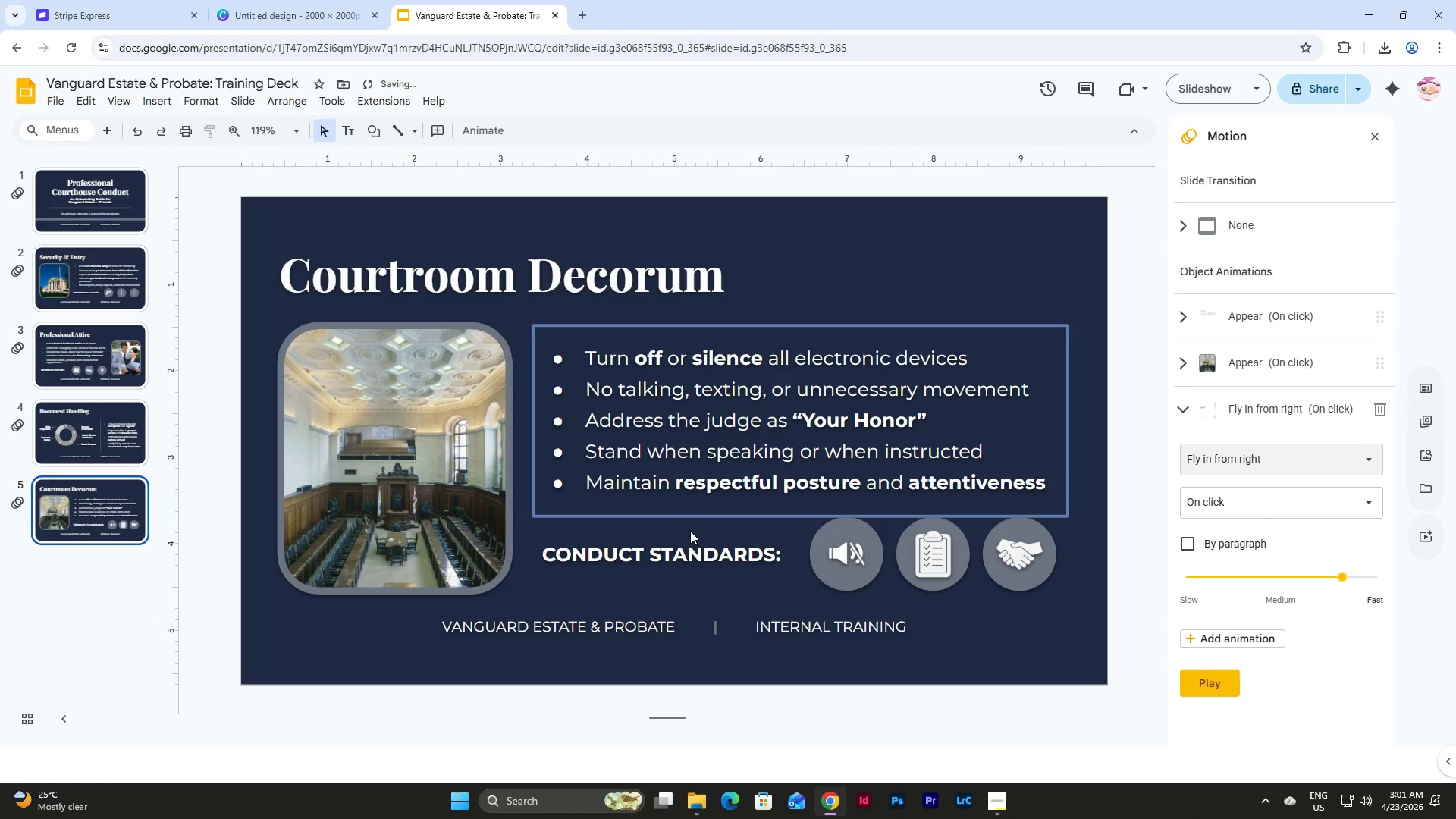 
left_click([690, 539])
 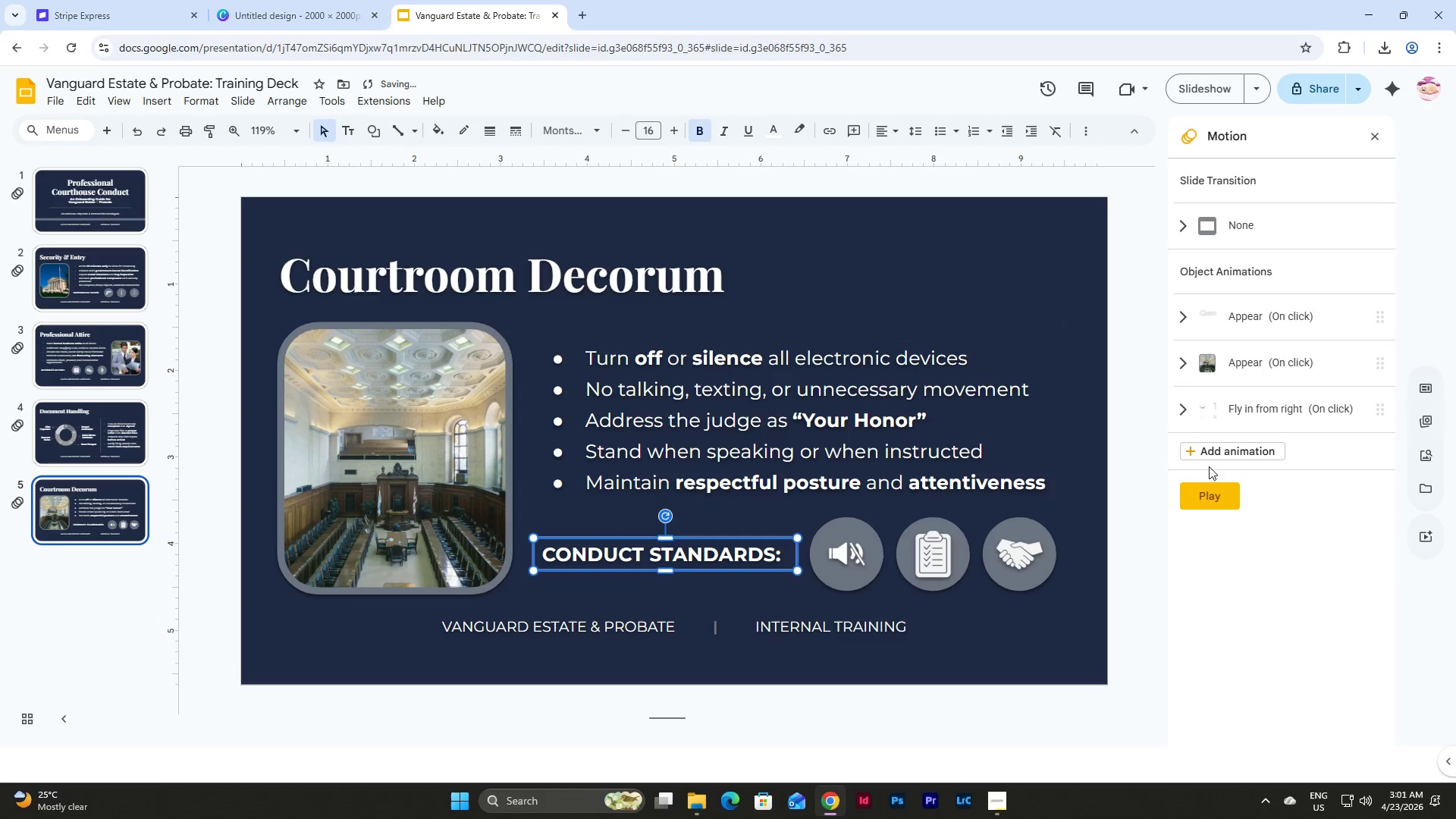 
left_click([1223, 457])
 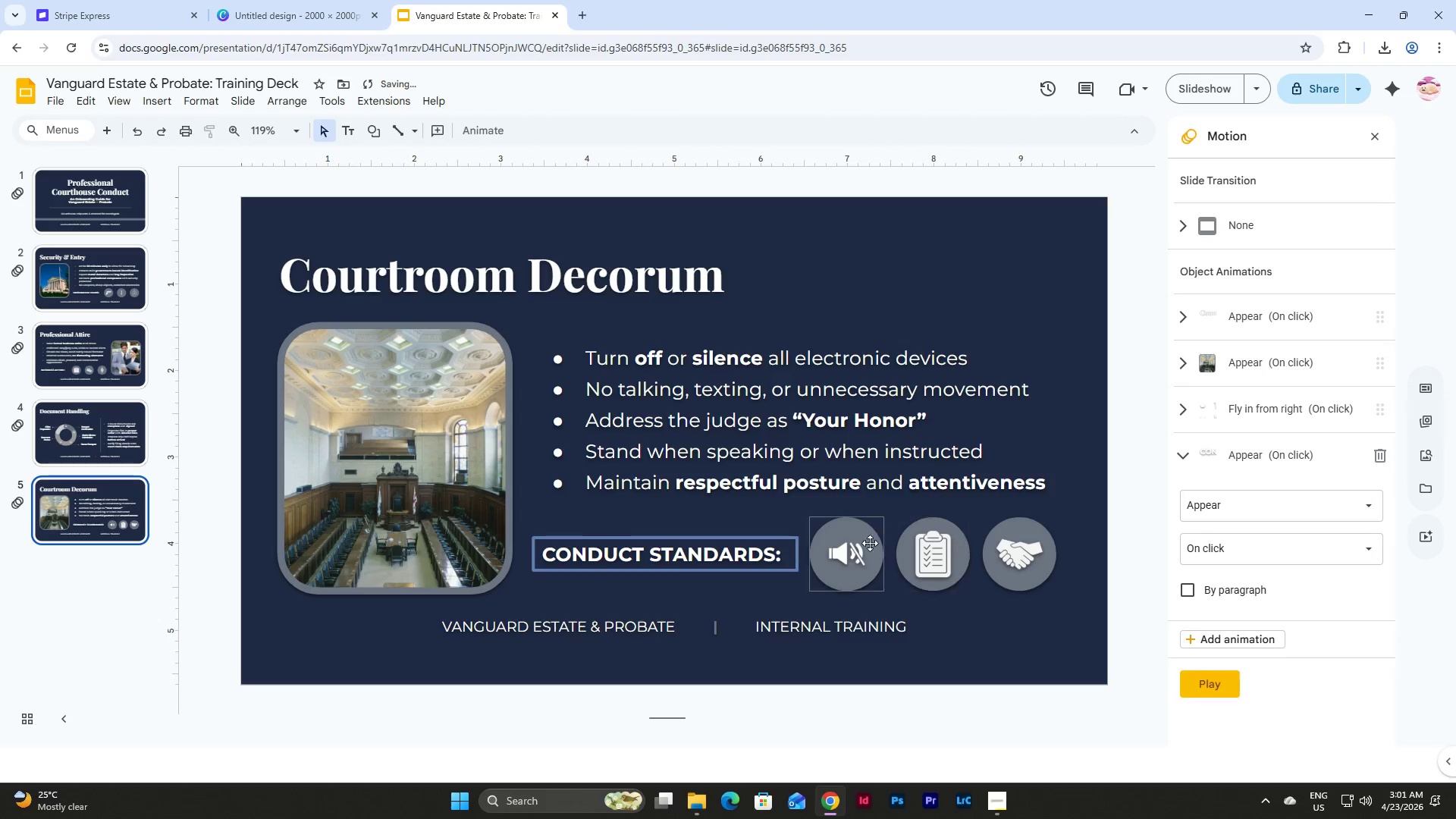 
left_click([857, 543])
 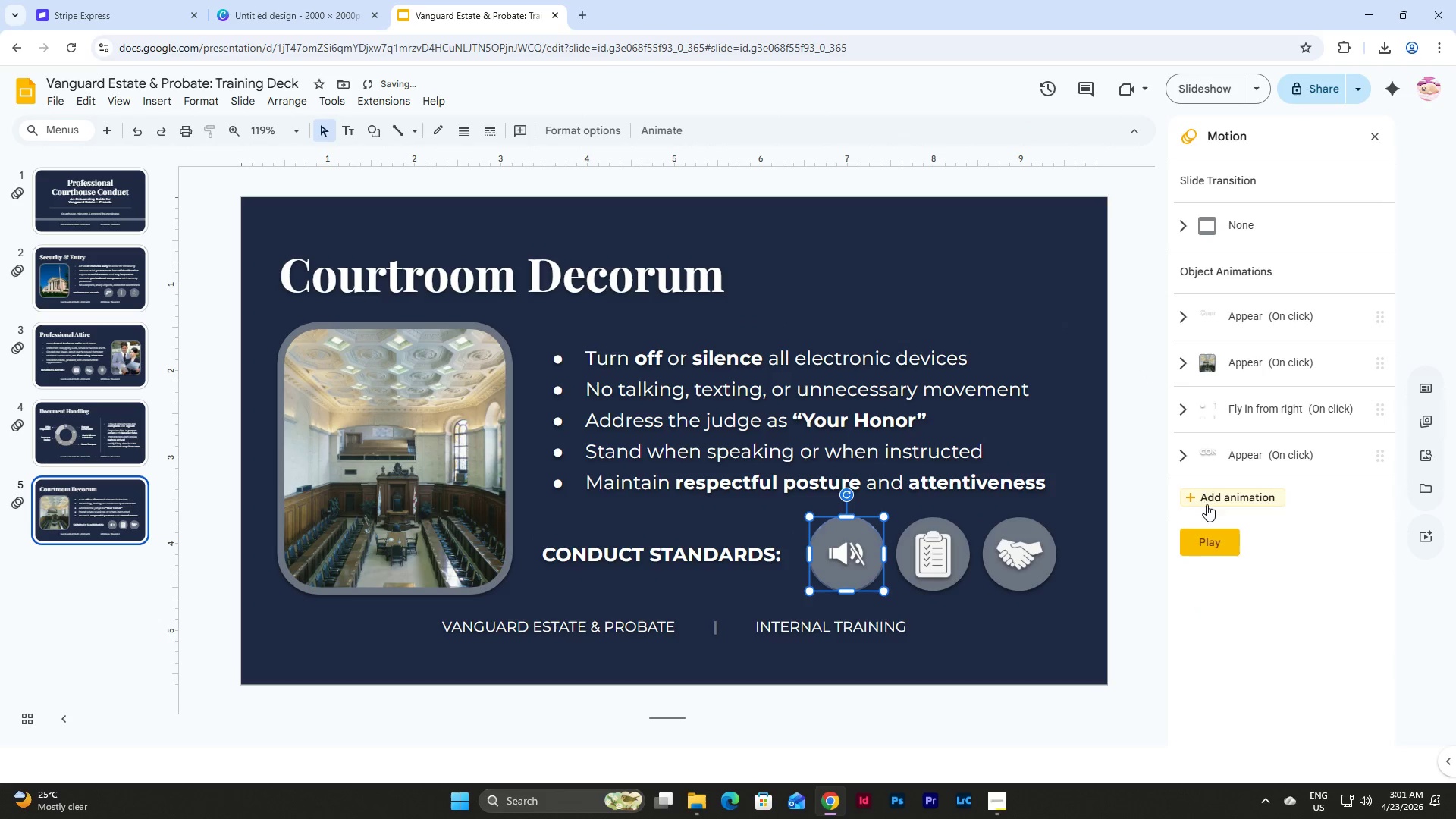 
left_click([1212, 504])
 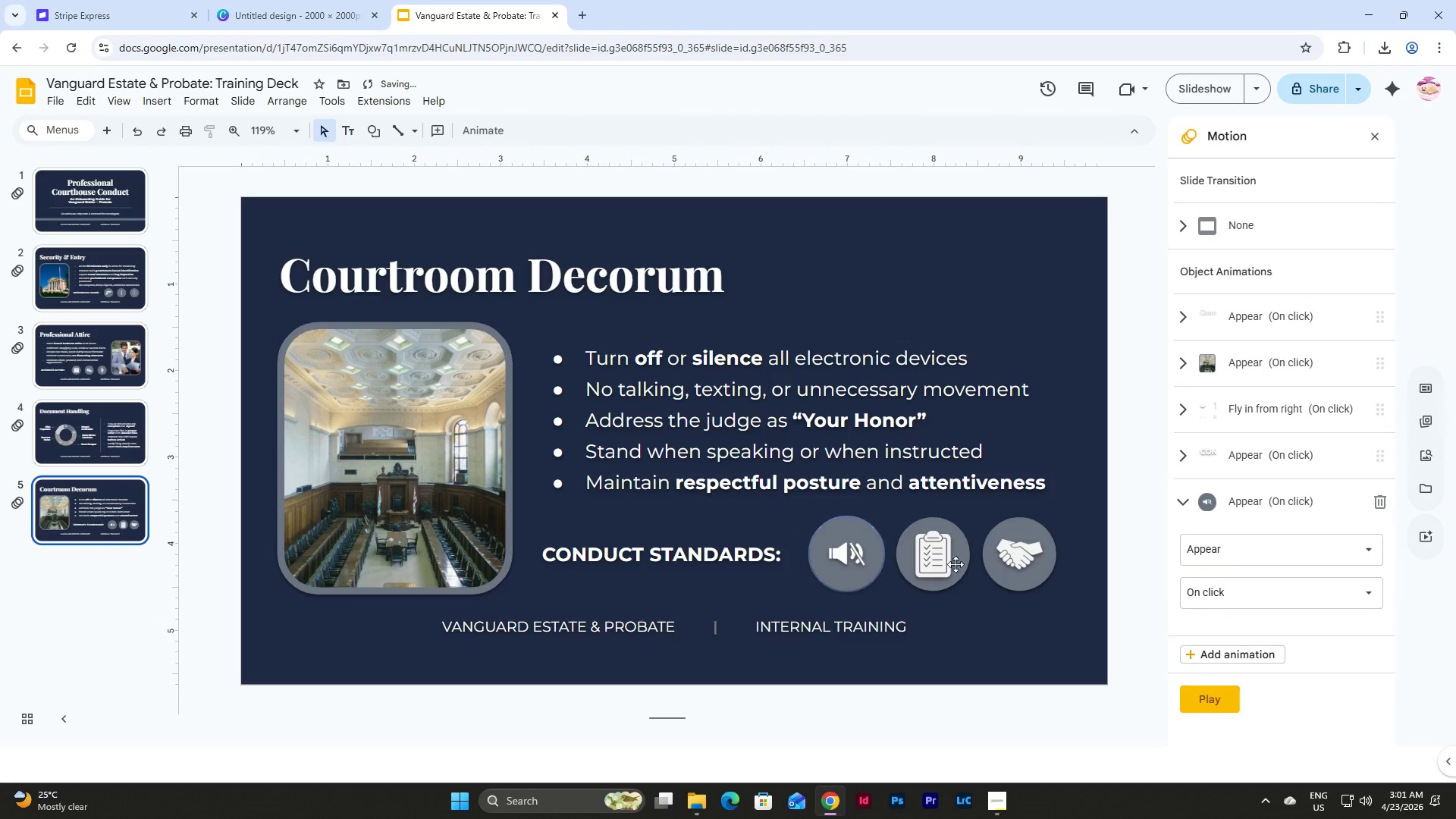 
left_click([945, 560])
 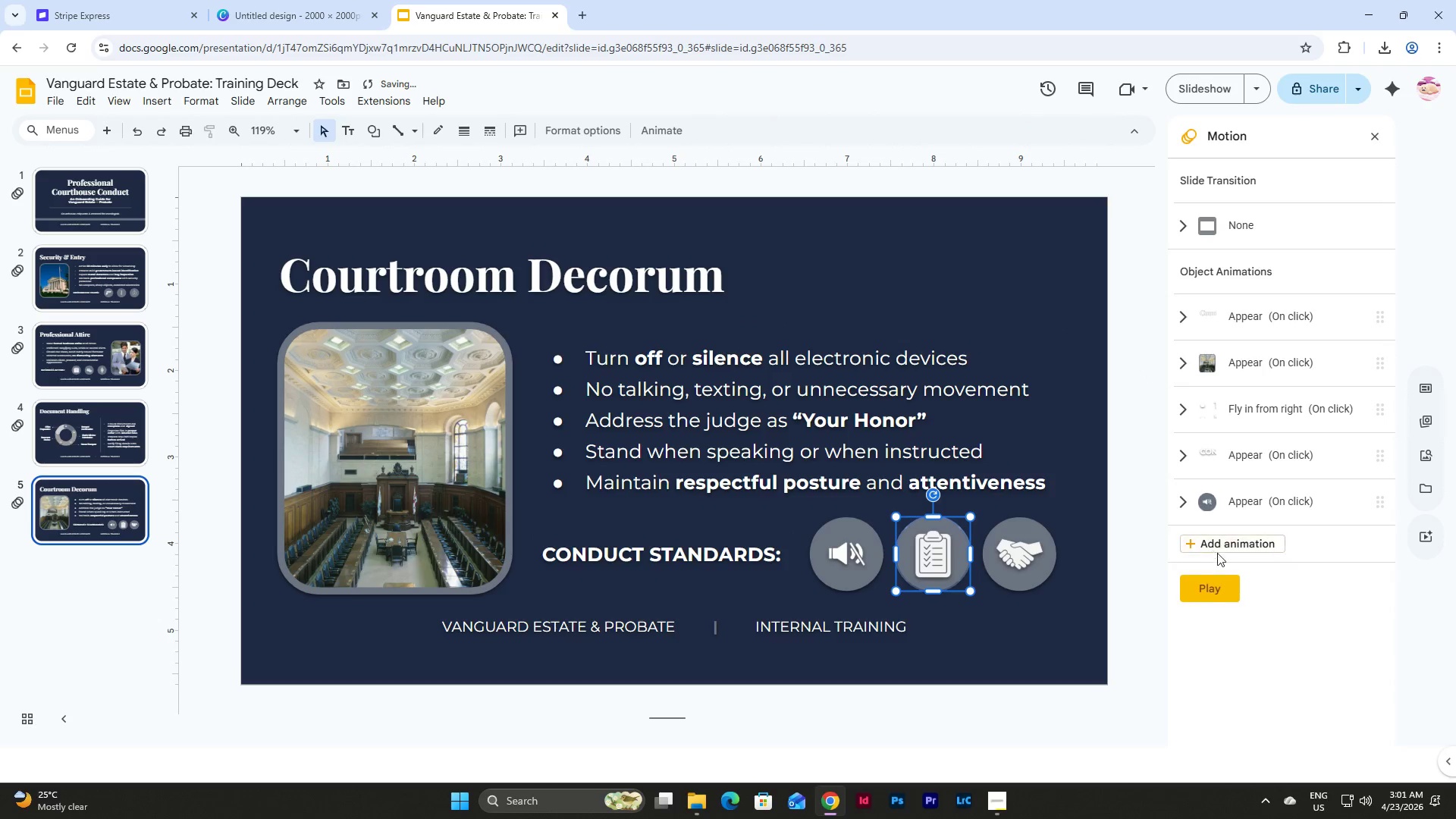 
left_click([1221, 552])
 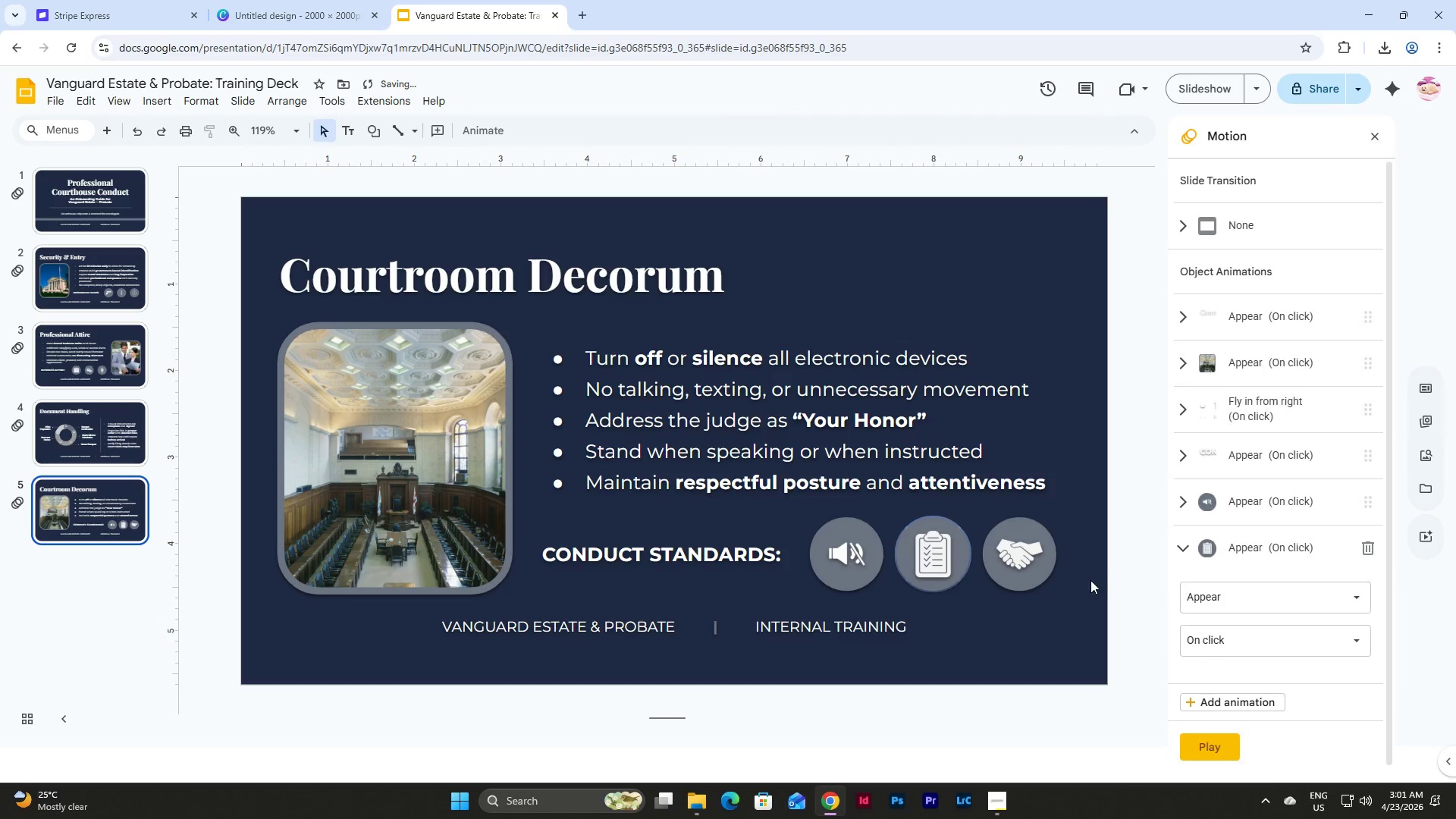 
left_click([1012, 560])
 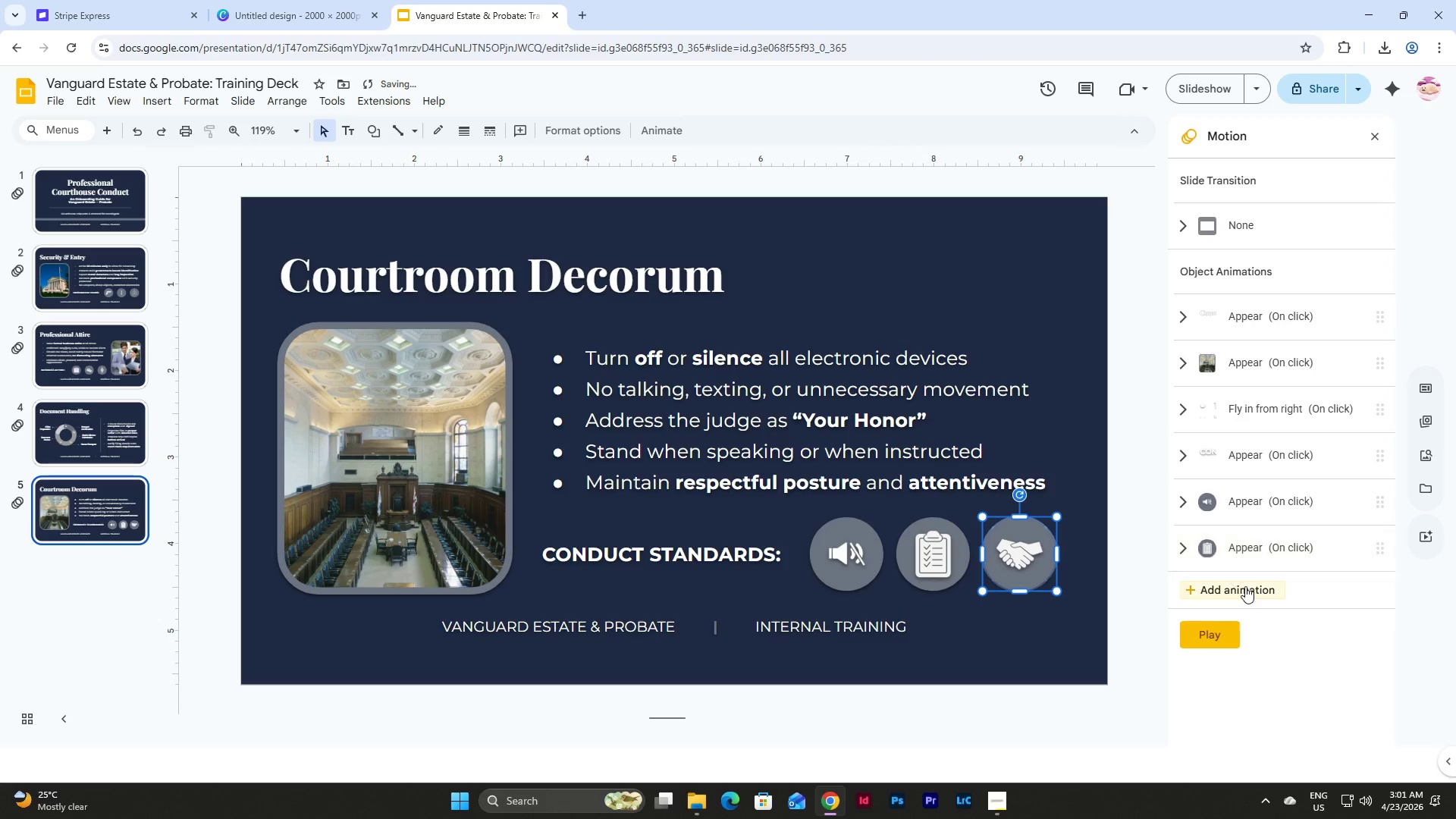 
left_click([1245, 590])
 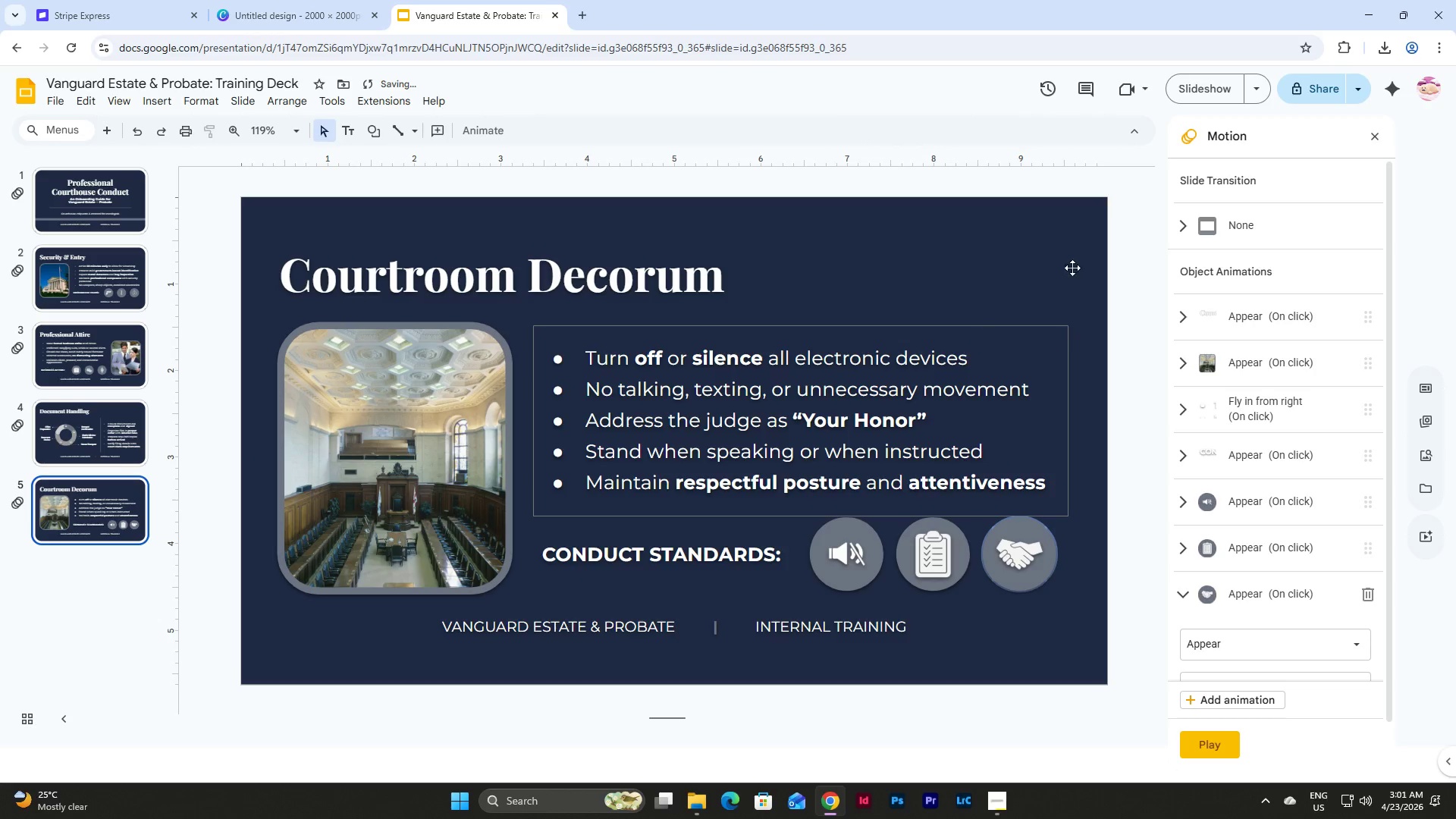 
left_click([89, 180])
 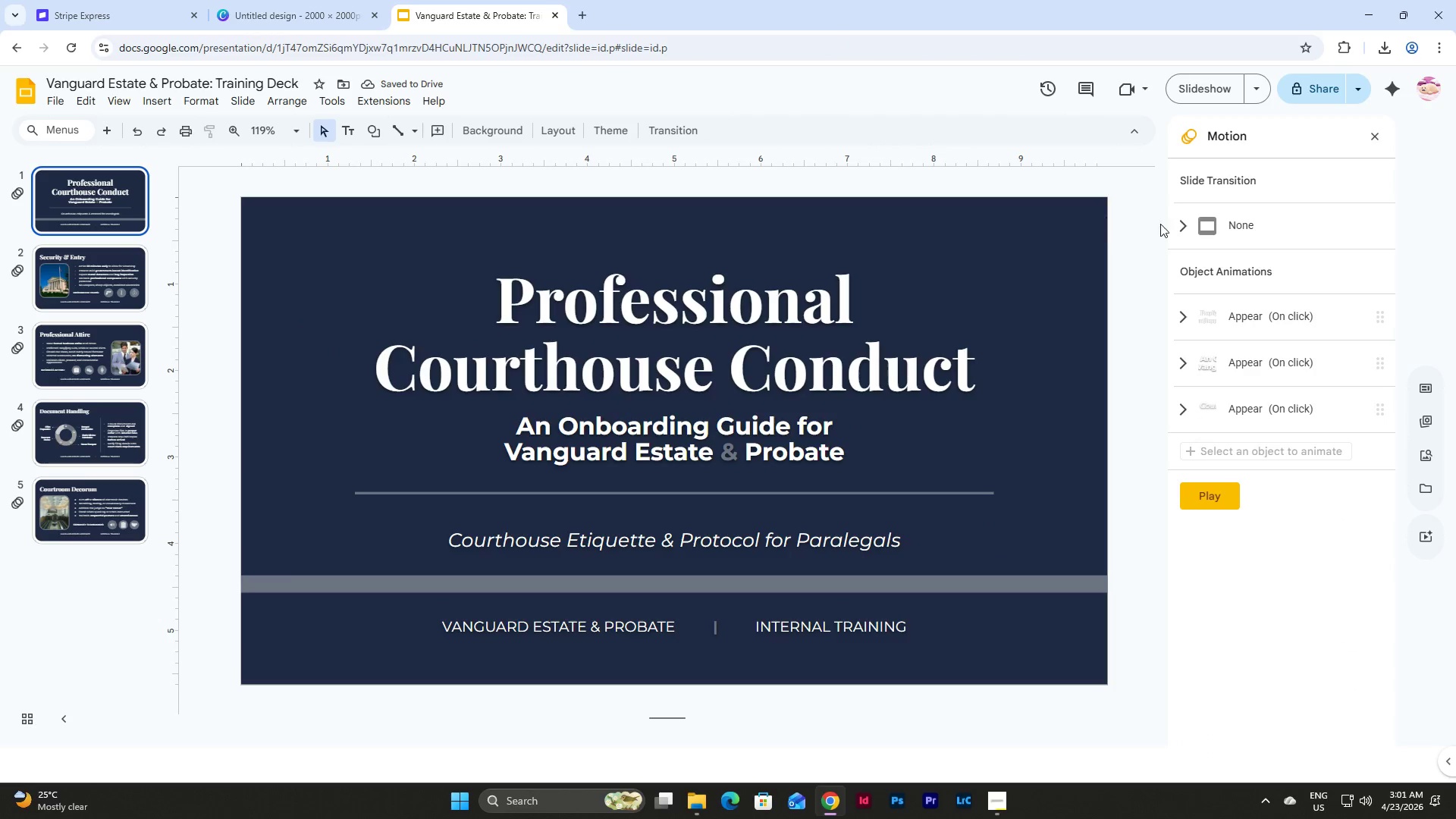 
left_click([1206, 209])
 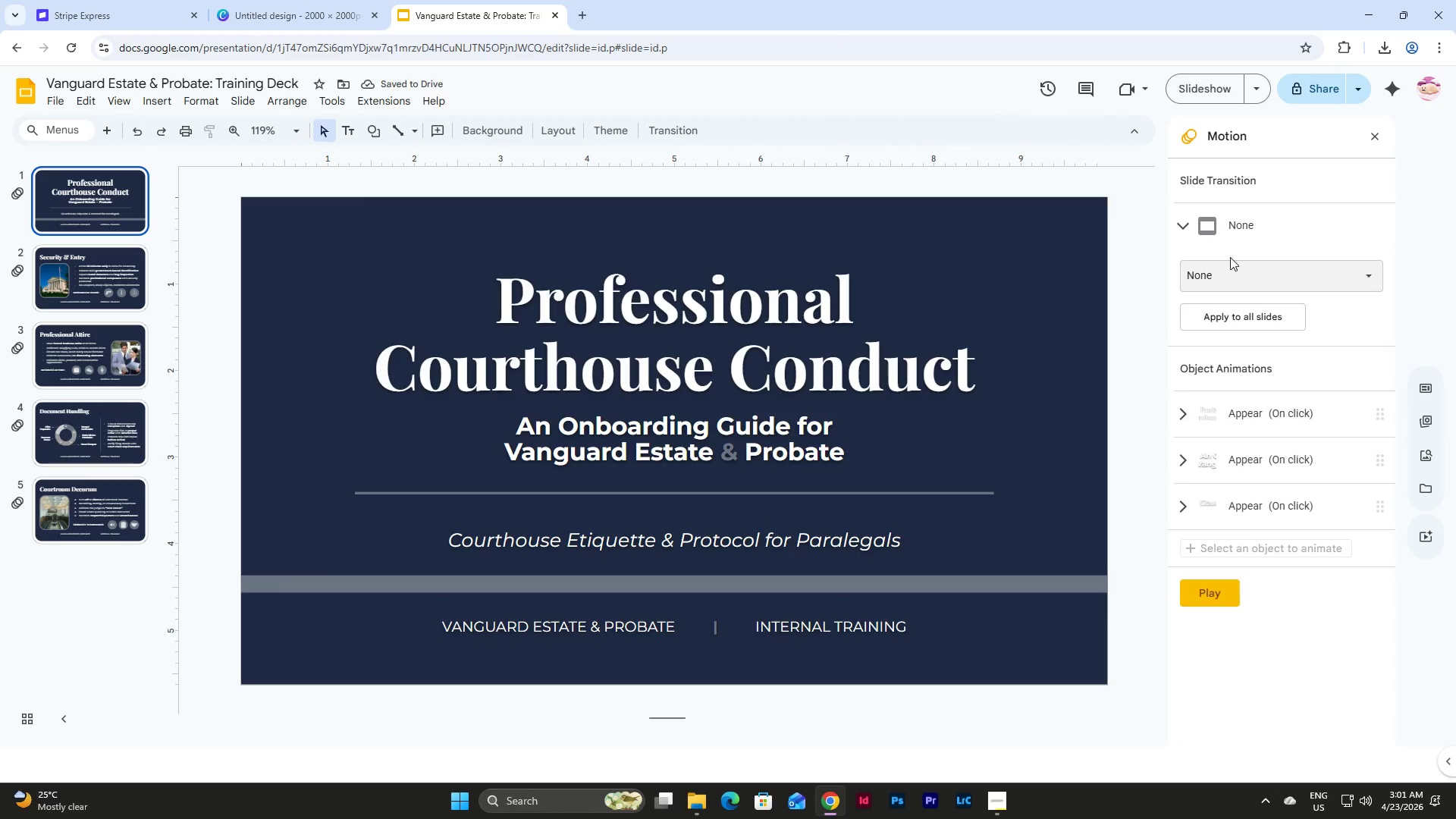 
left_click([1236, 266])
 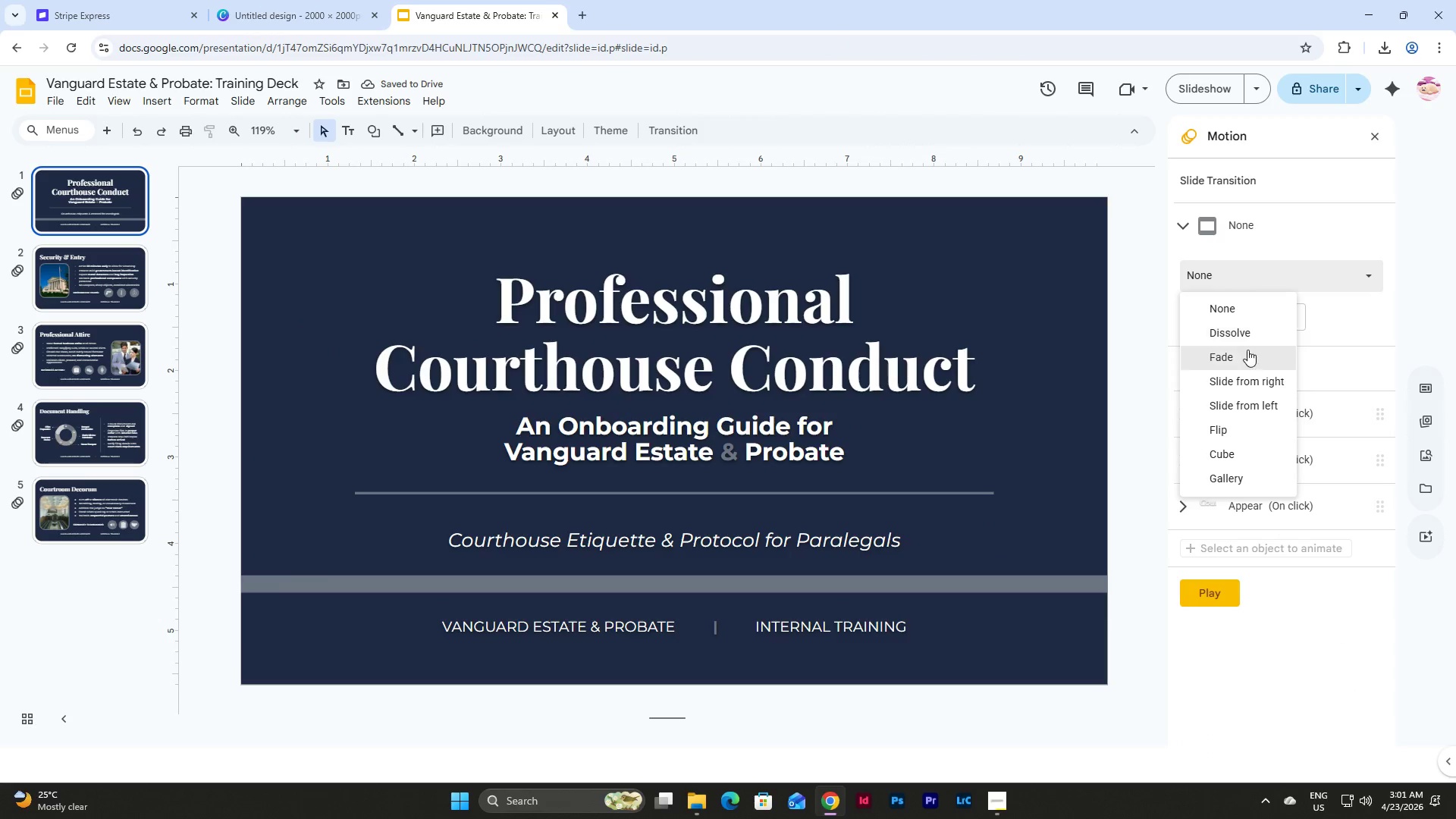 
left_click([1247, 354])
 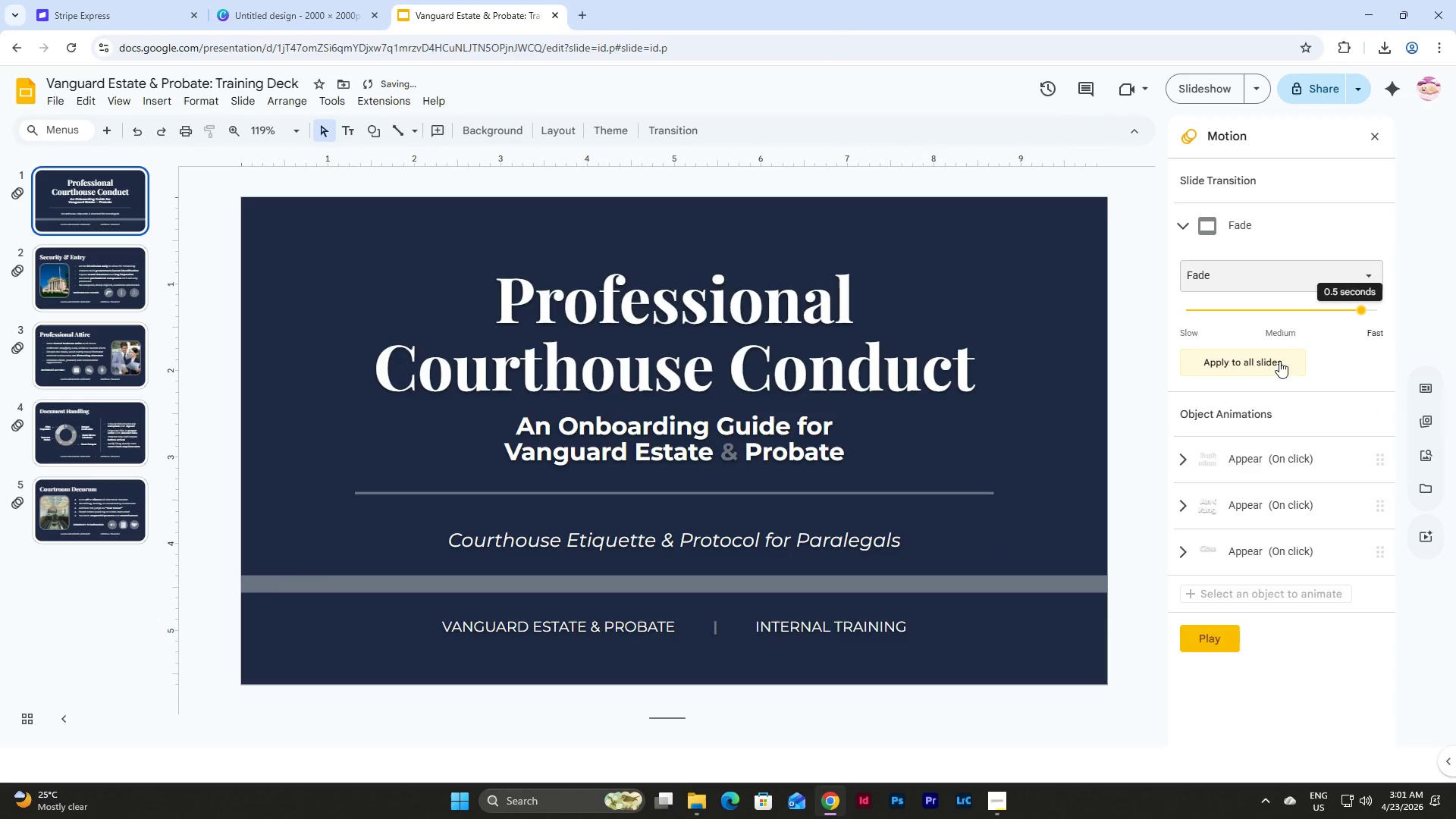 
left_click([1269, 363])
 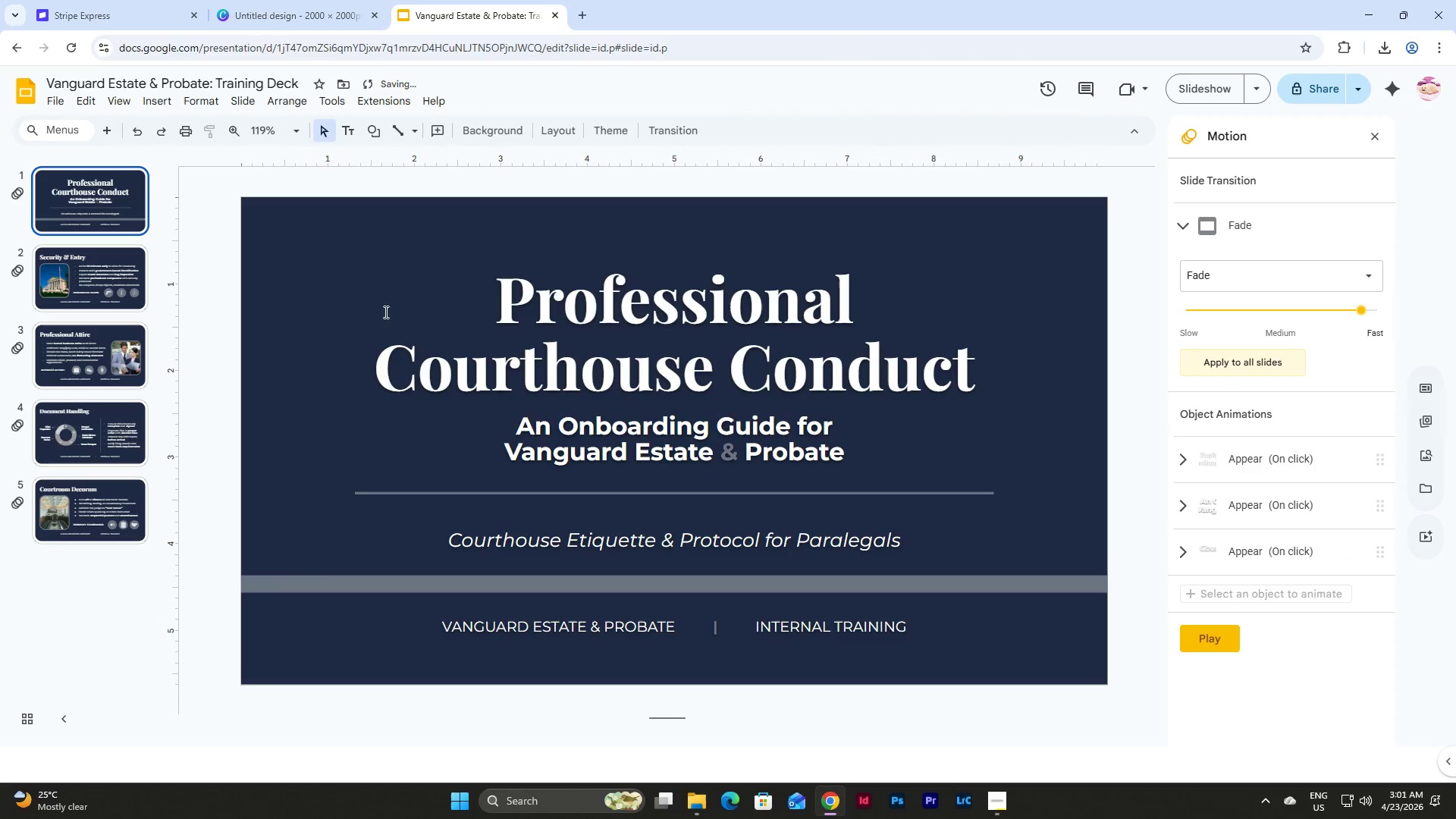 
left_click([99, 202])
 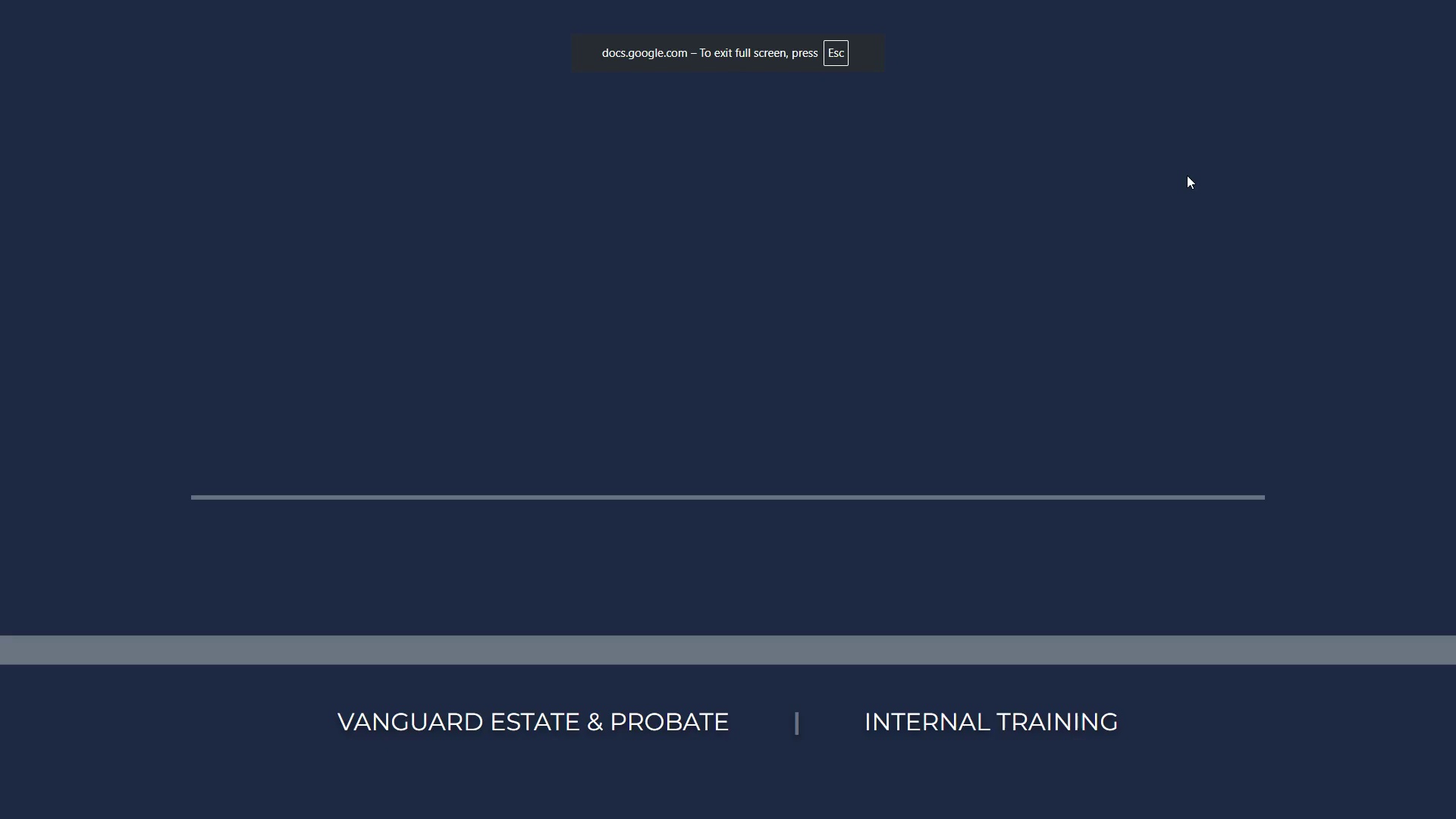 
key(ArrowRight)
 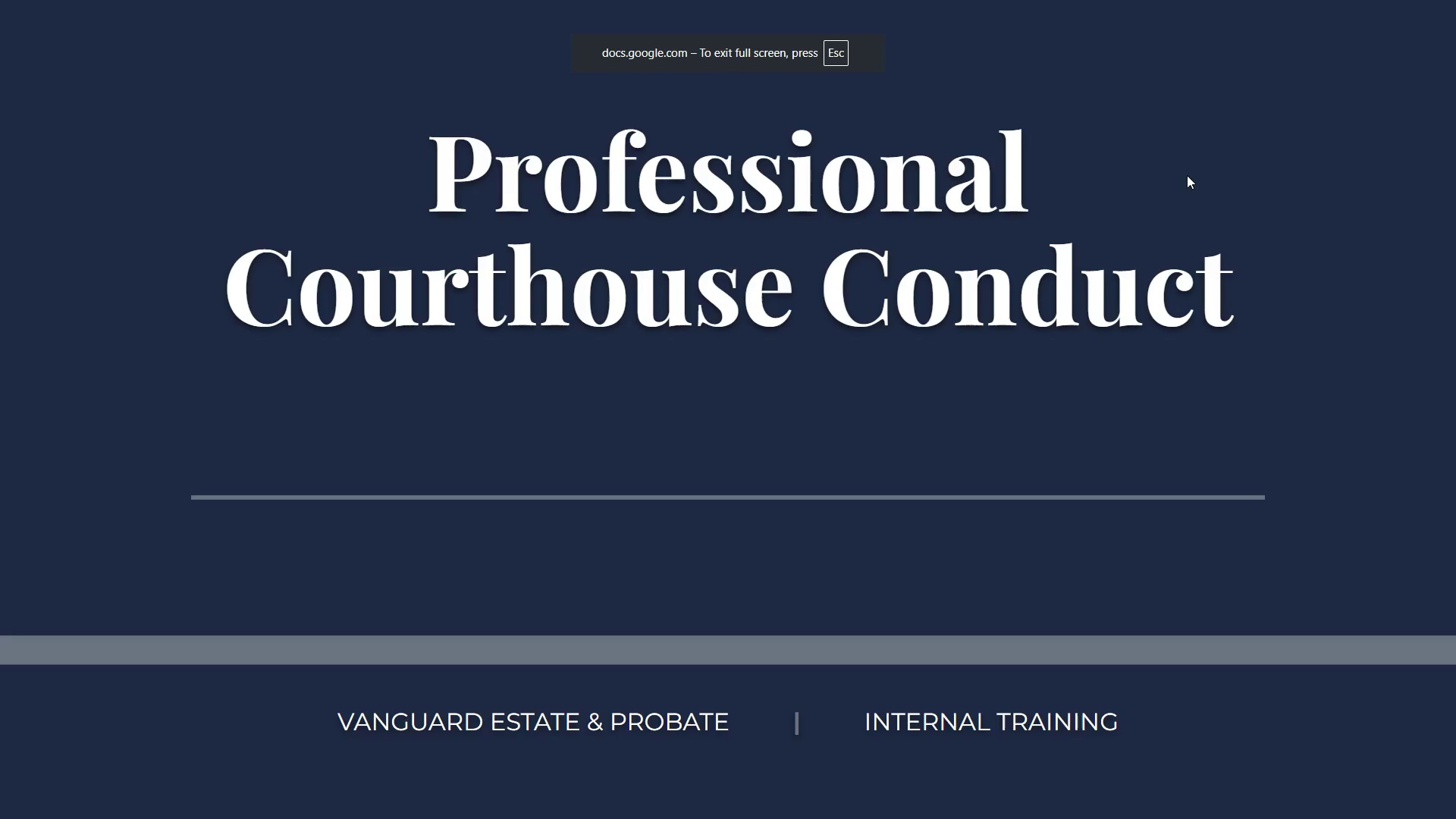 
key(ArrowRight)
 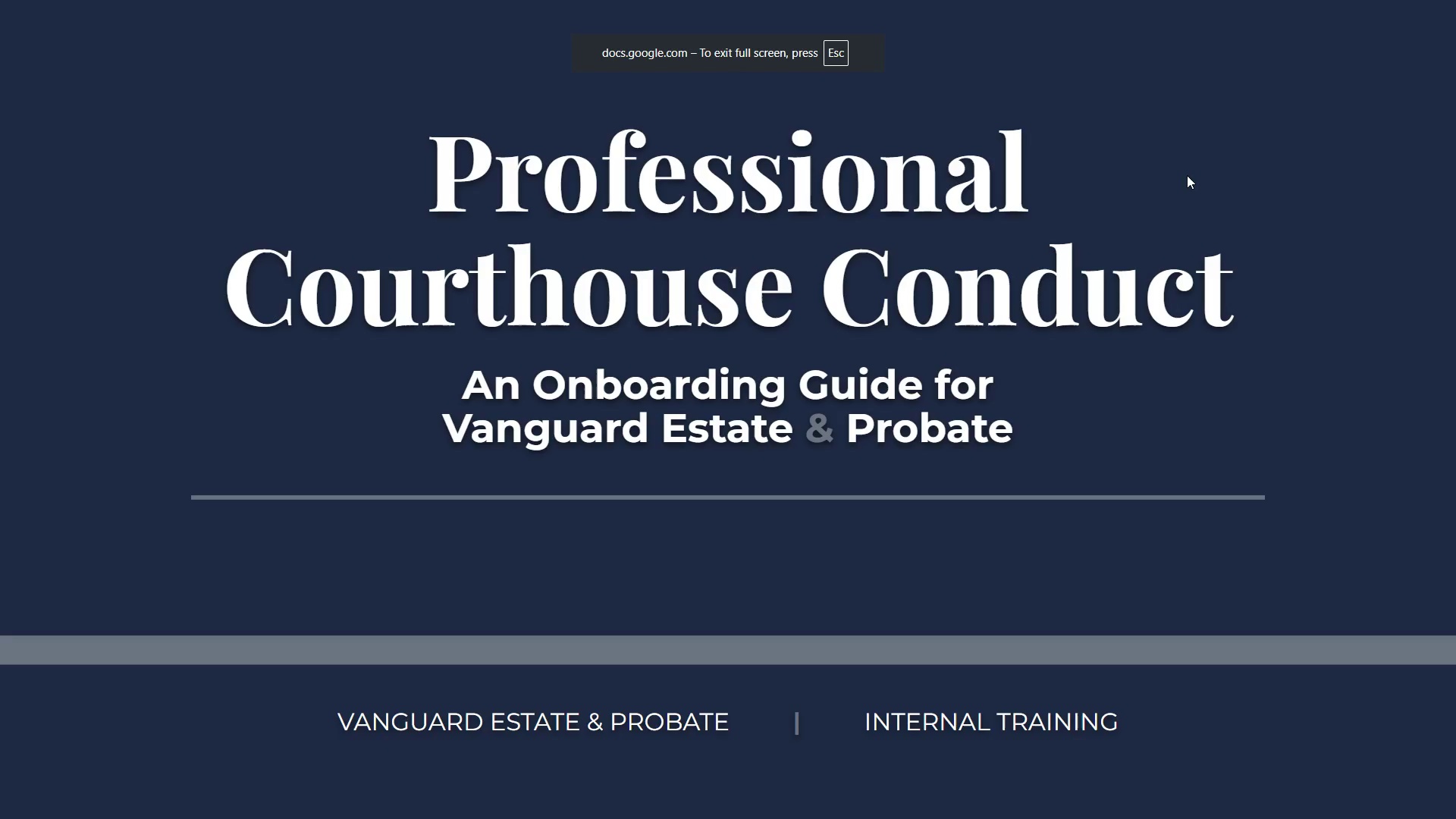 
key(ArrowRight)
 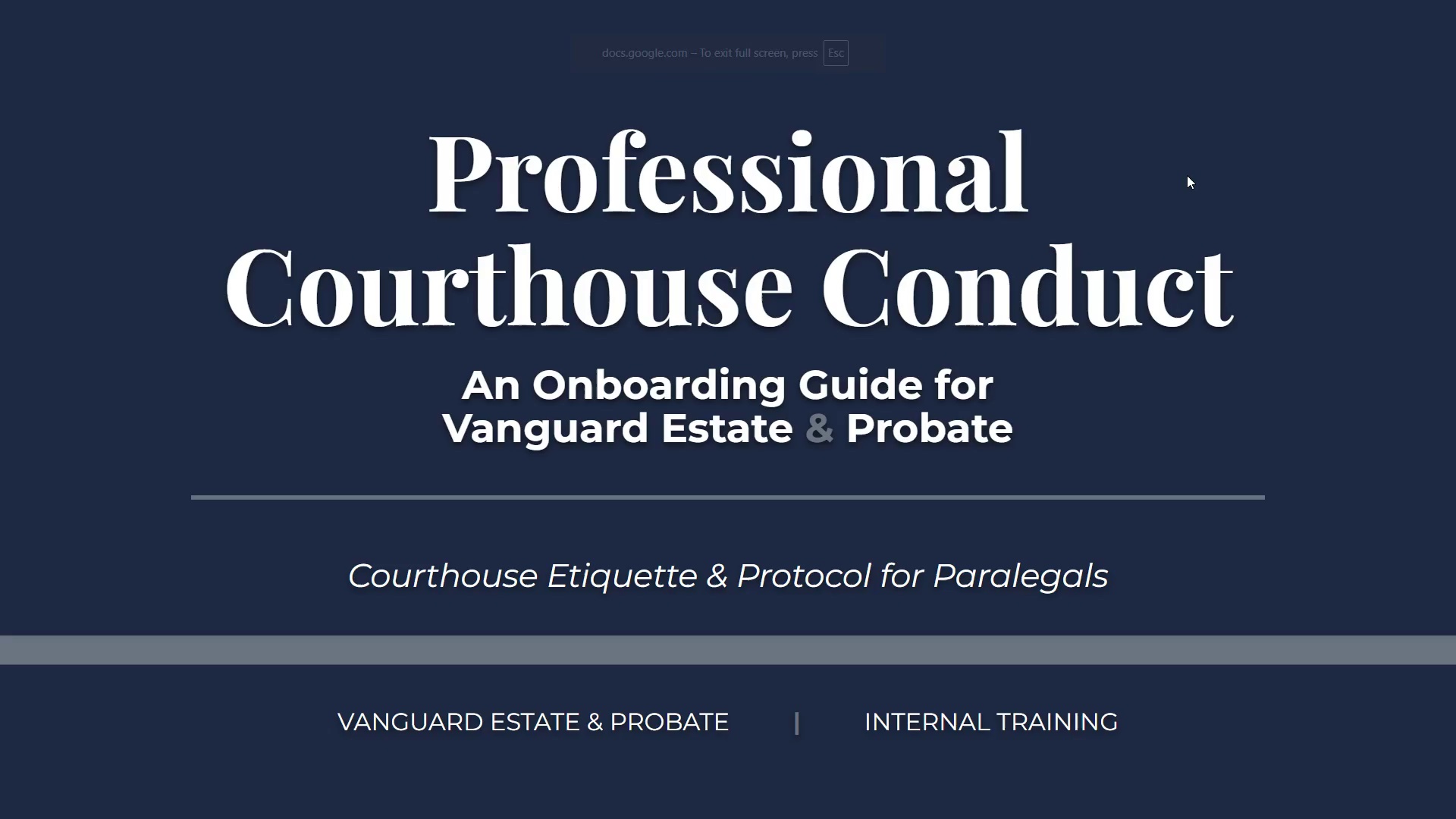 
key(ArrowRight)
 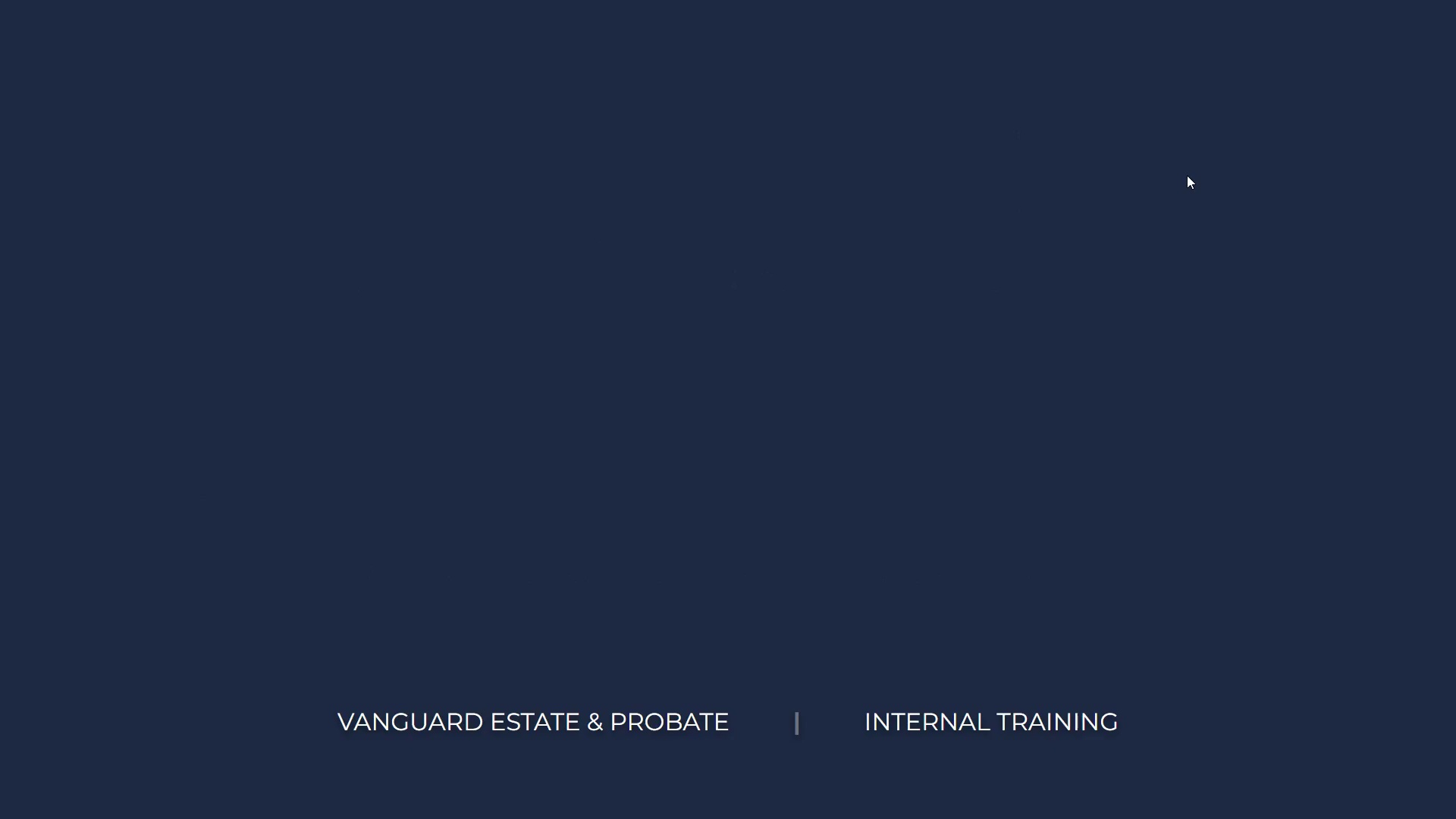 
key(ArrowRight)
 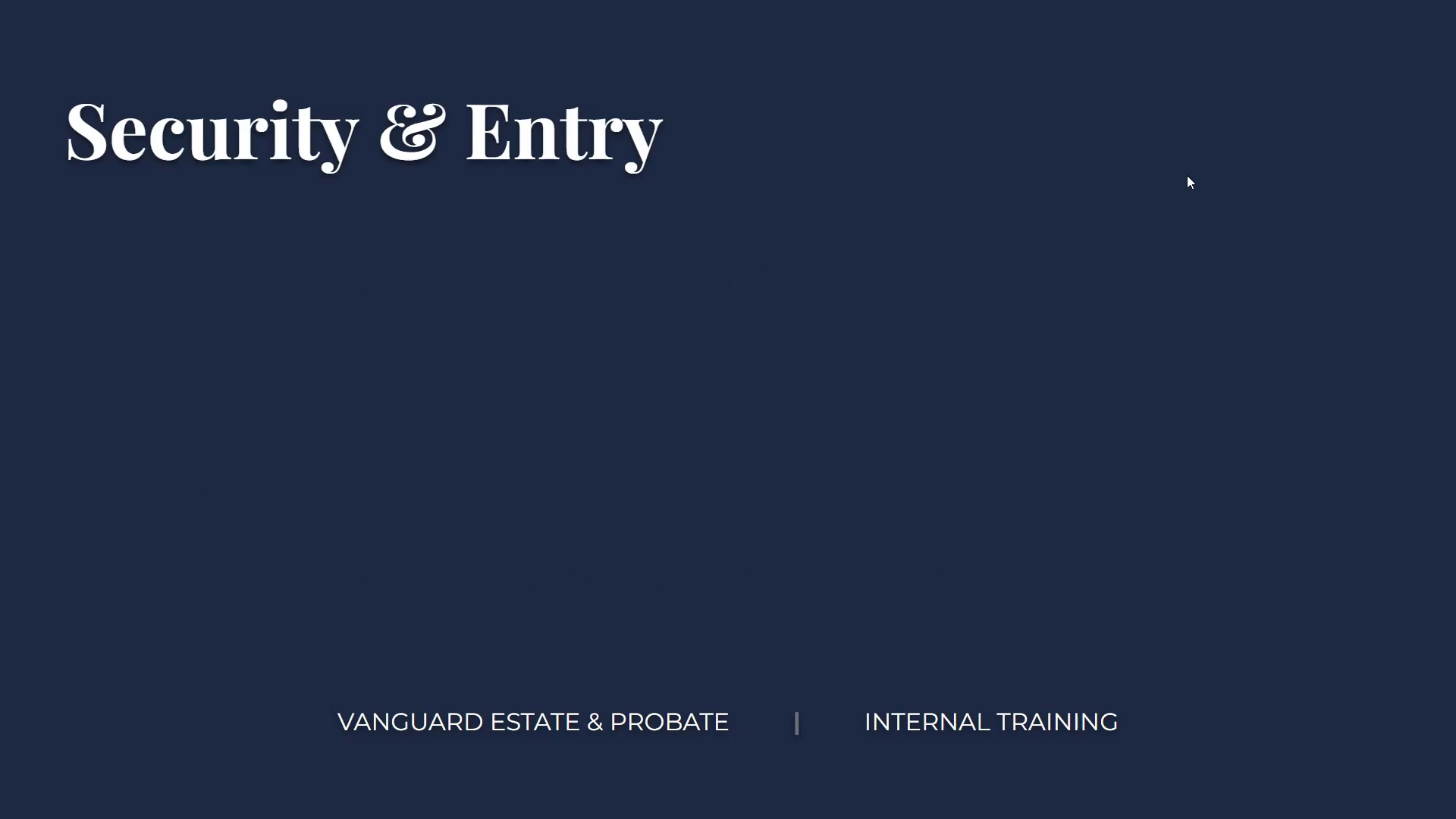 
key(ArrowRight)
 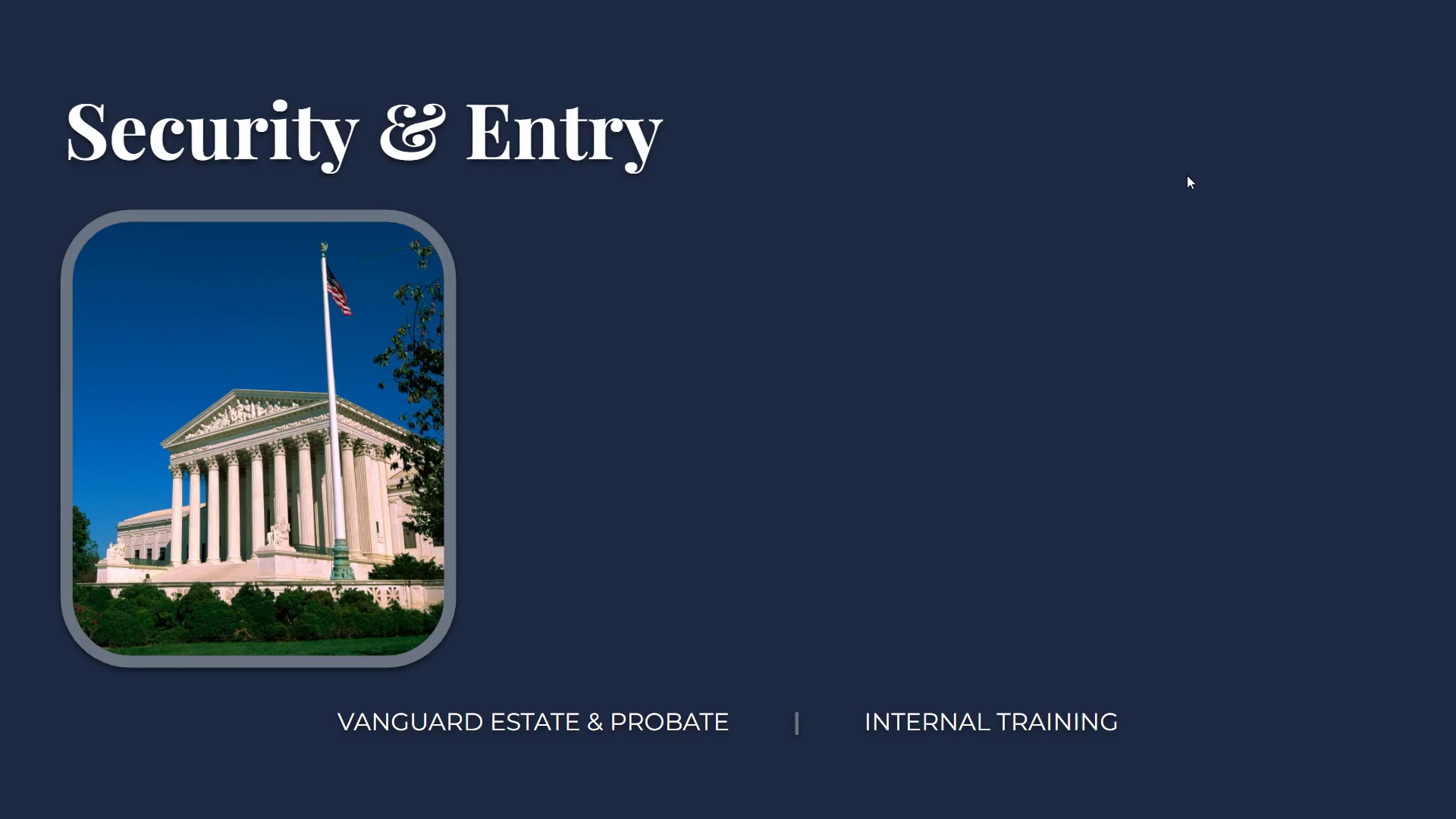 
key(ArrowRight)
 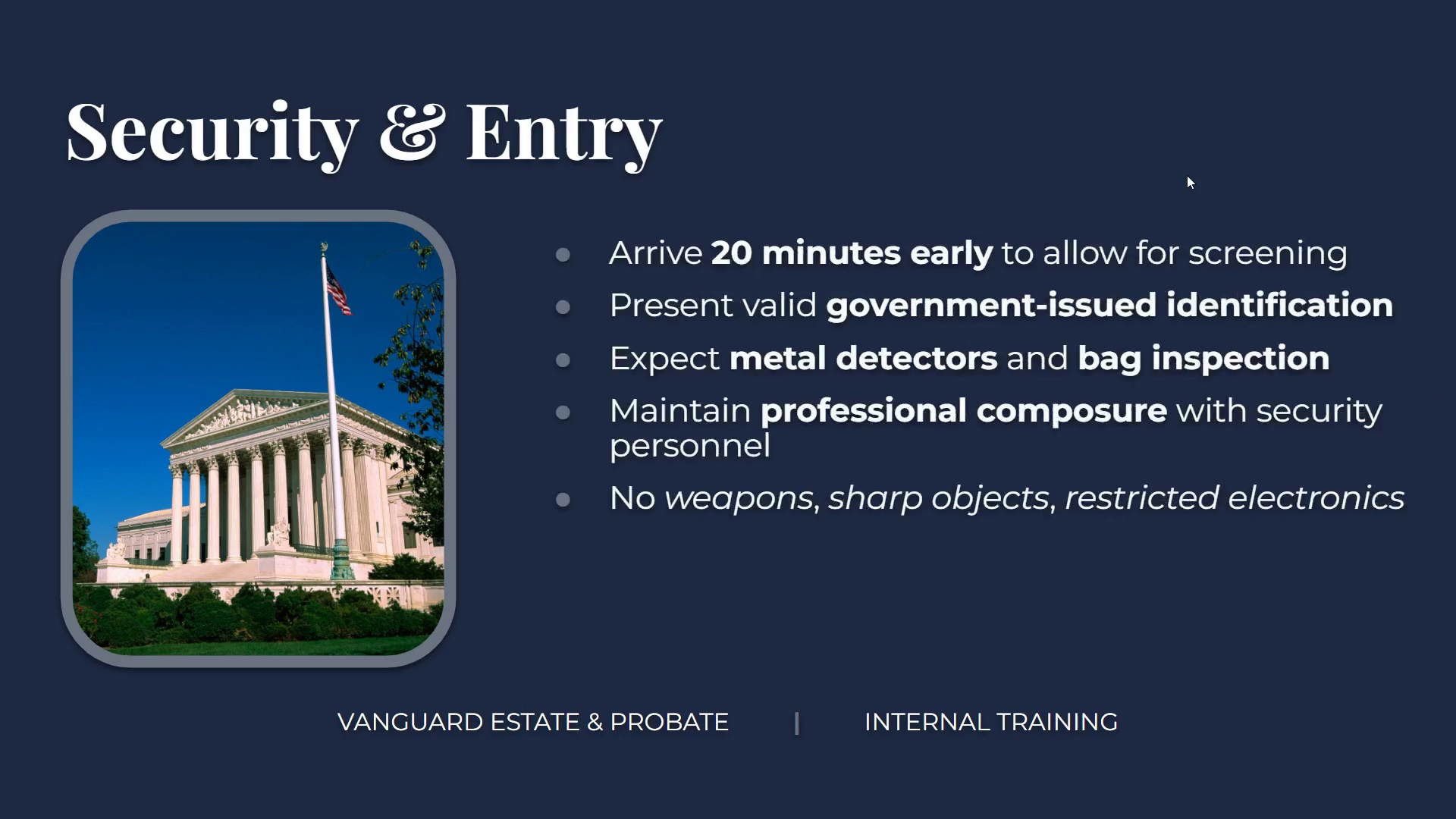 
key(ArrowRight)
 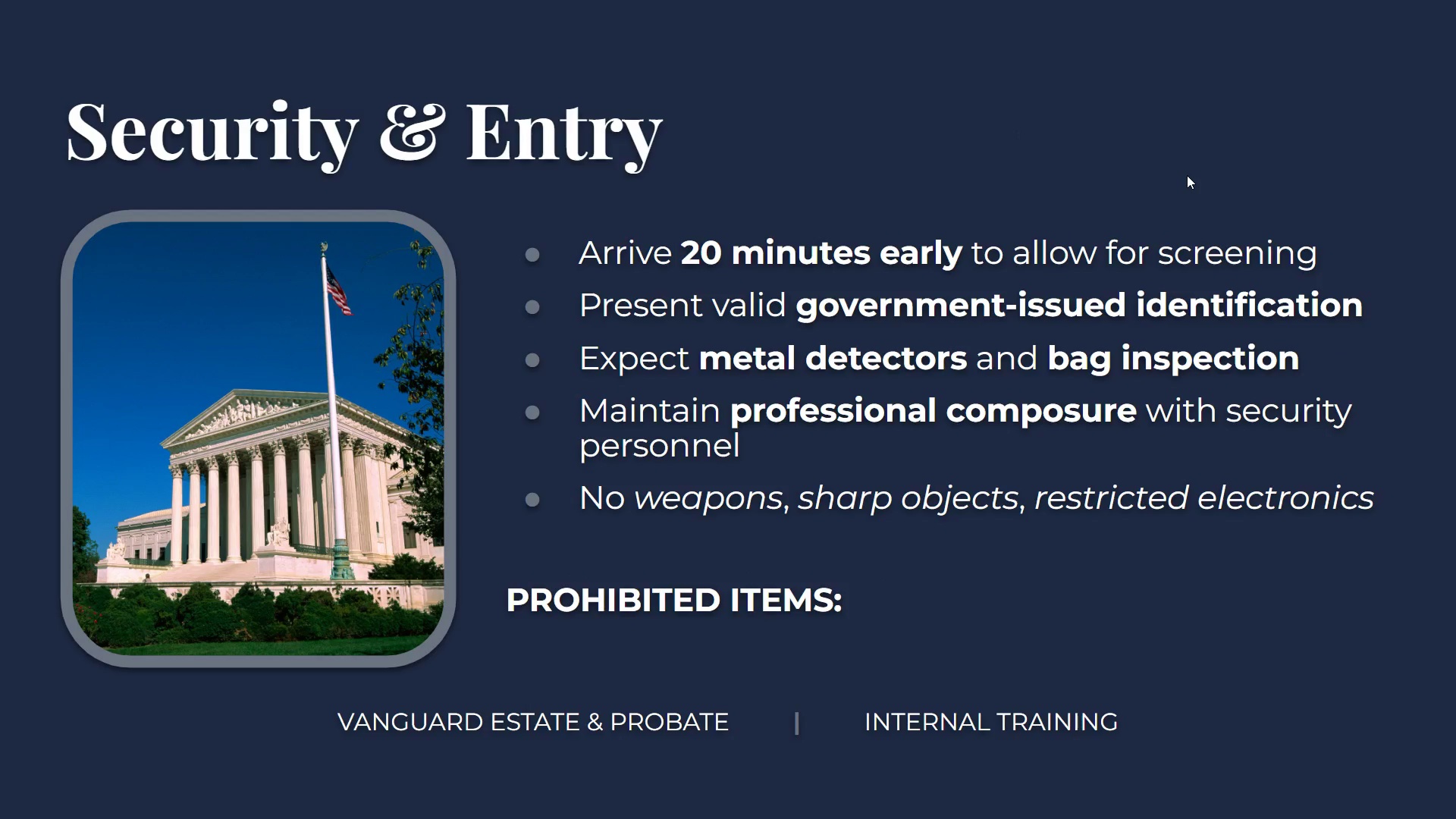 
key(ArrowRight)
 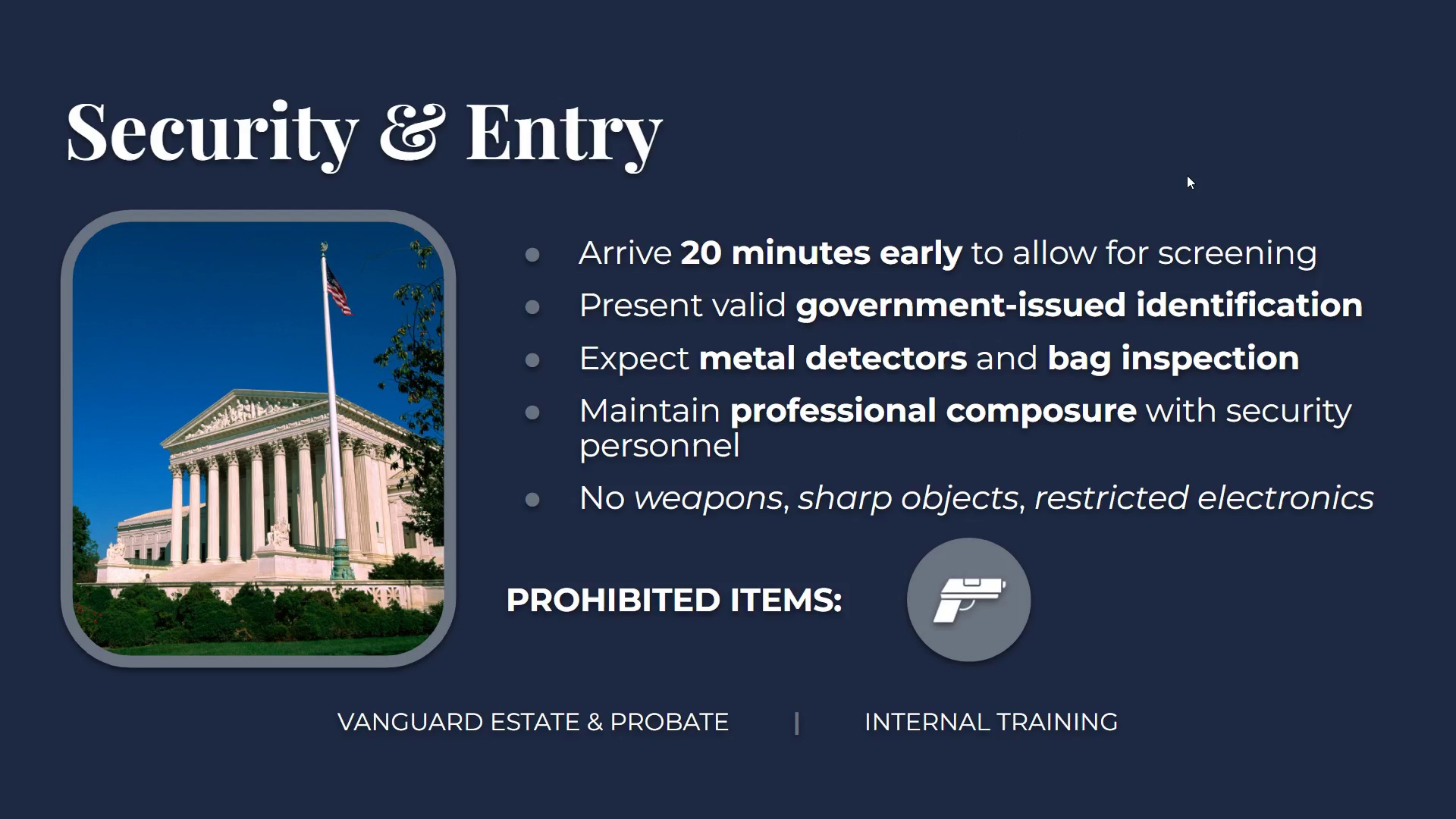 
key(ArrowRight)
 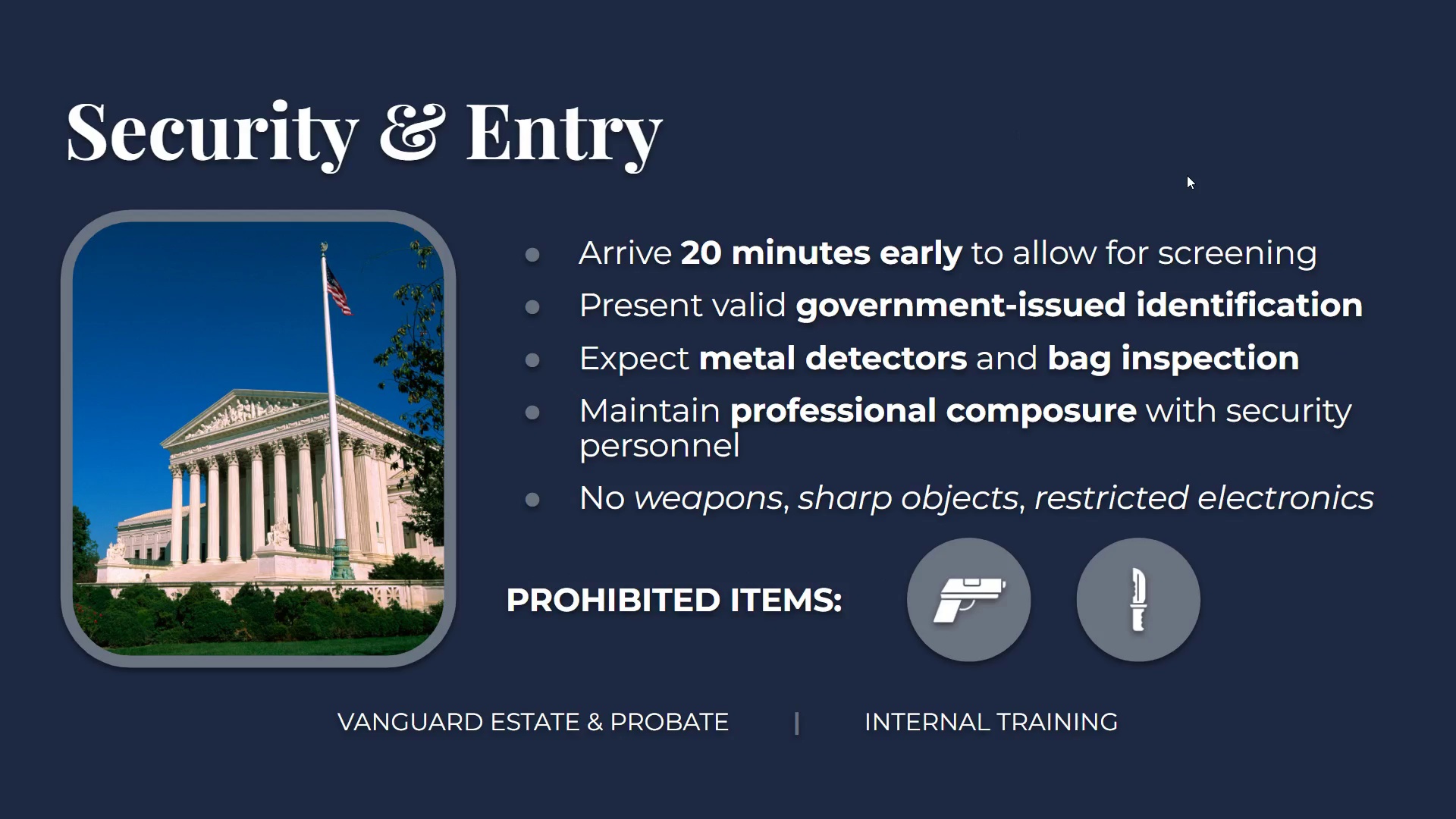 
key(ArrowRight)
 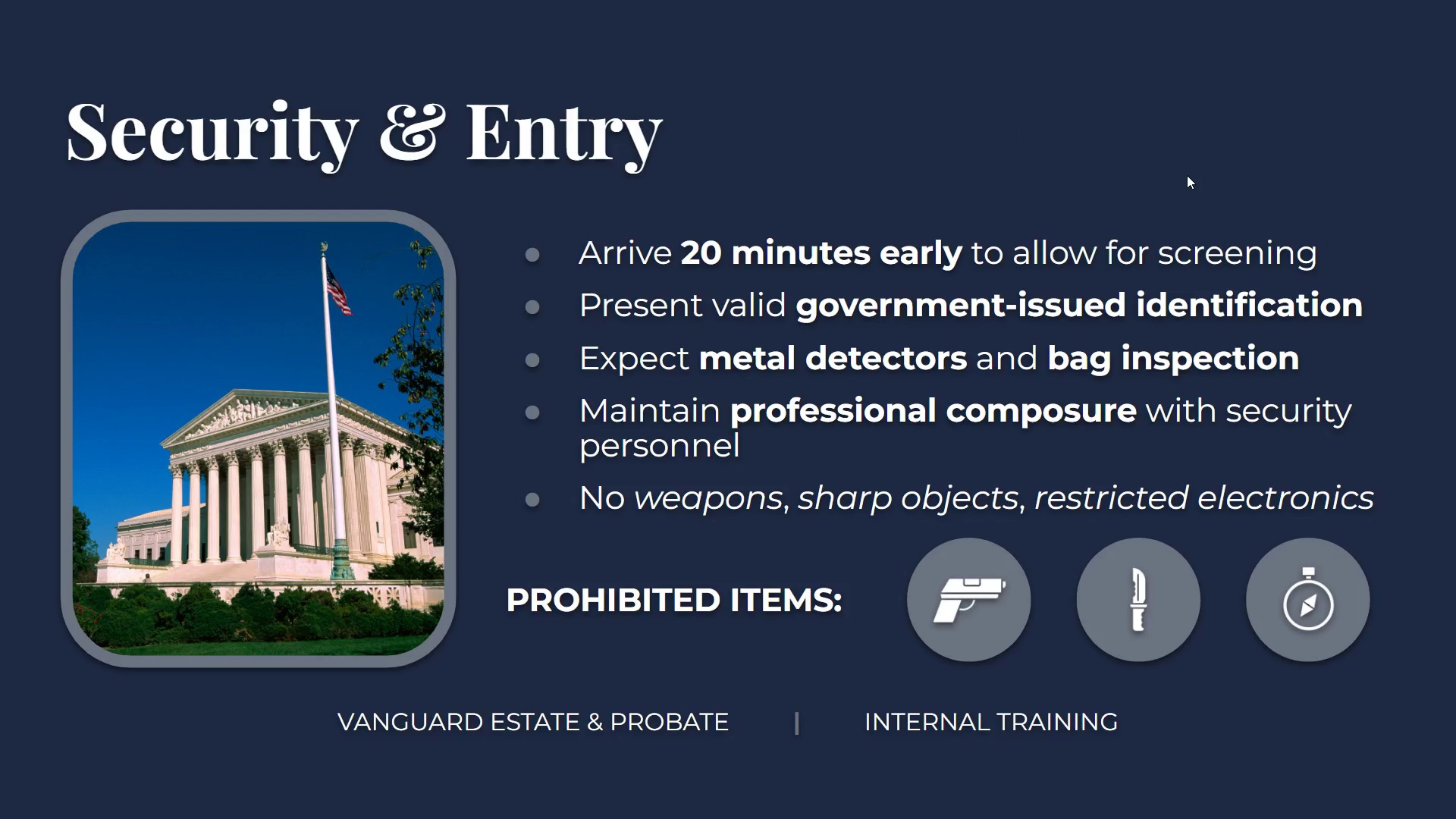 
key(ArrowRight)
 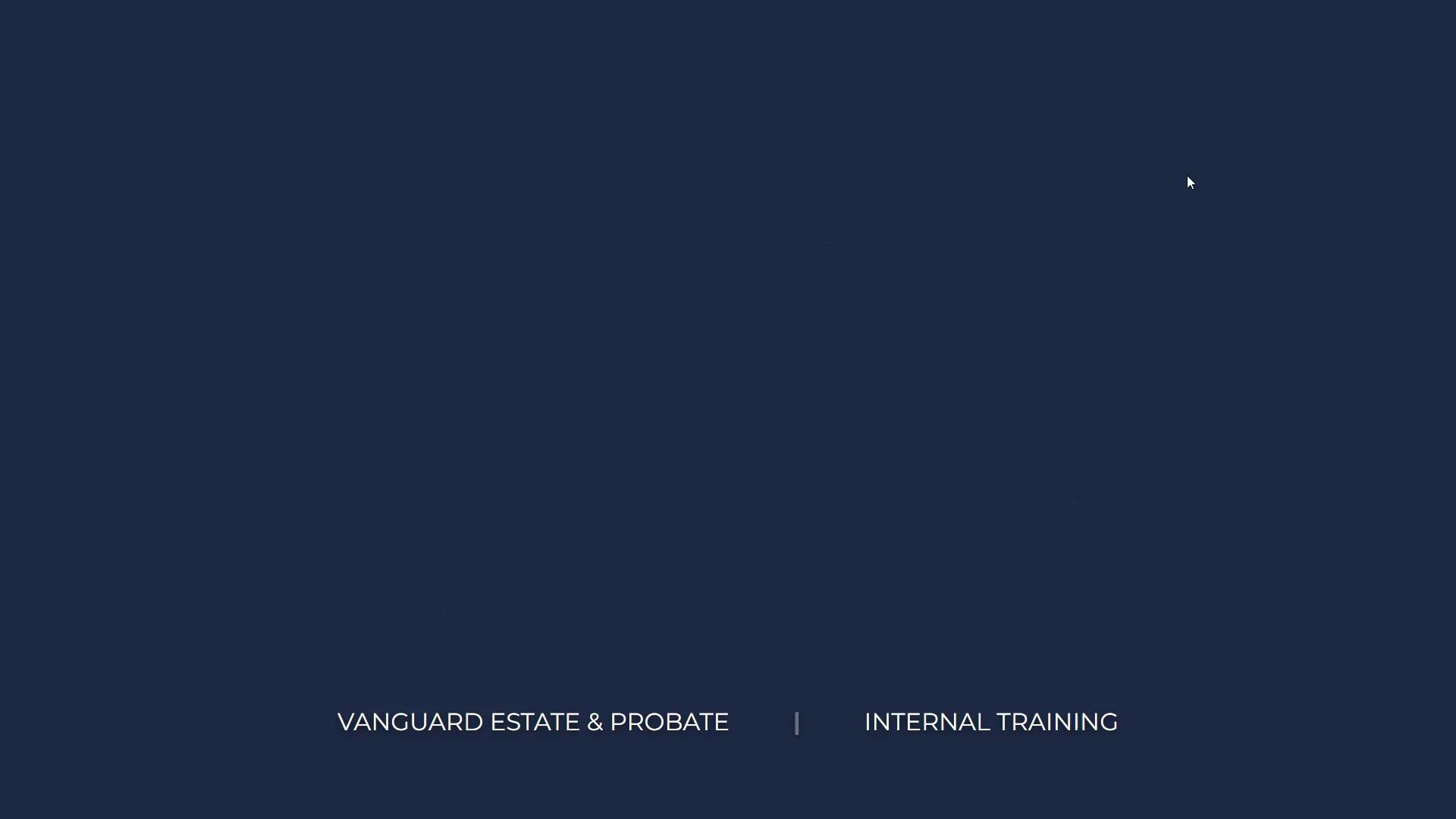 
key(ArrowRight)
 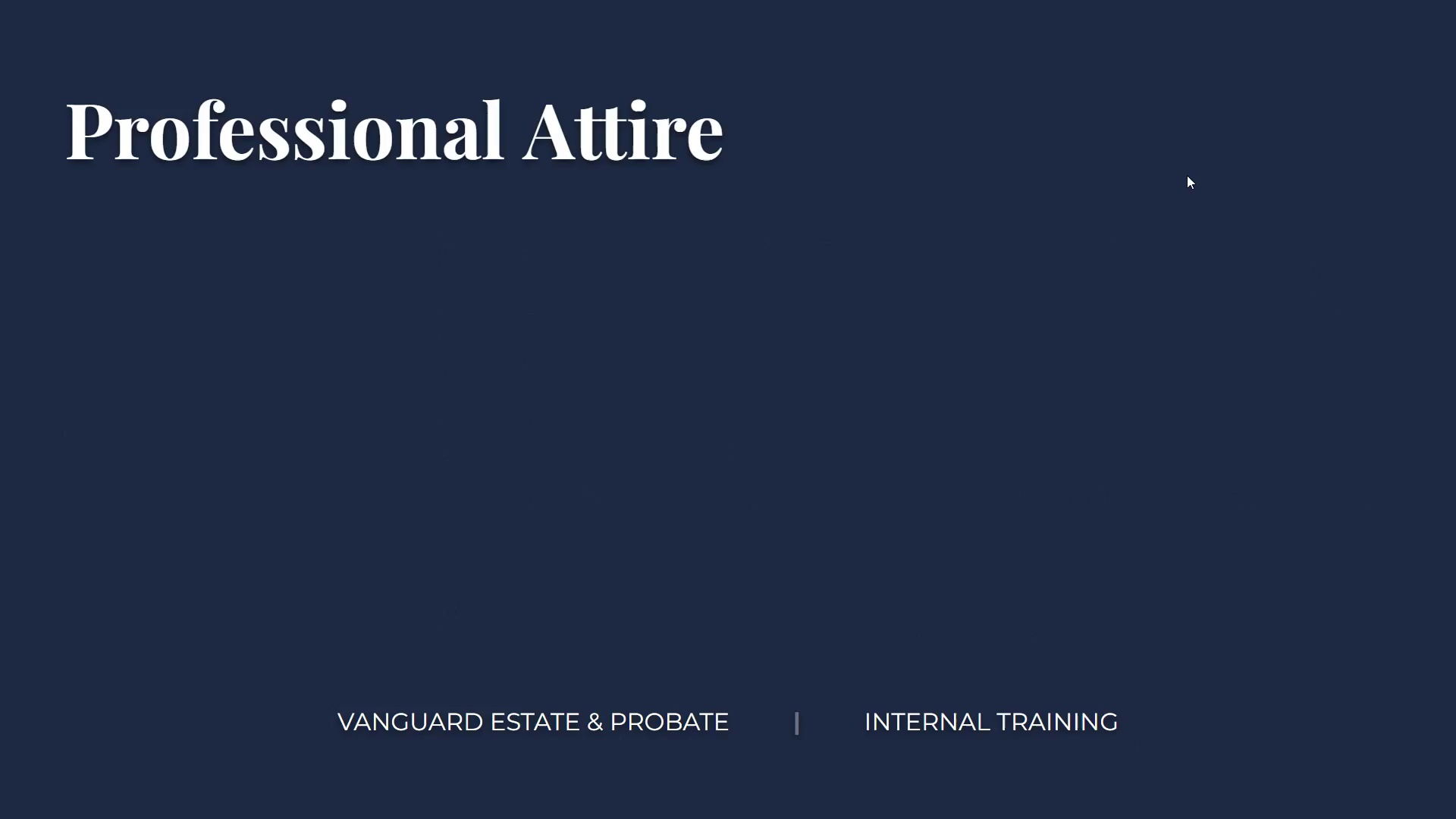 
key(ArrowRight)
 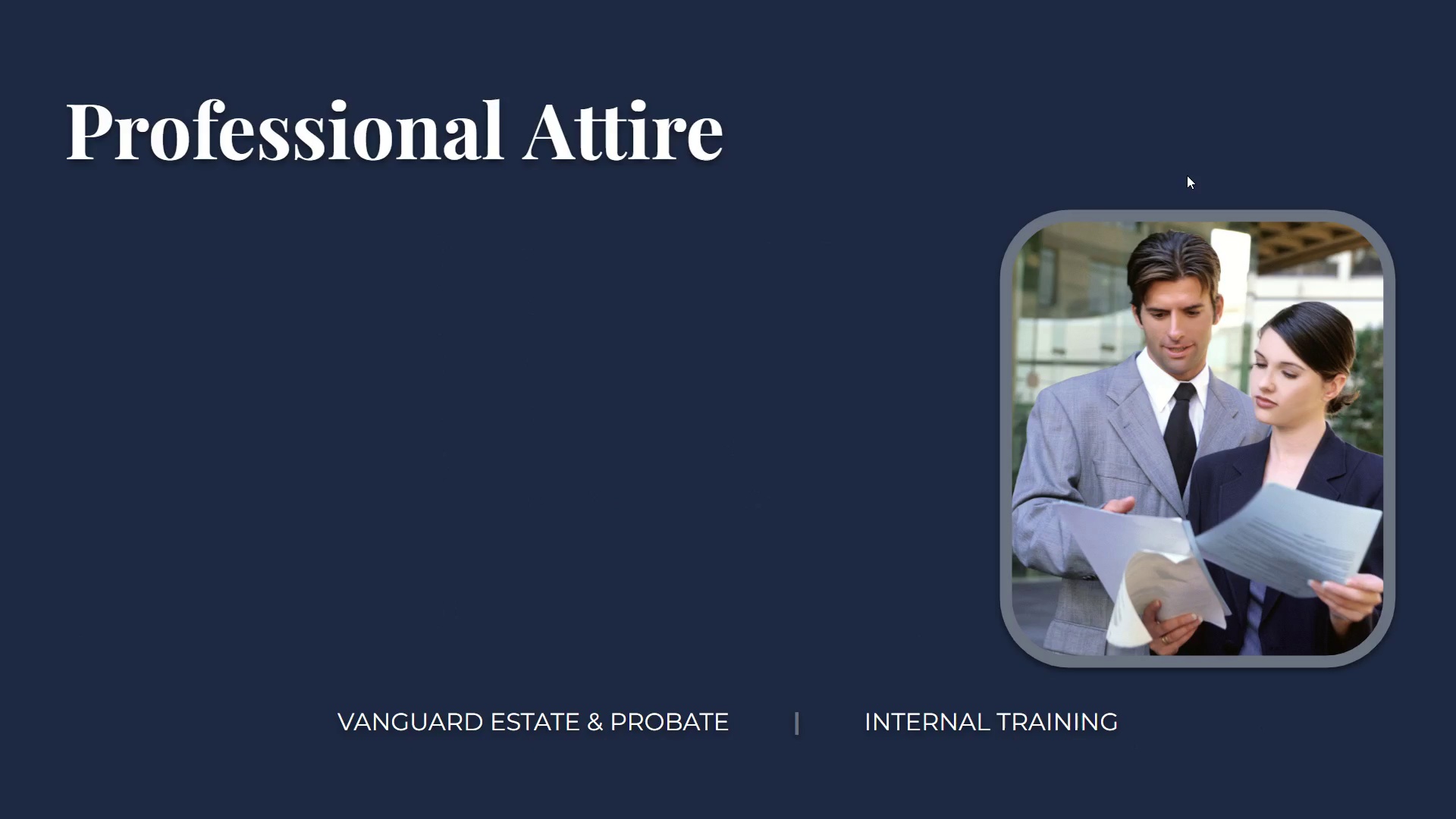 
key(ArrowRight)
 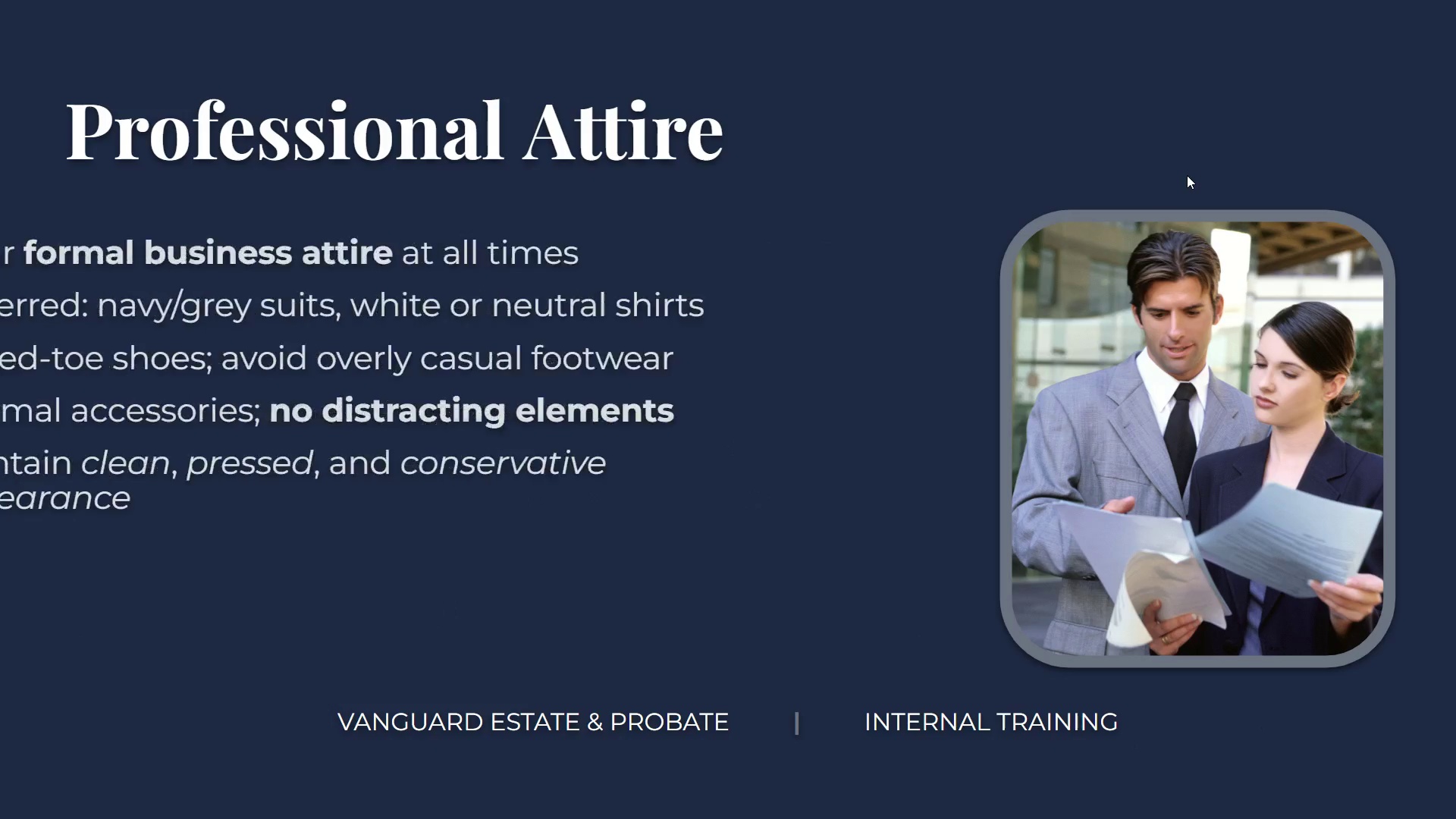 
key(ArrowRight)
 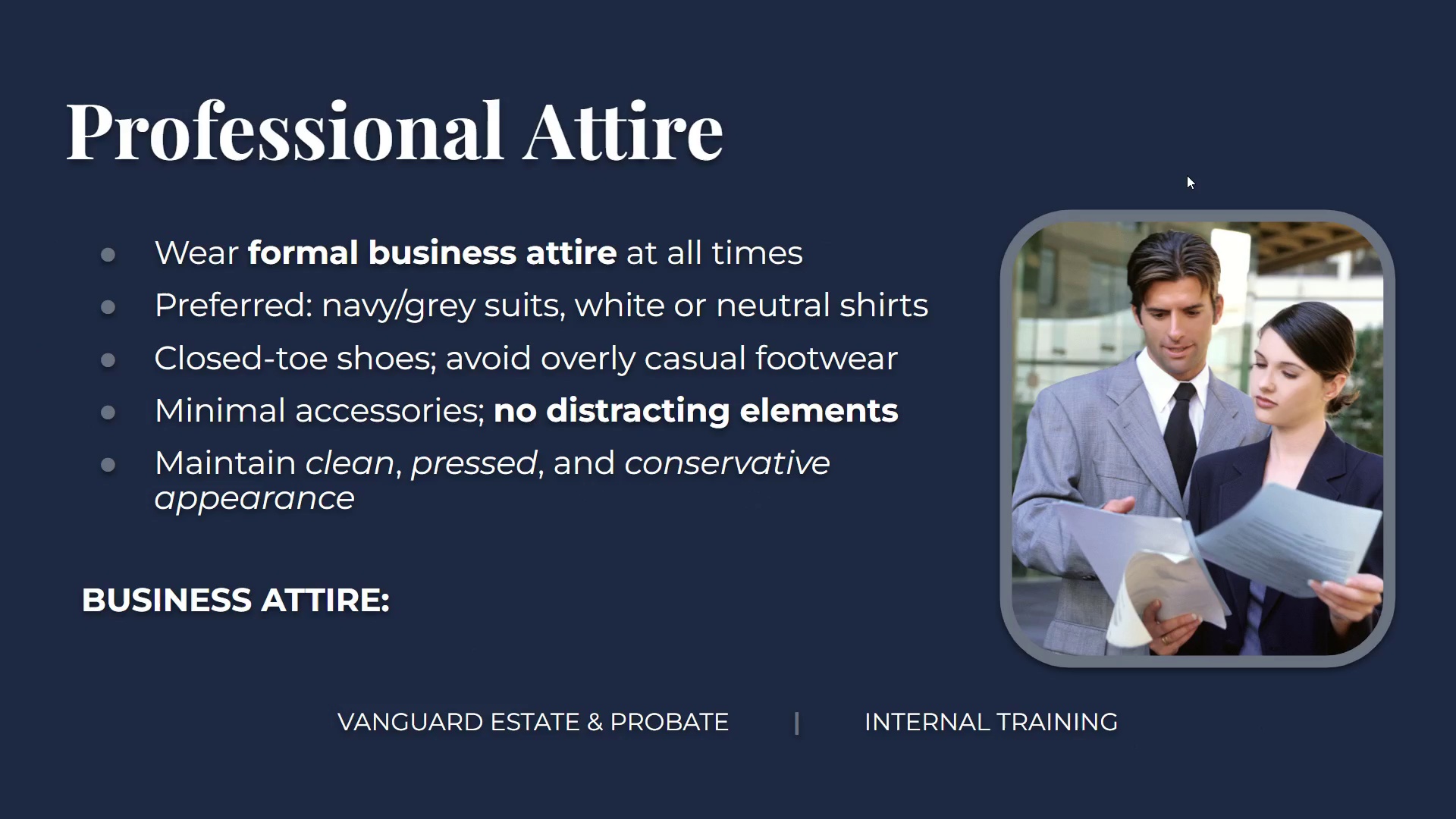 
key(ArrowRight)
 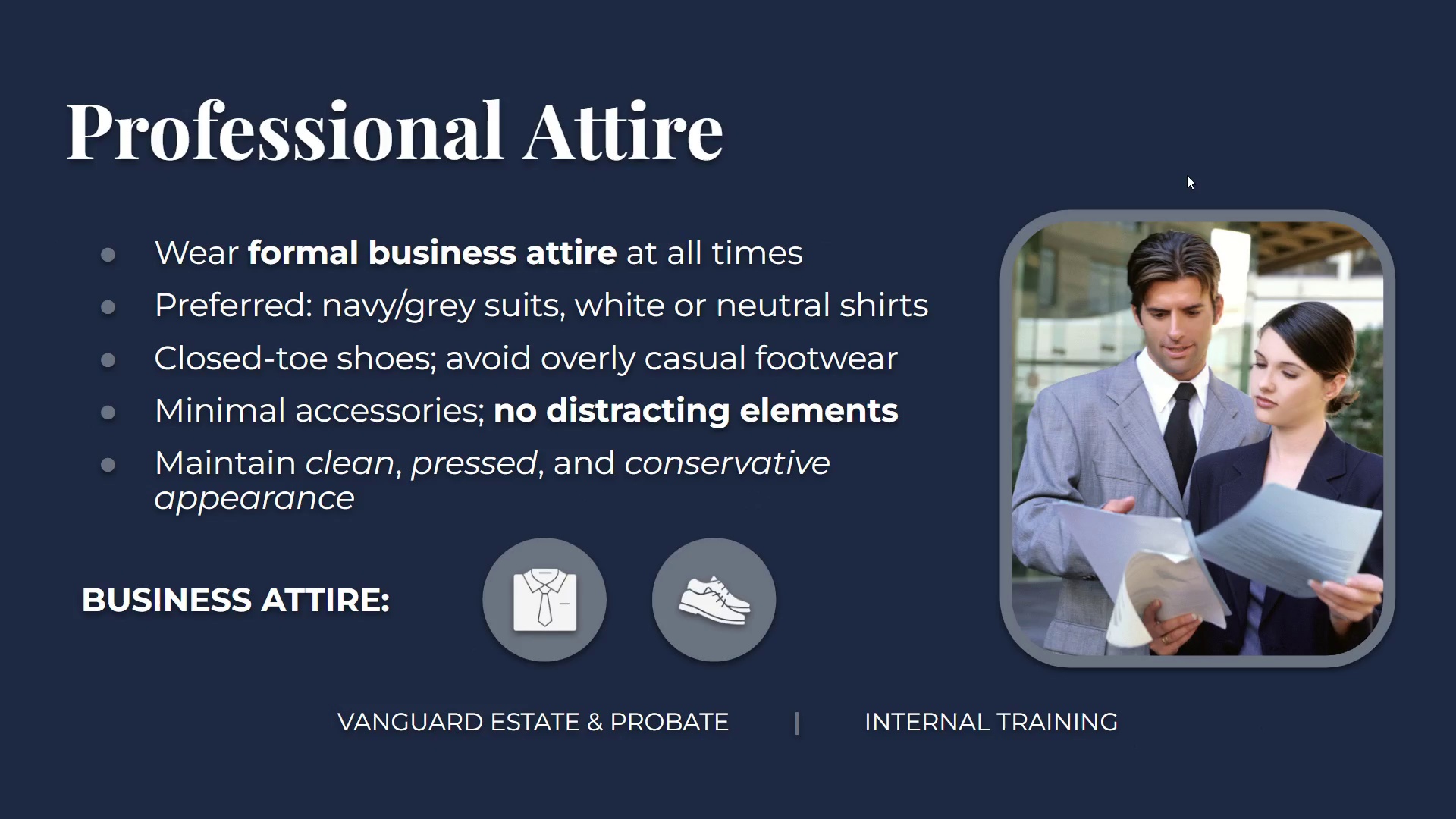 
key(ArrowRight)
 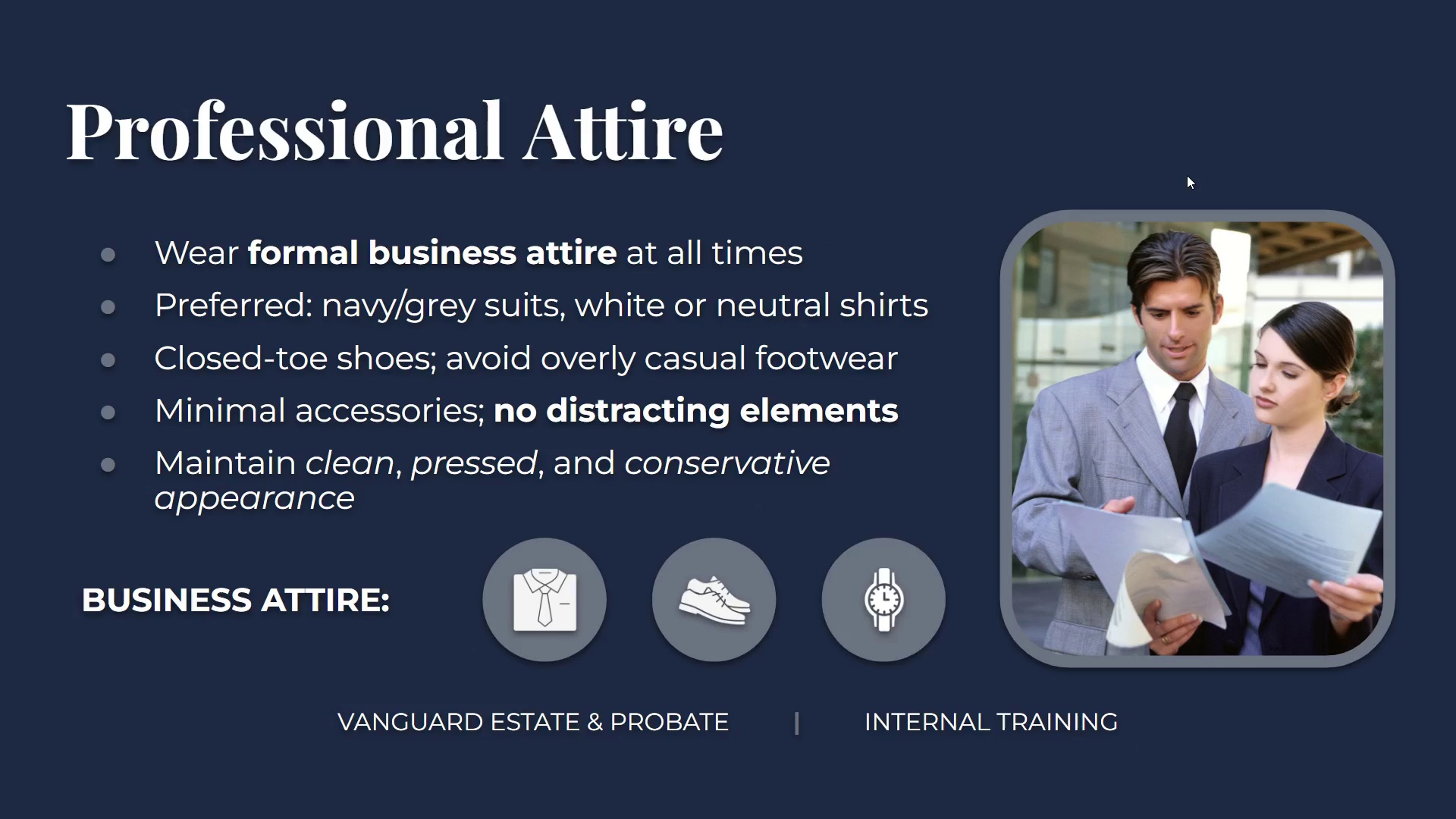 
key(ArrowRight)
 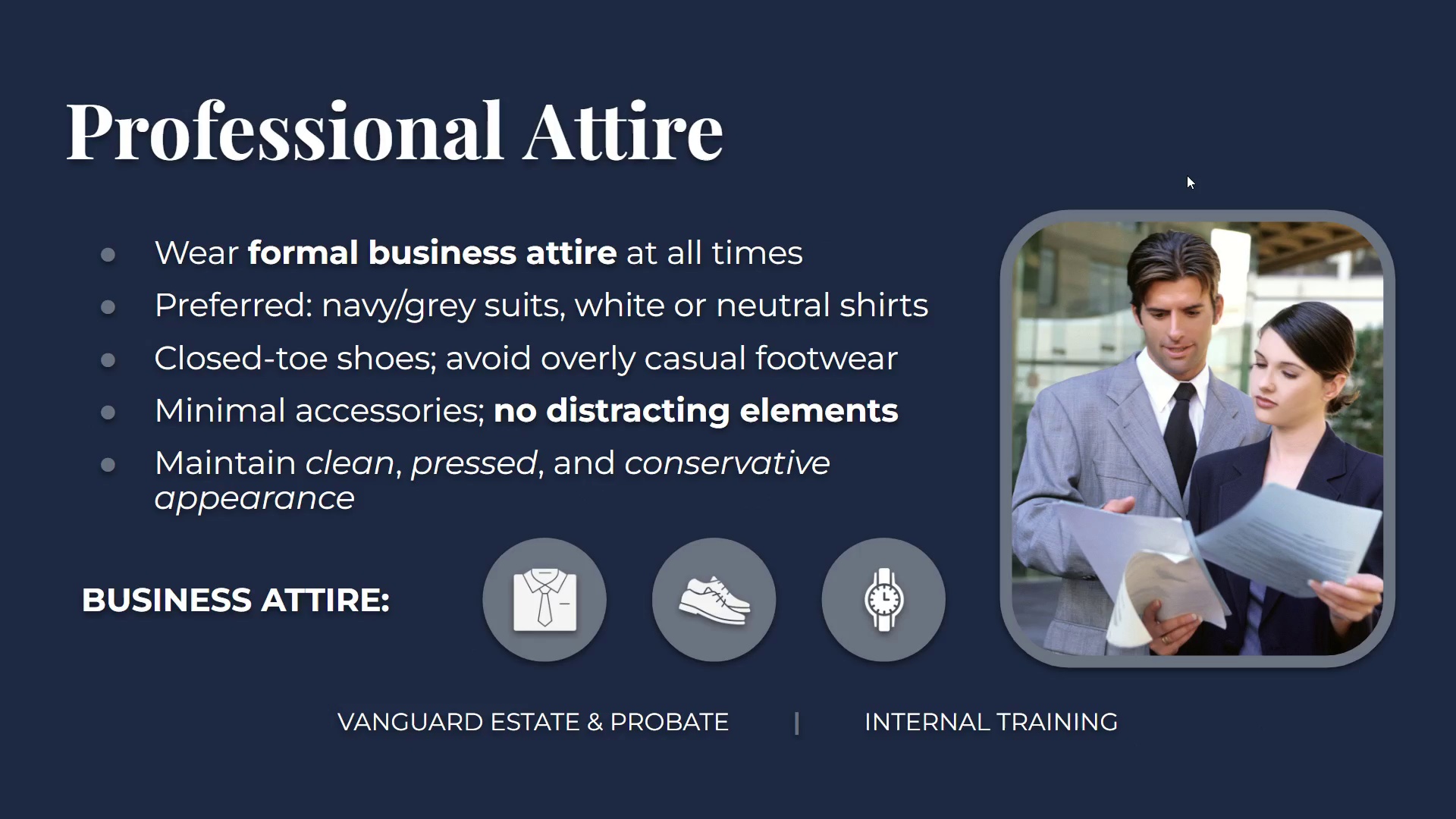 
key(ArrowRight)
 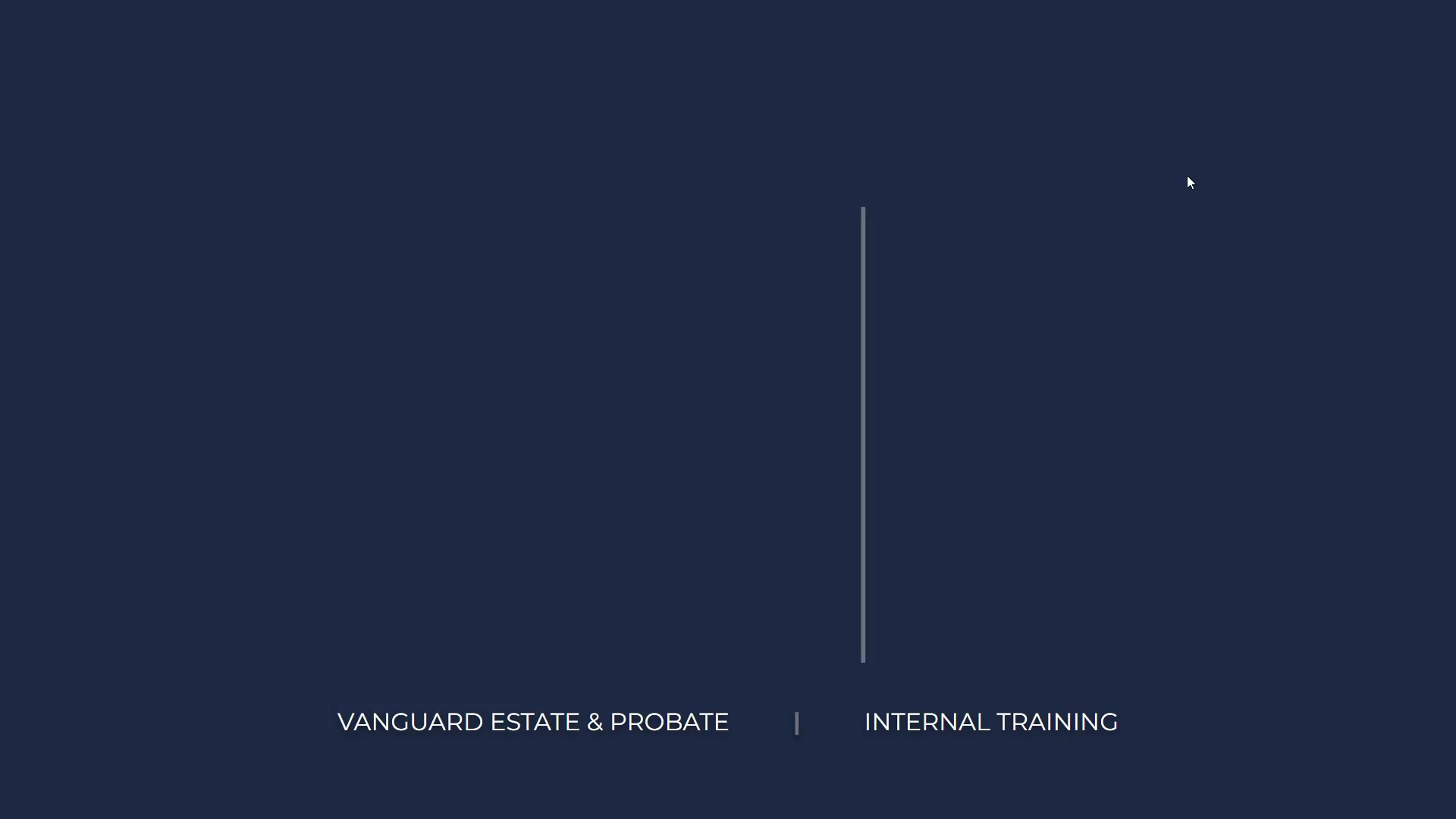 
key(ArrowRight)
 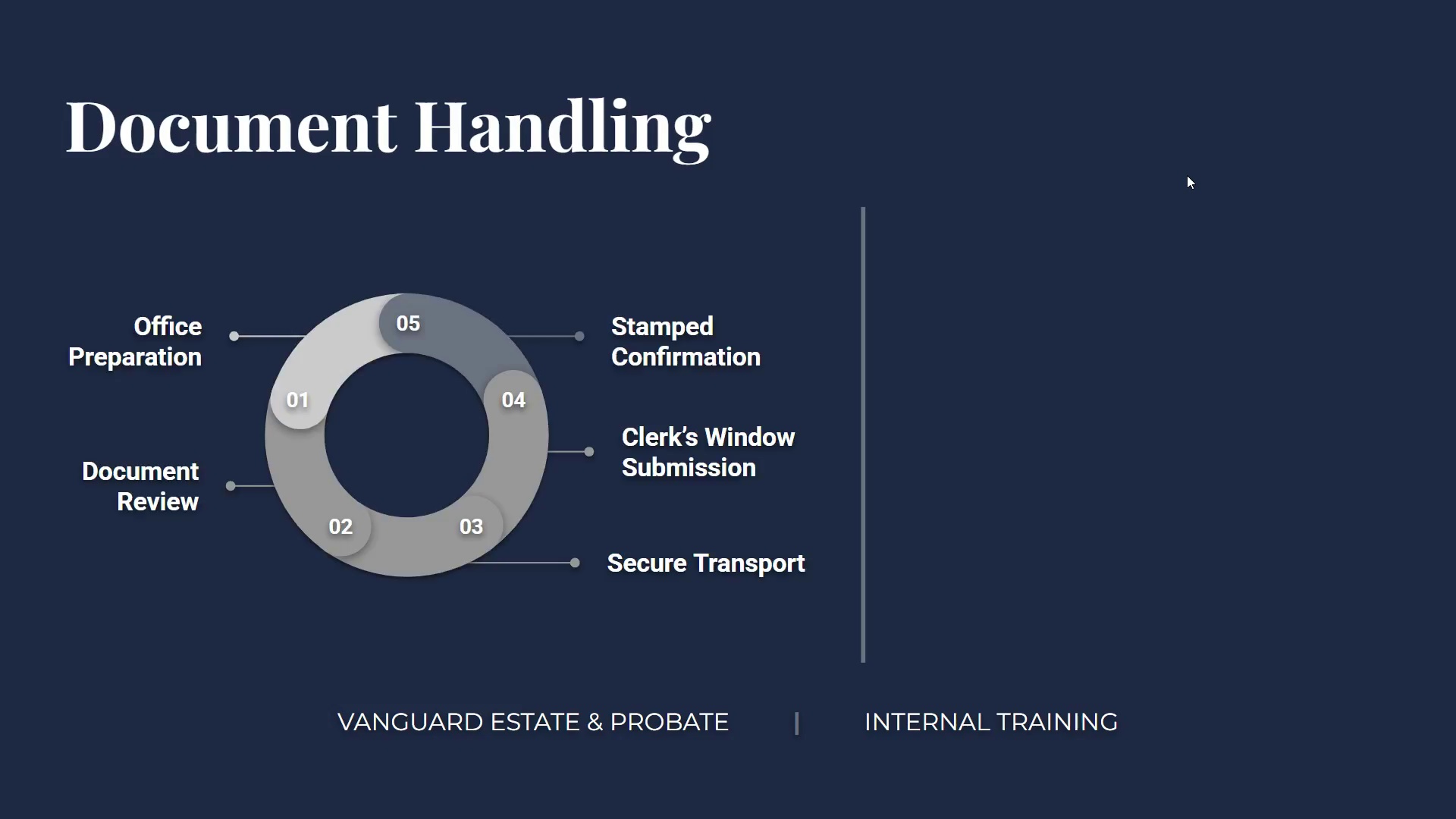 
key(ArrowRight)
 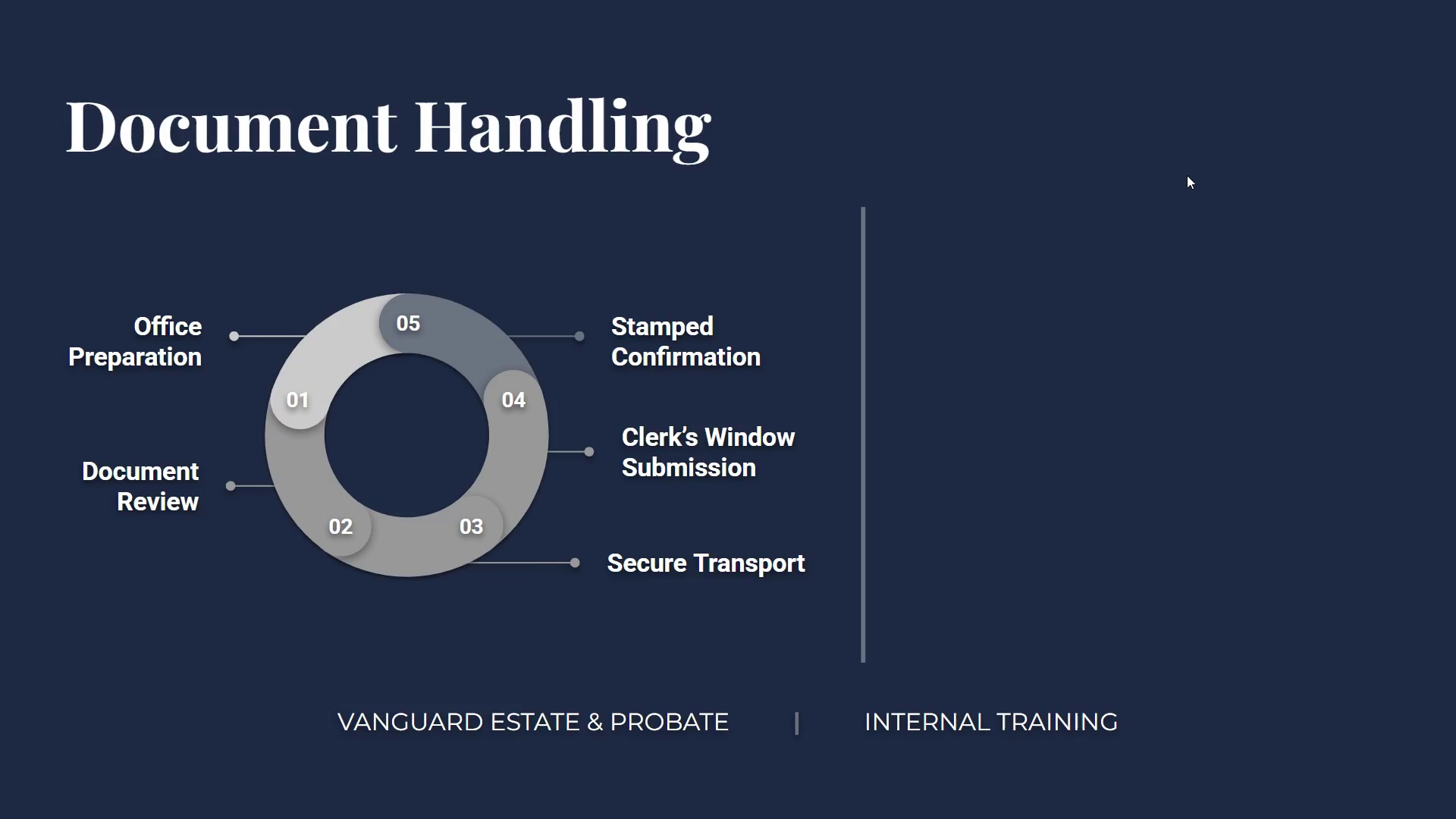 
key(ArrowRight)
 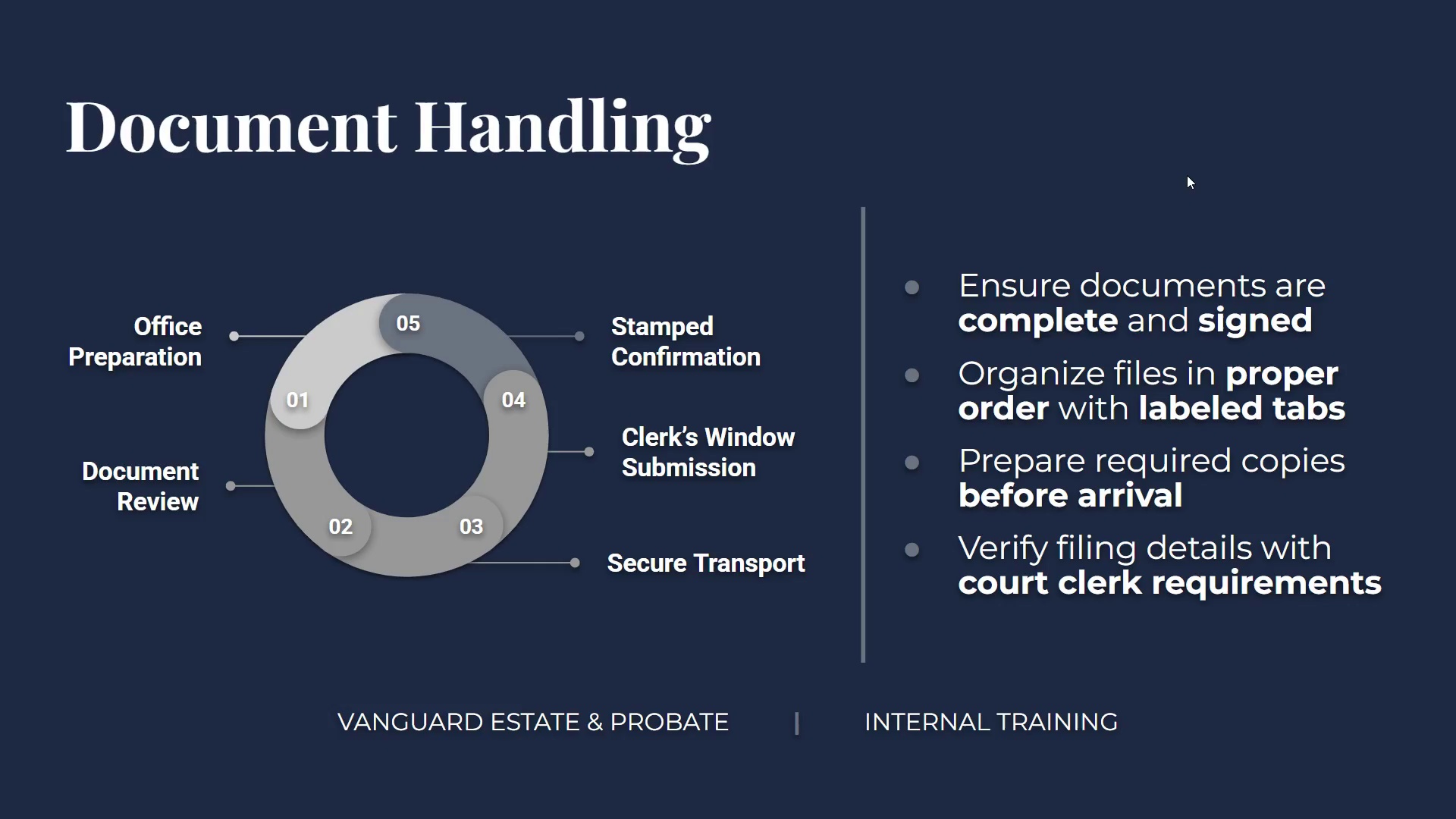 
key(ArrowRight)
 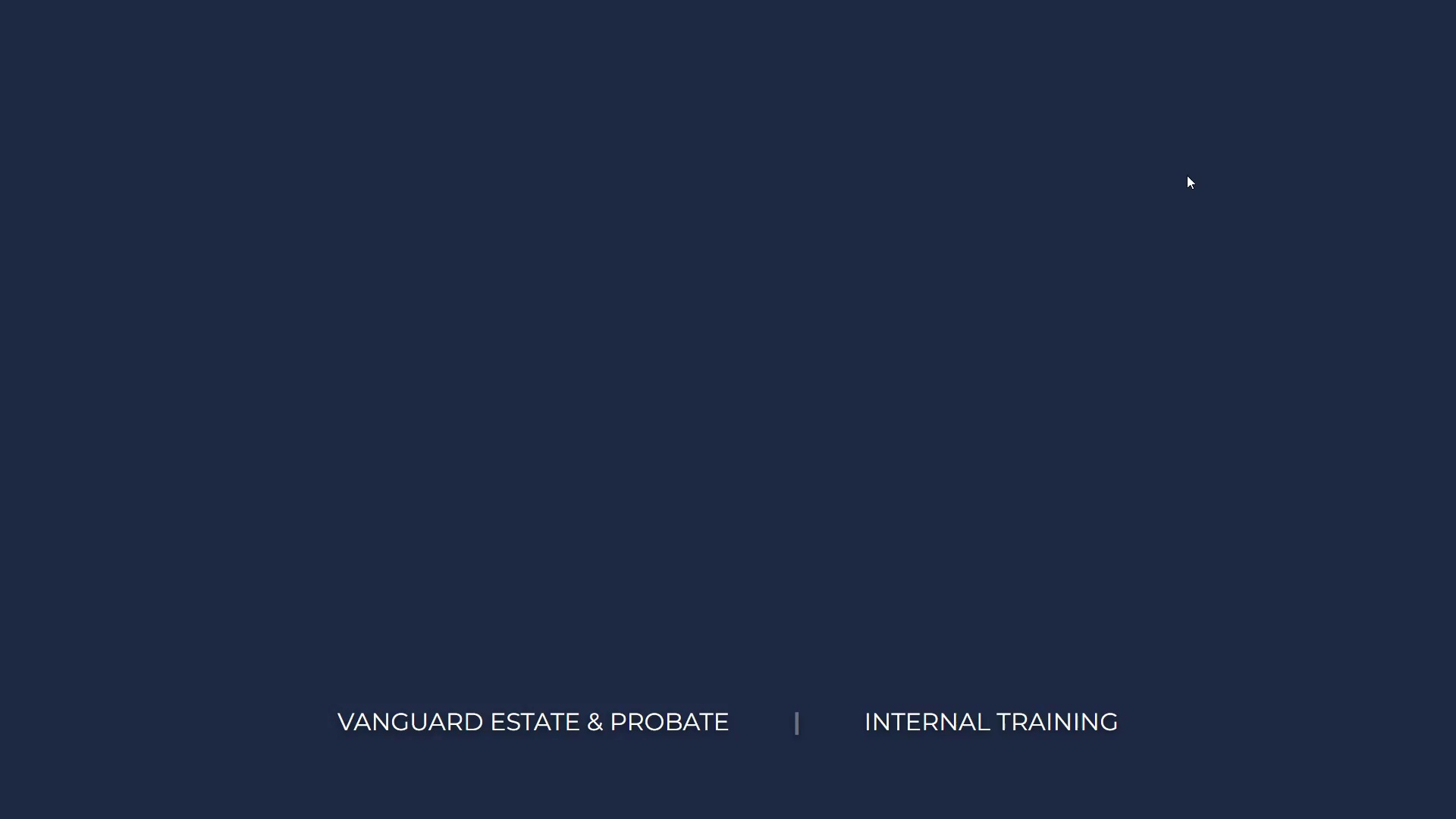 
key(ArrowRight)
 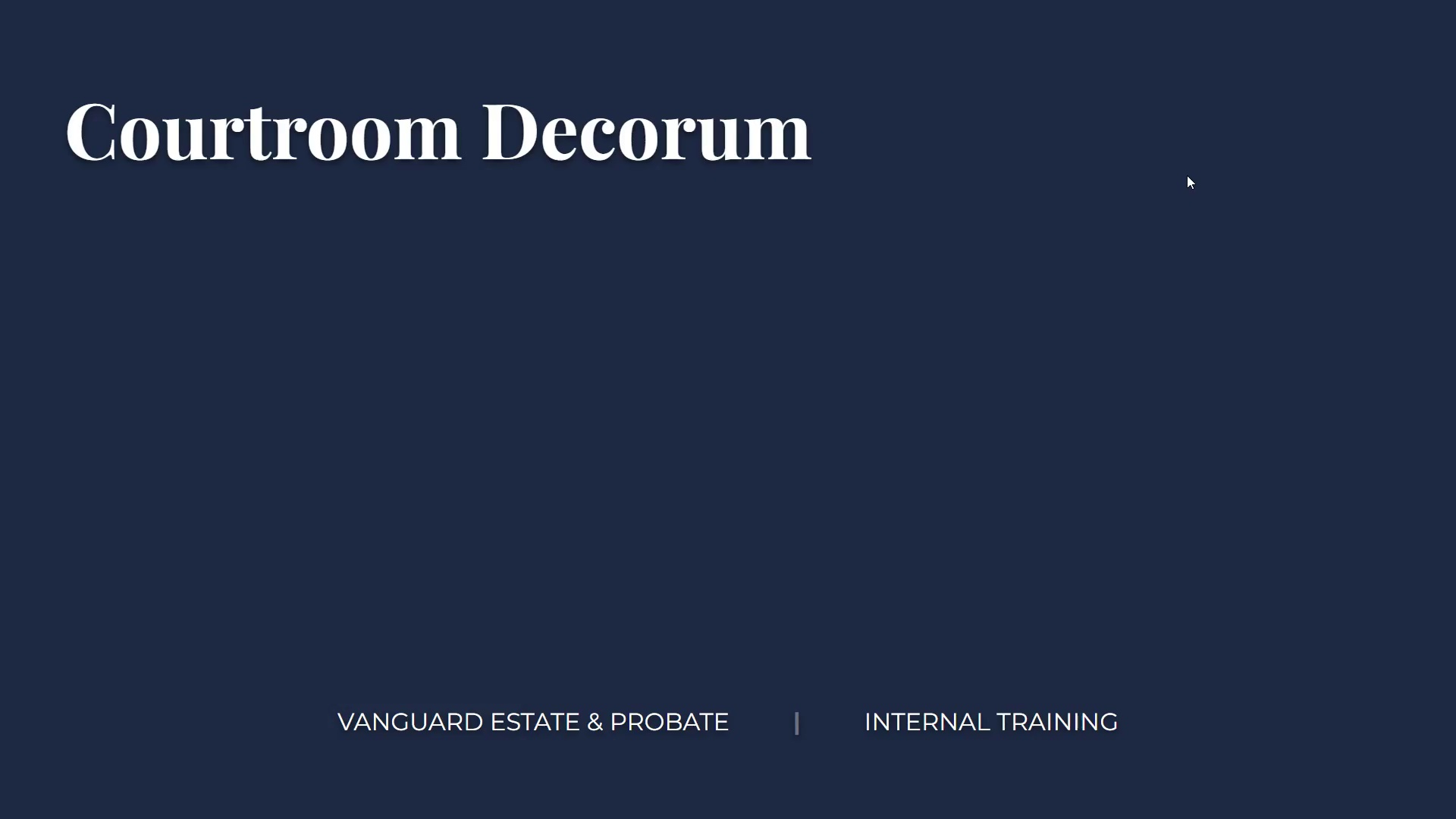 
key(ArrowRight)
 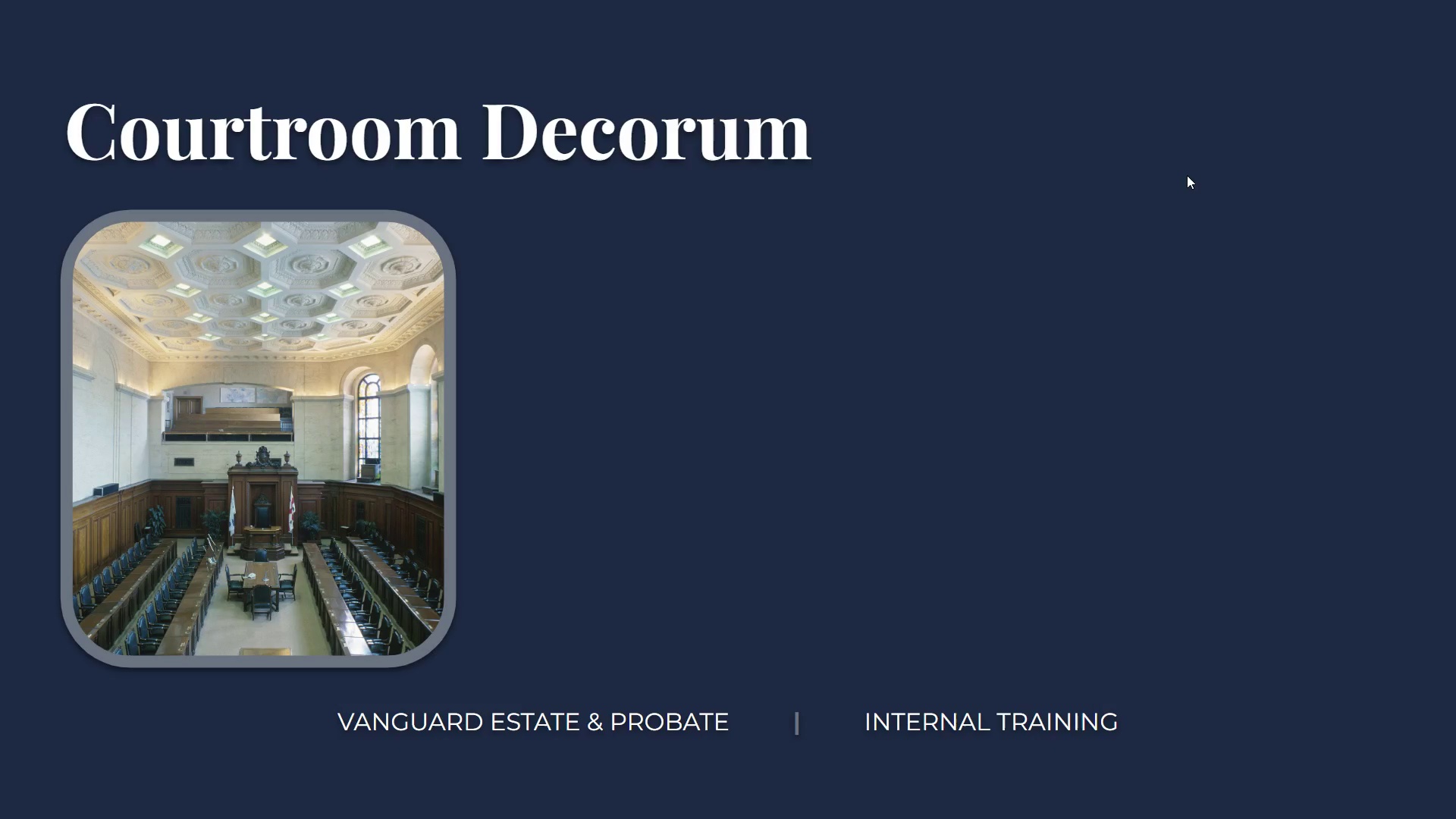 
key(ArrowRight)
 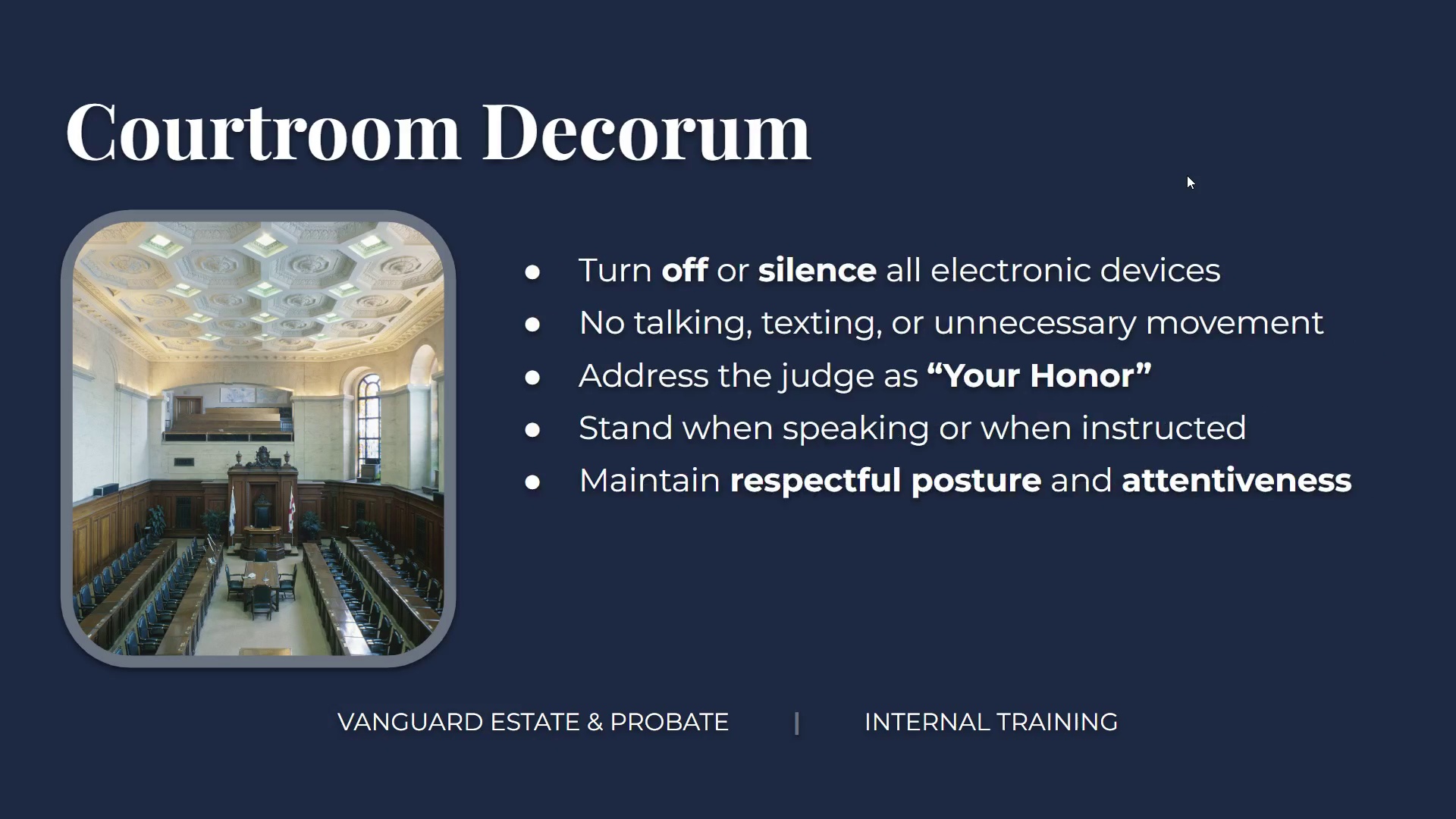 
key(ArrowRight)
 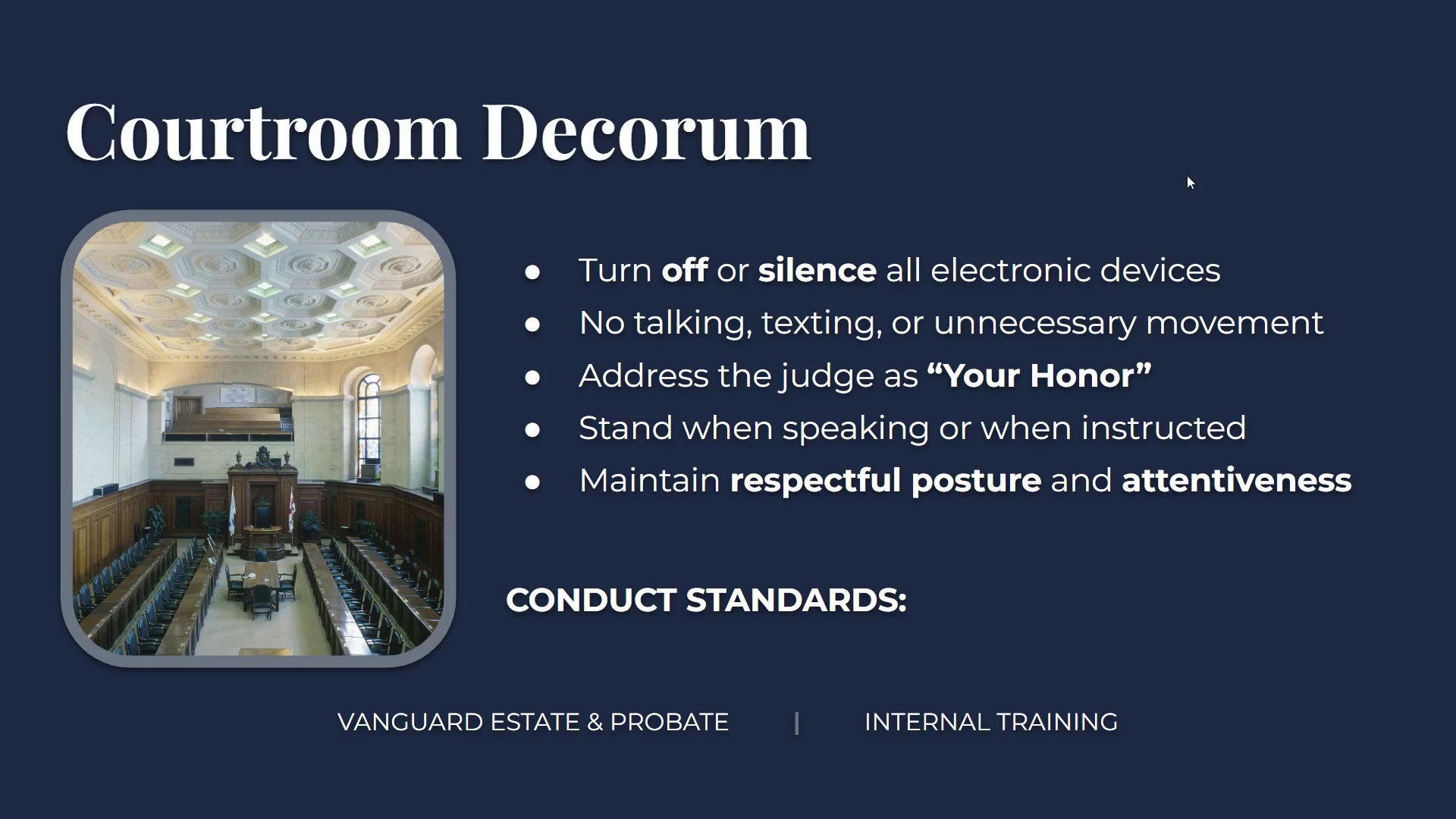 
key(ArrowRight)
 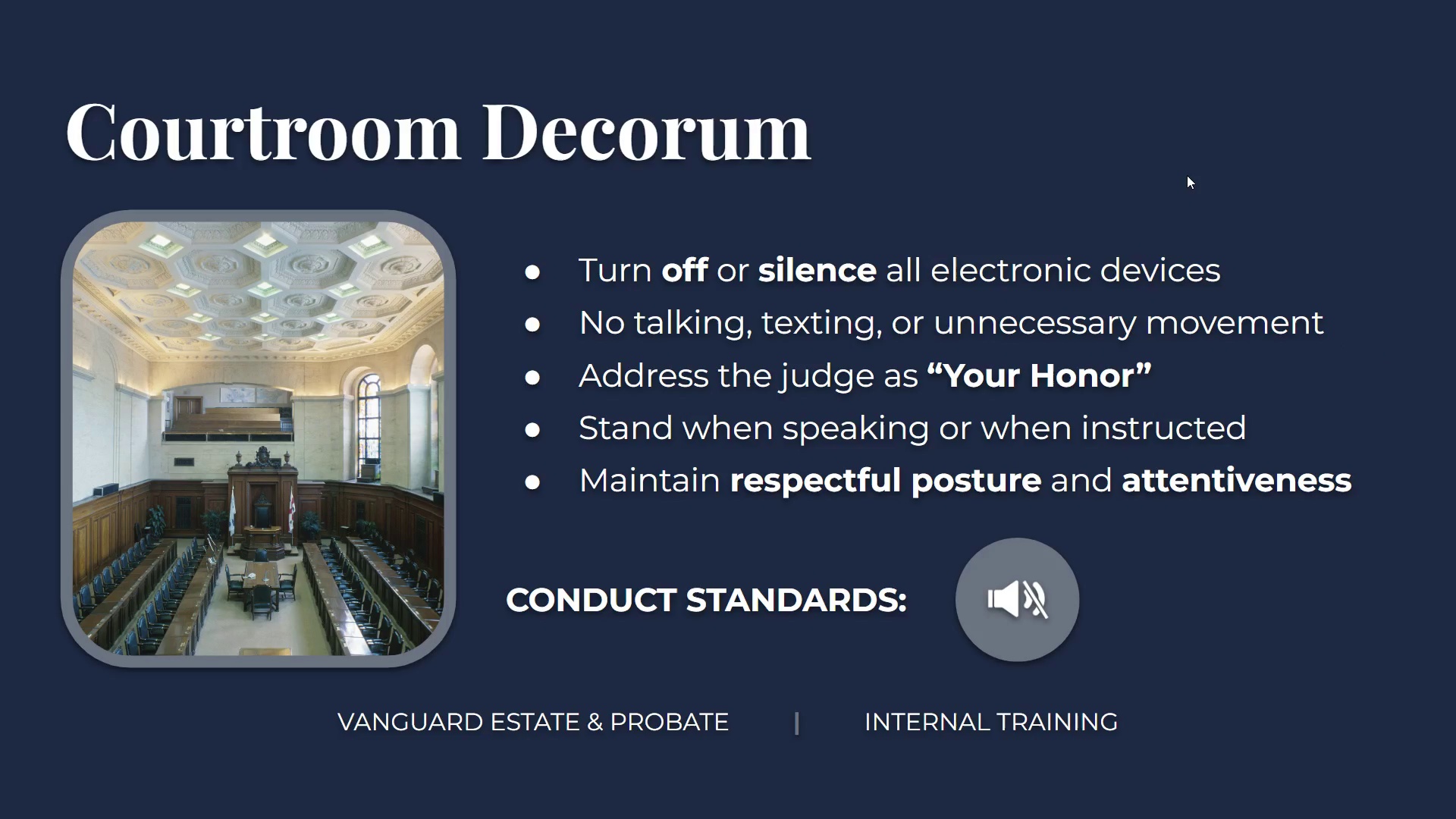 
key(ArrowRight)
 